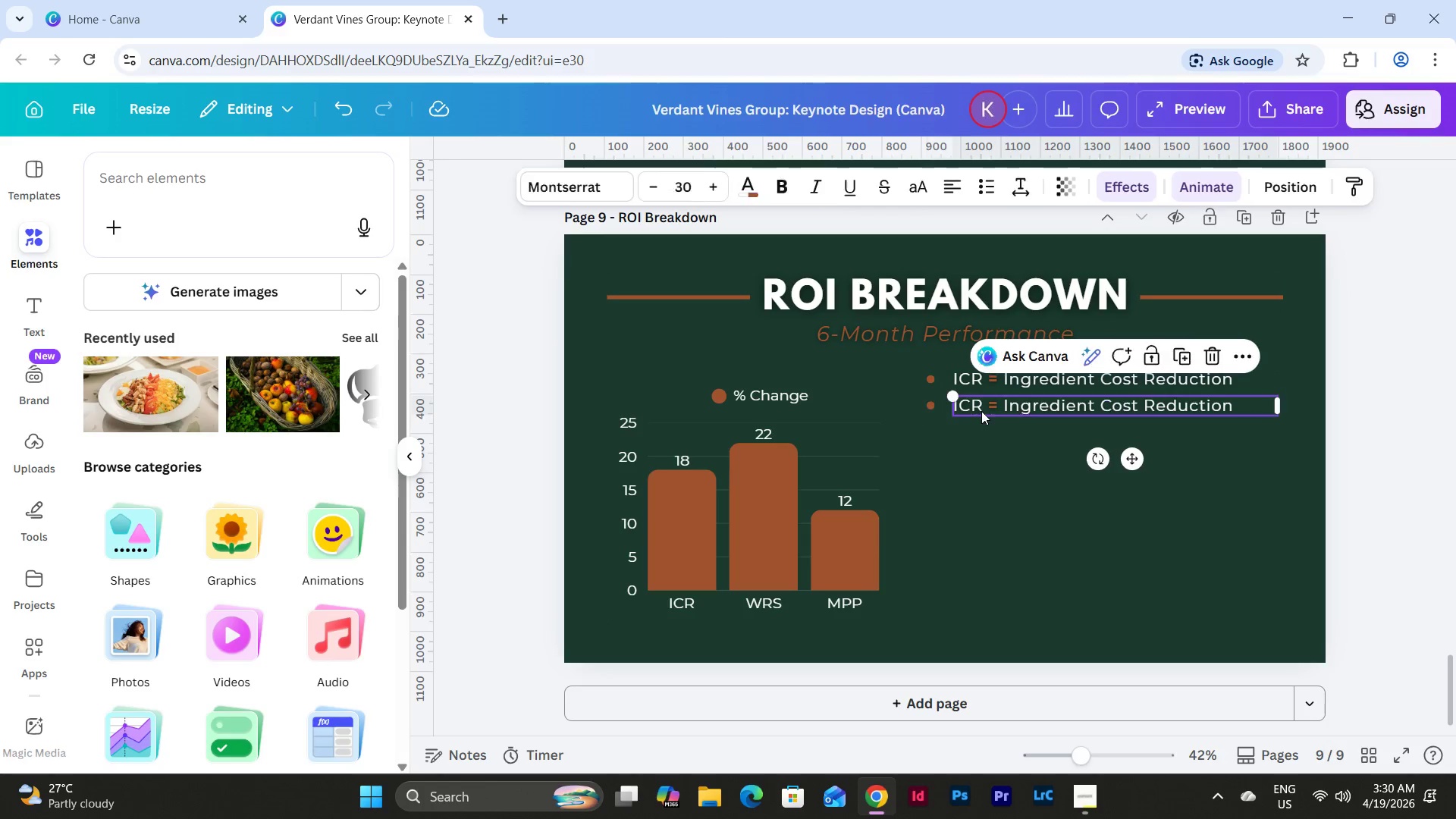 
double_click([981, 408])
 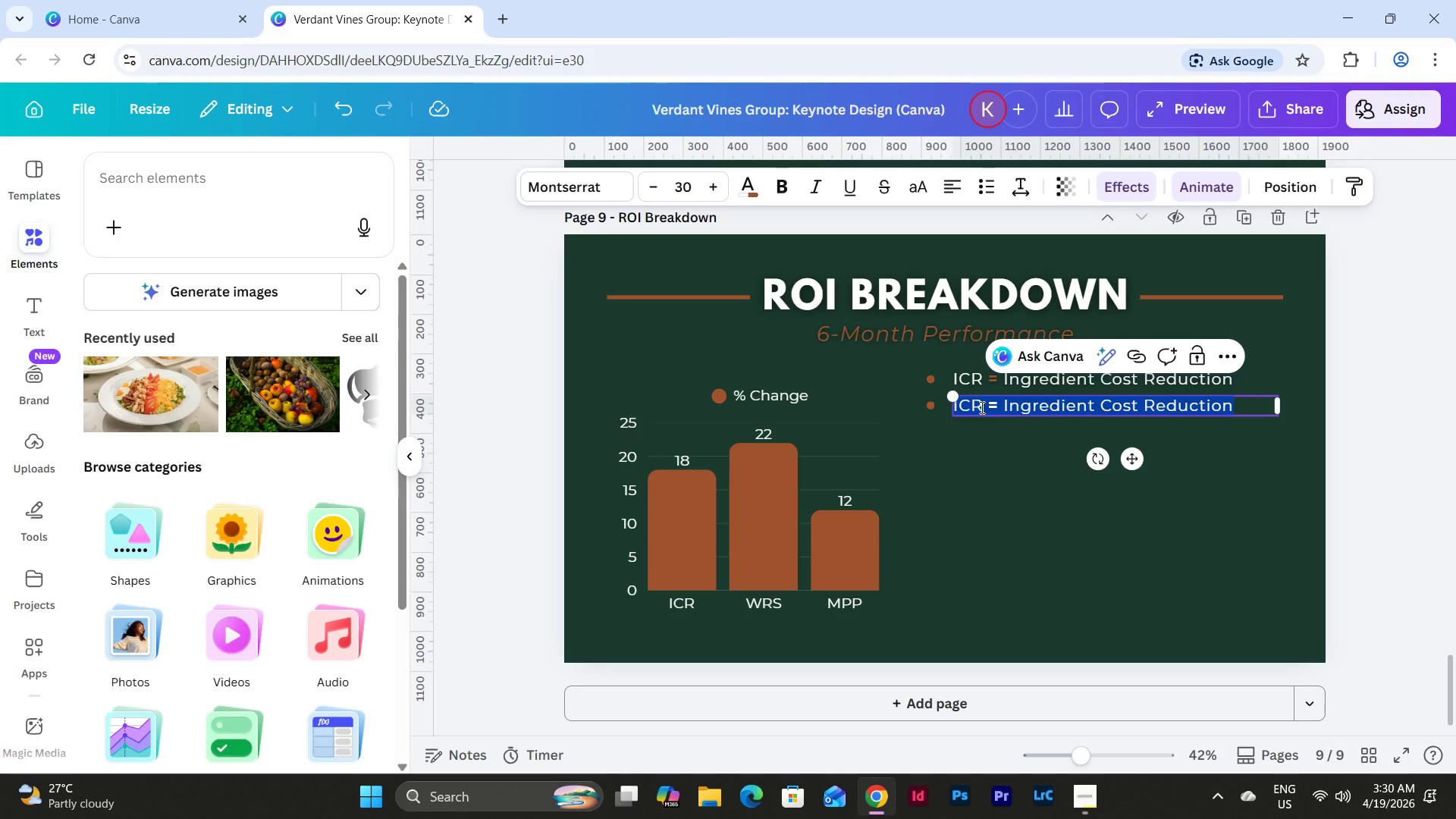 
left_click([981, 407])
 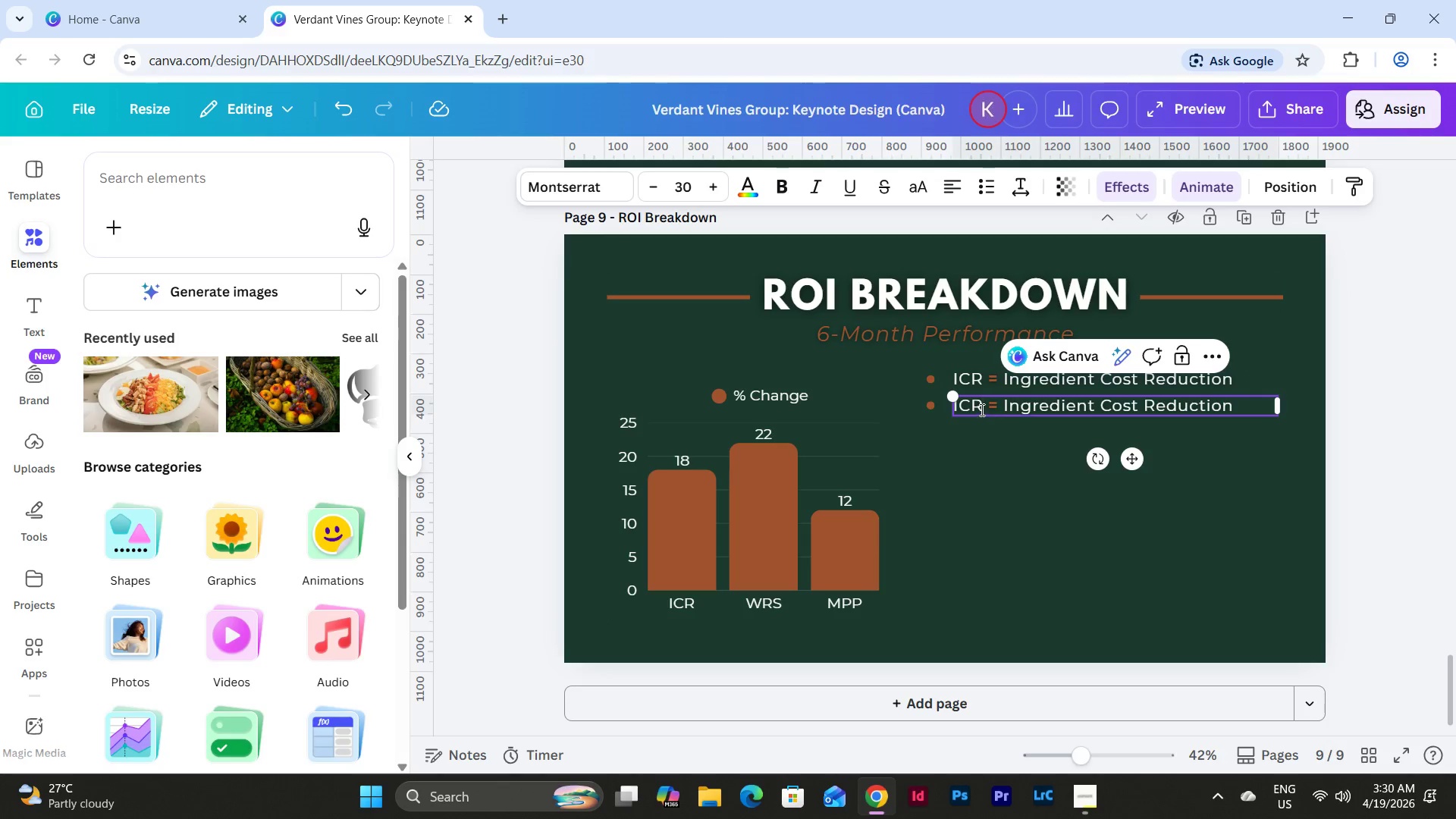 
left_click_drag(start_coordinate=[981, 408], to_coordinate=[950, 409])
 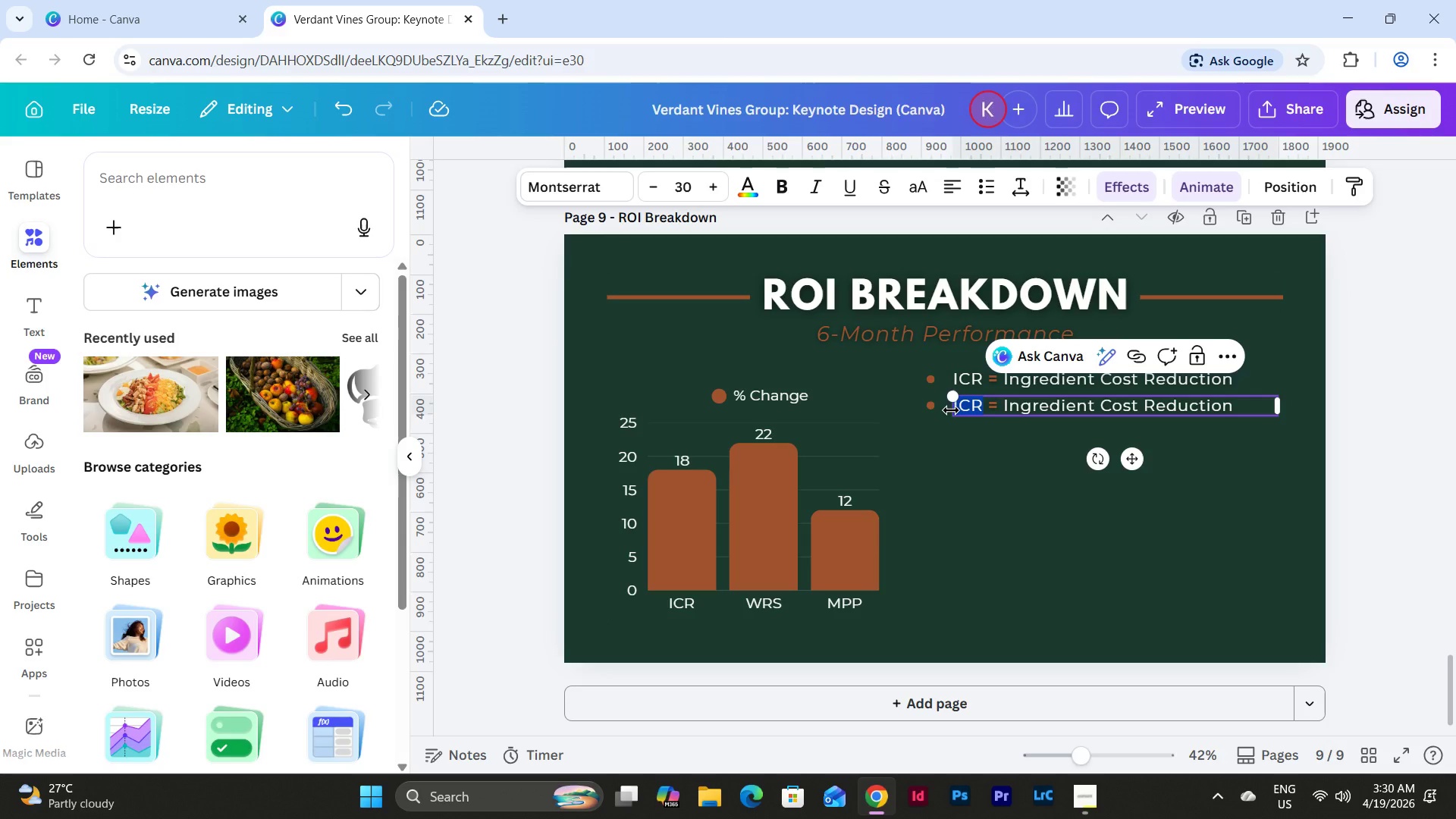 
type(WRS)
 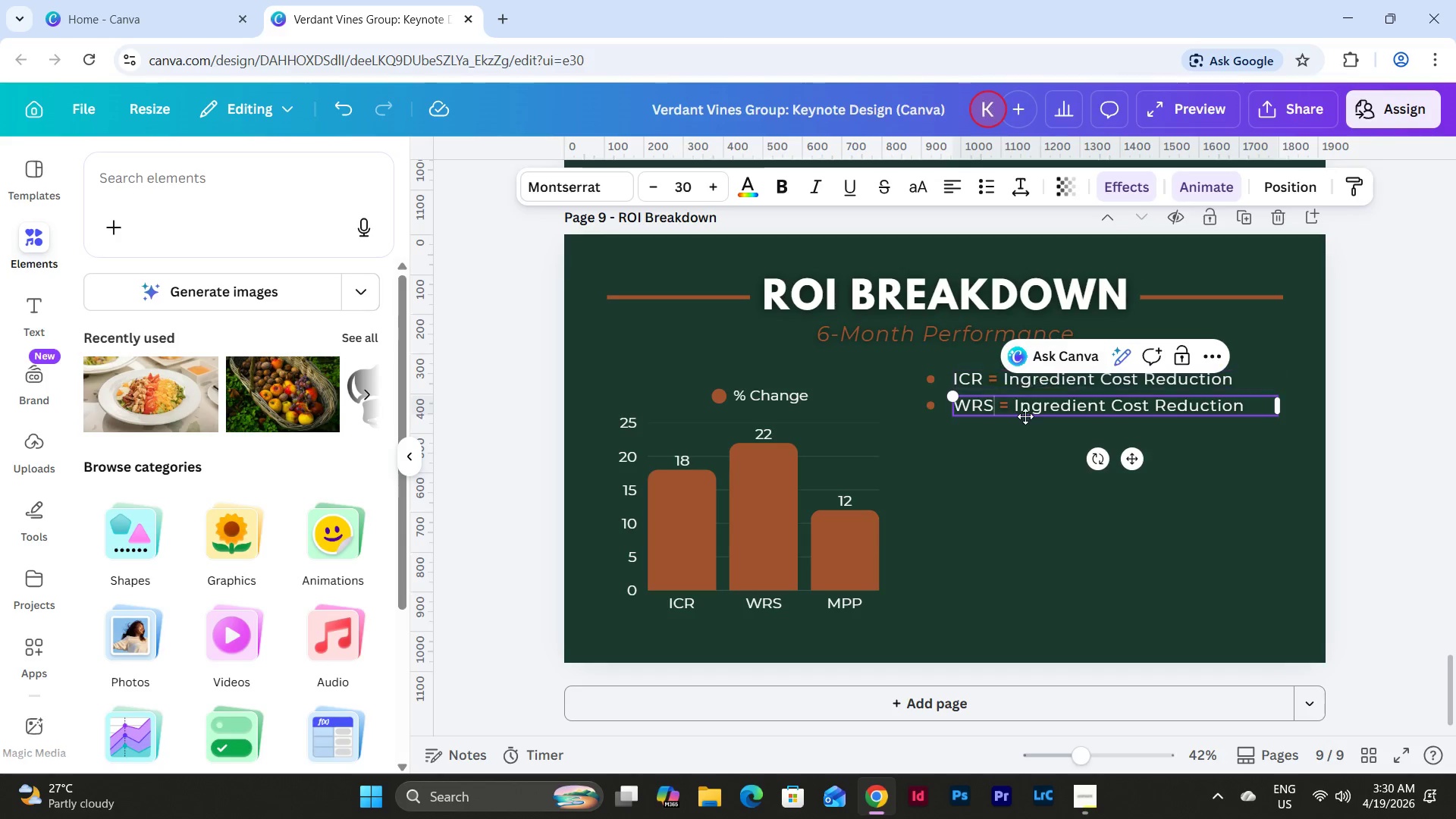 
left_click_drag(start_coordinate=[1016, 403], to_coordinate=[1251, 410])
 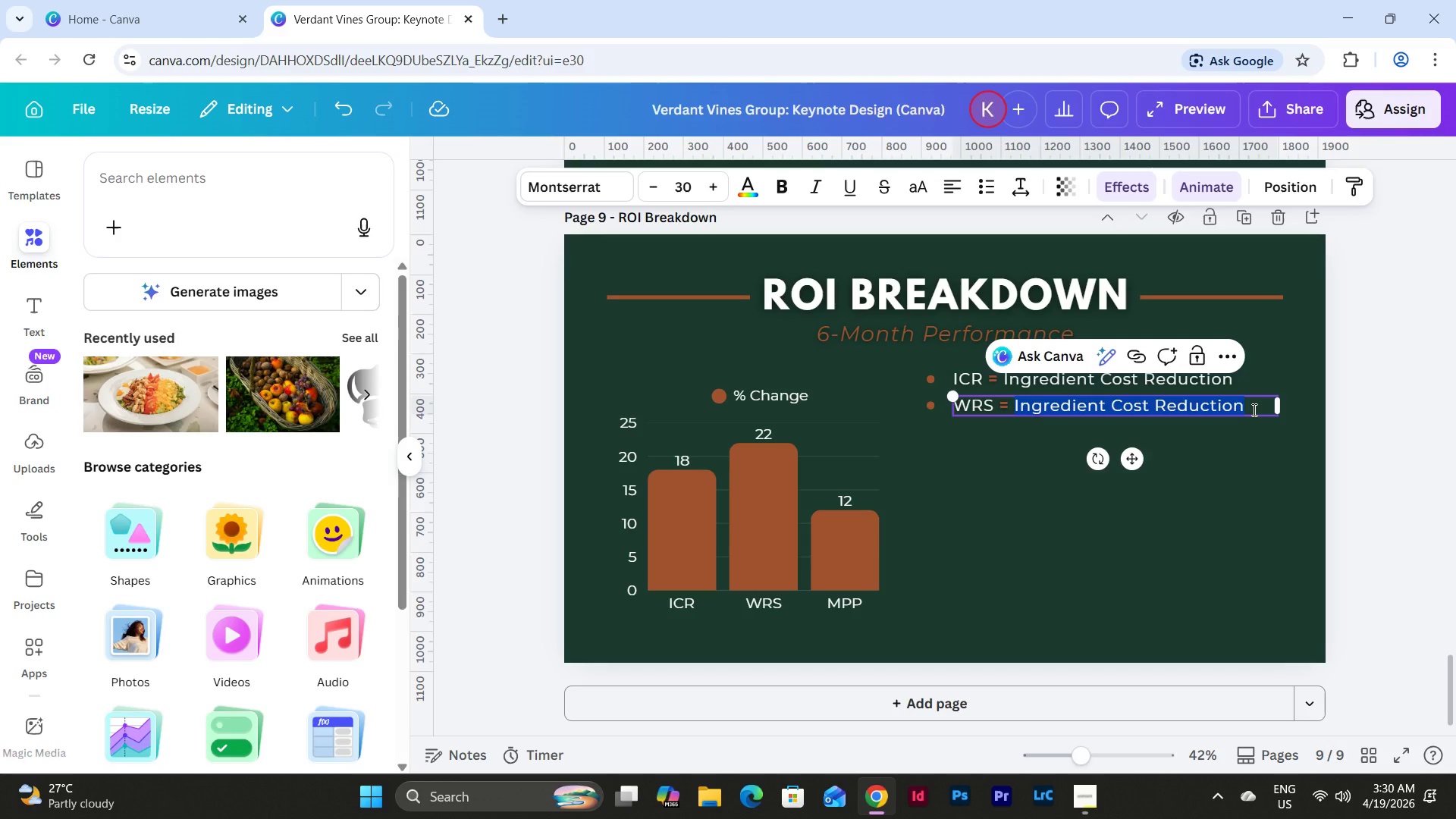 
type(Waste Reduction Savings)
 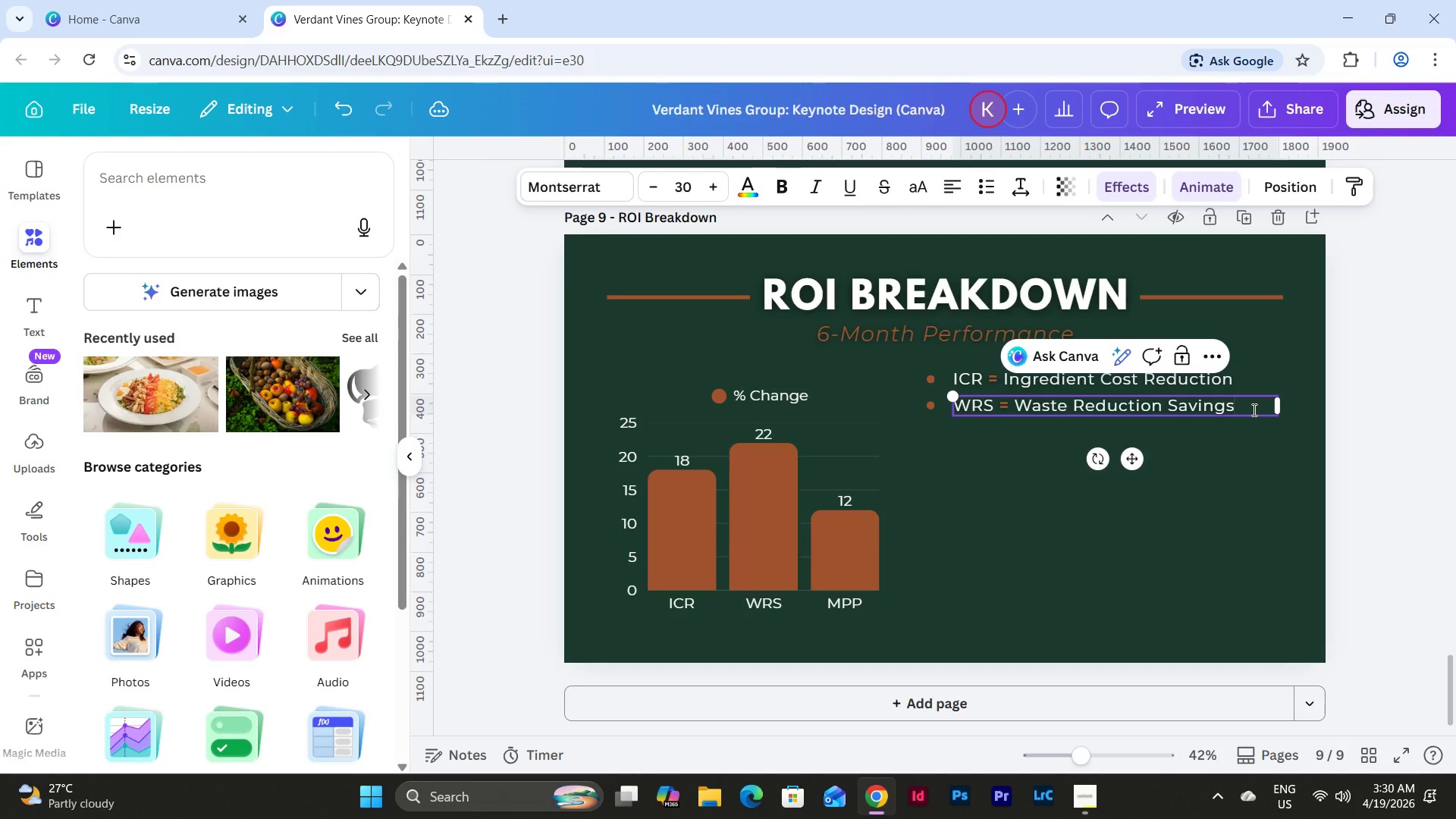 
left_click_drag(start_coordinate=[1033, 494], to_coordinate=[921, 400])
 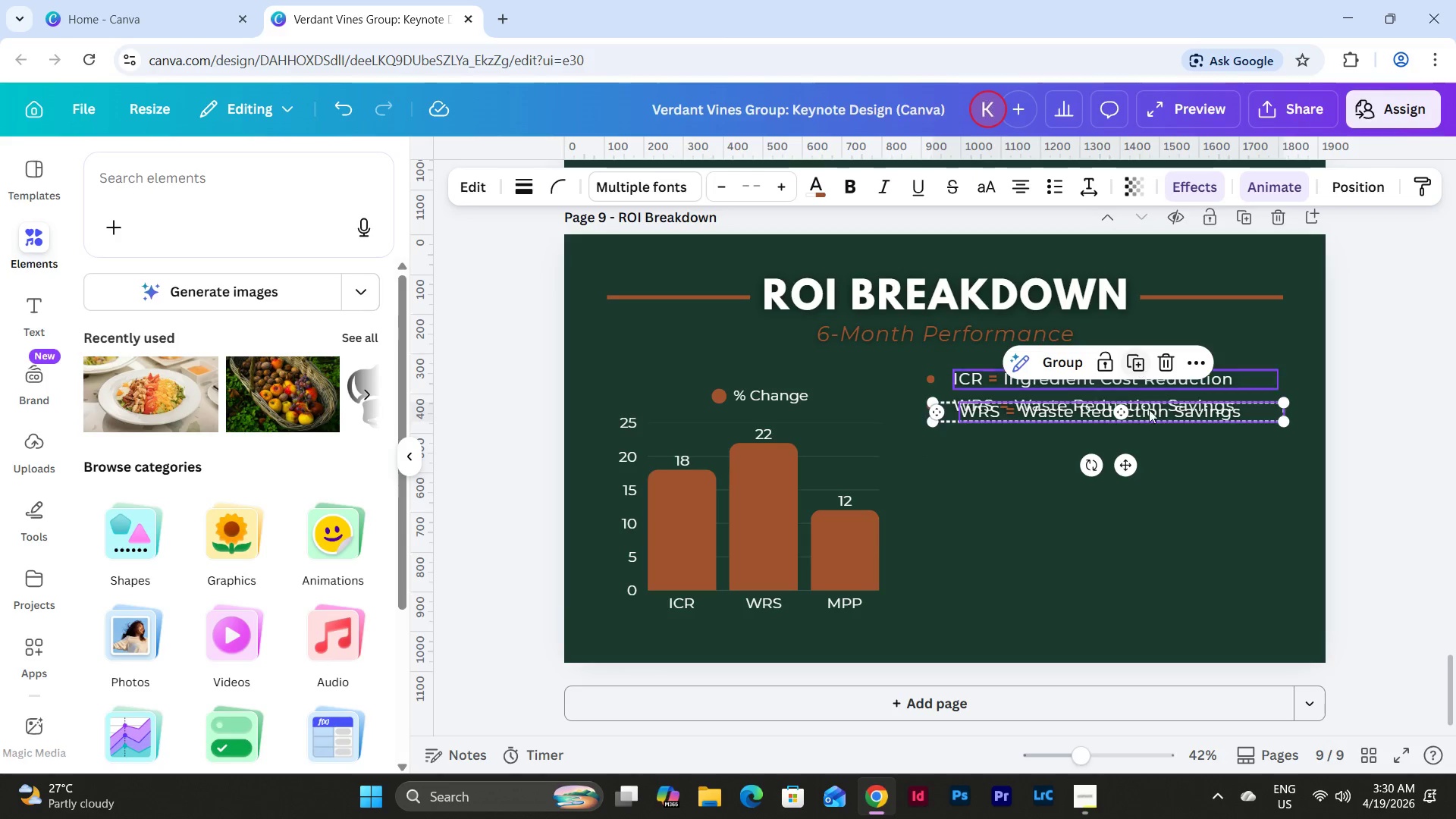 
left_click_drag(start_coordinate=[1123, 465], to_coordinate=[1112, 485])
 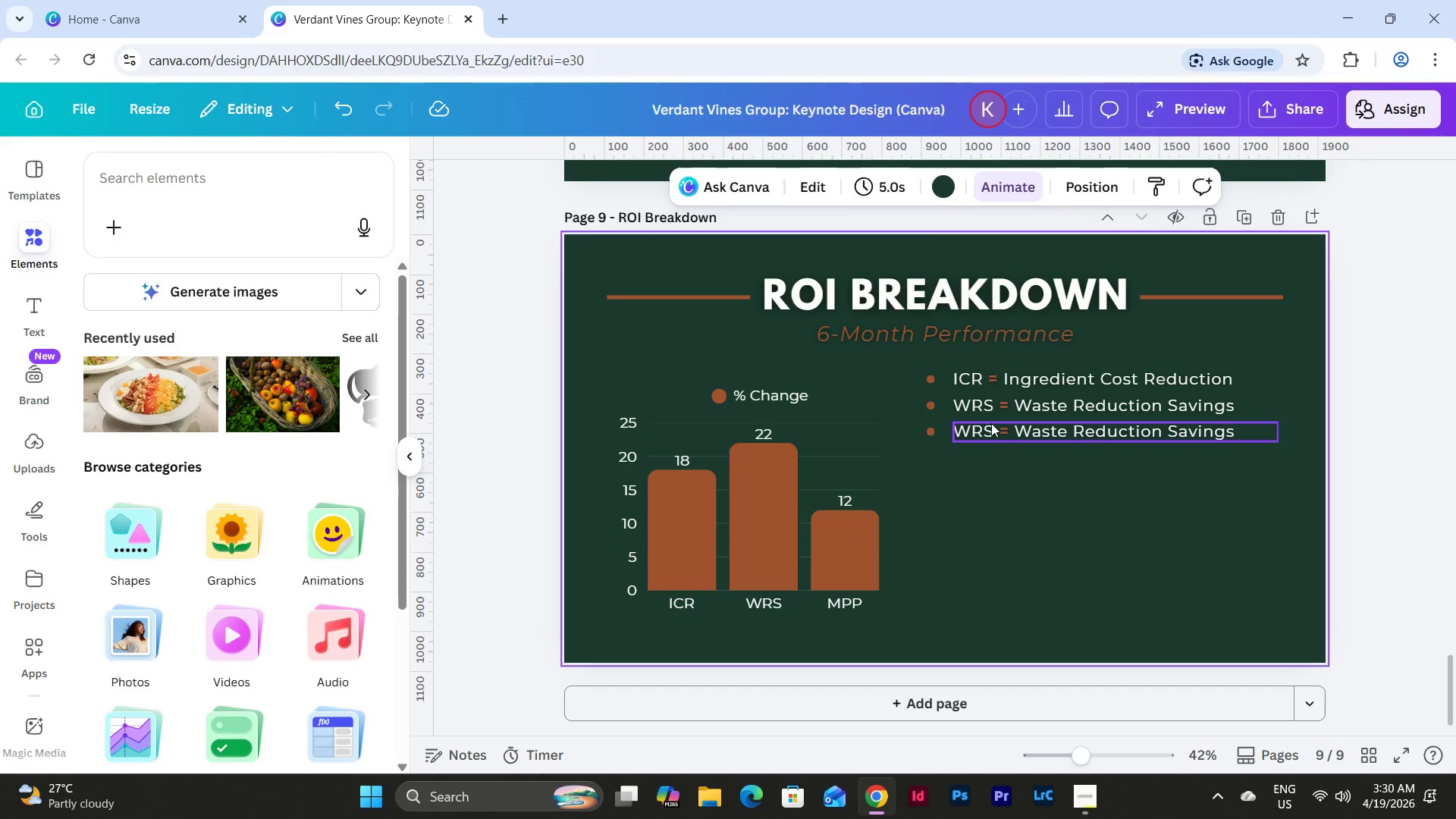 
double_click([991, 423])
 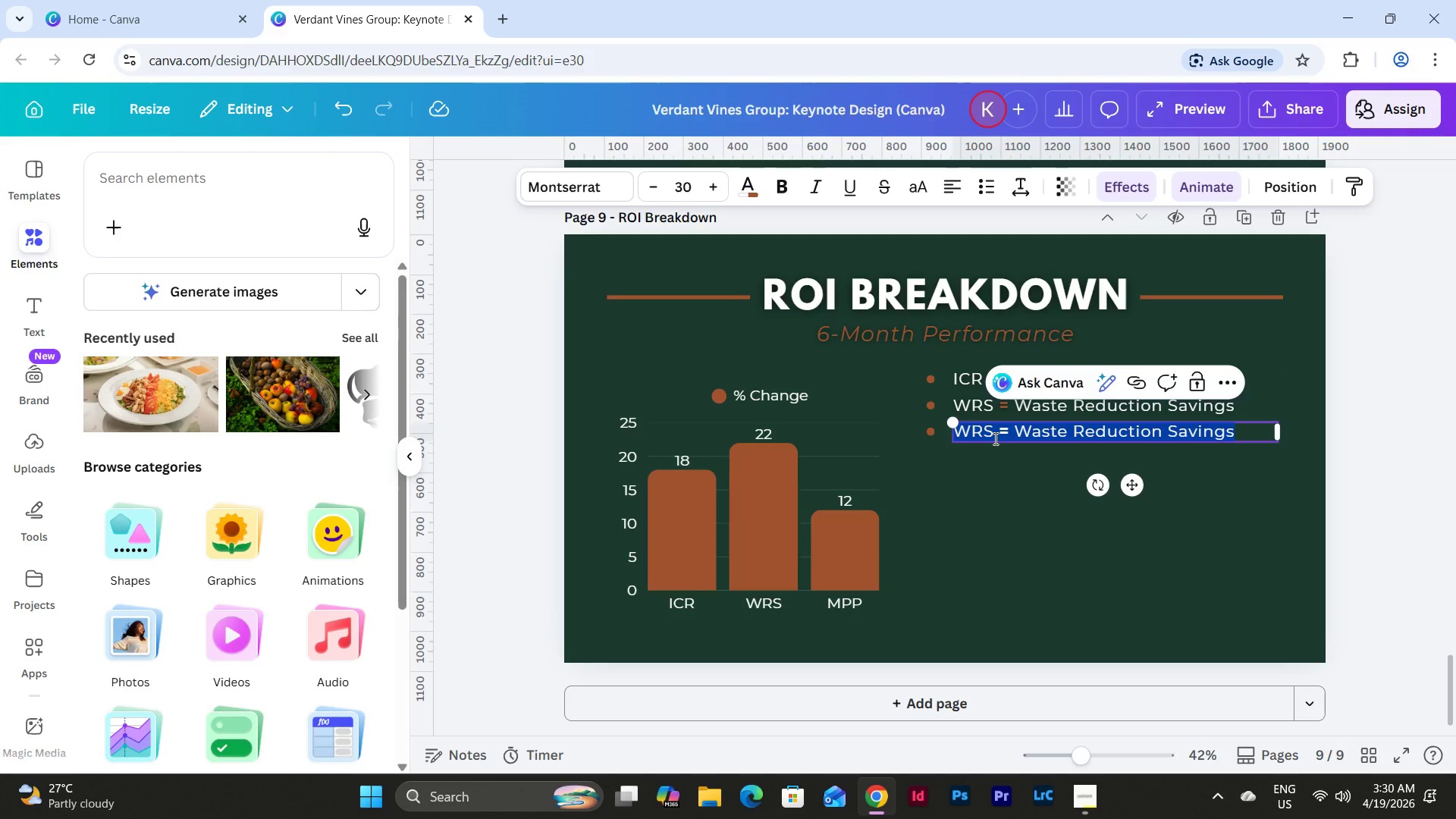 
left_click([994, 438])
 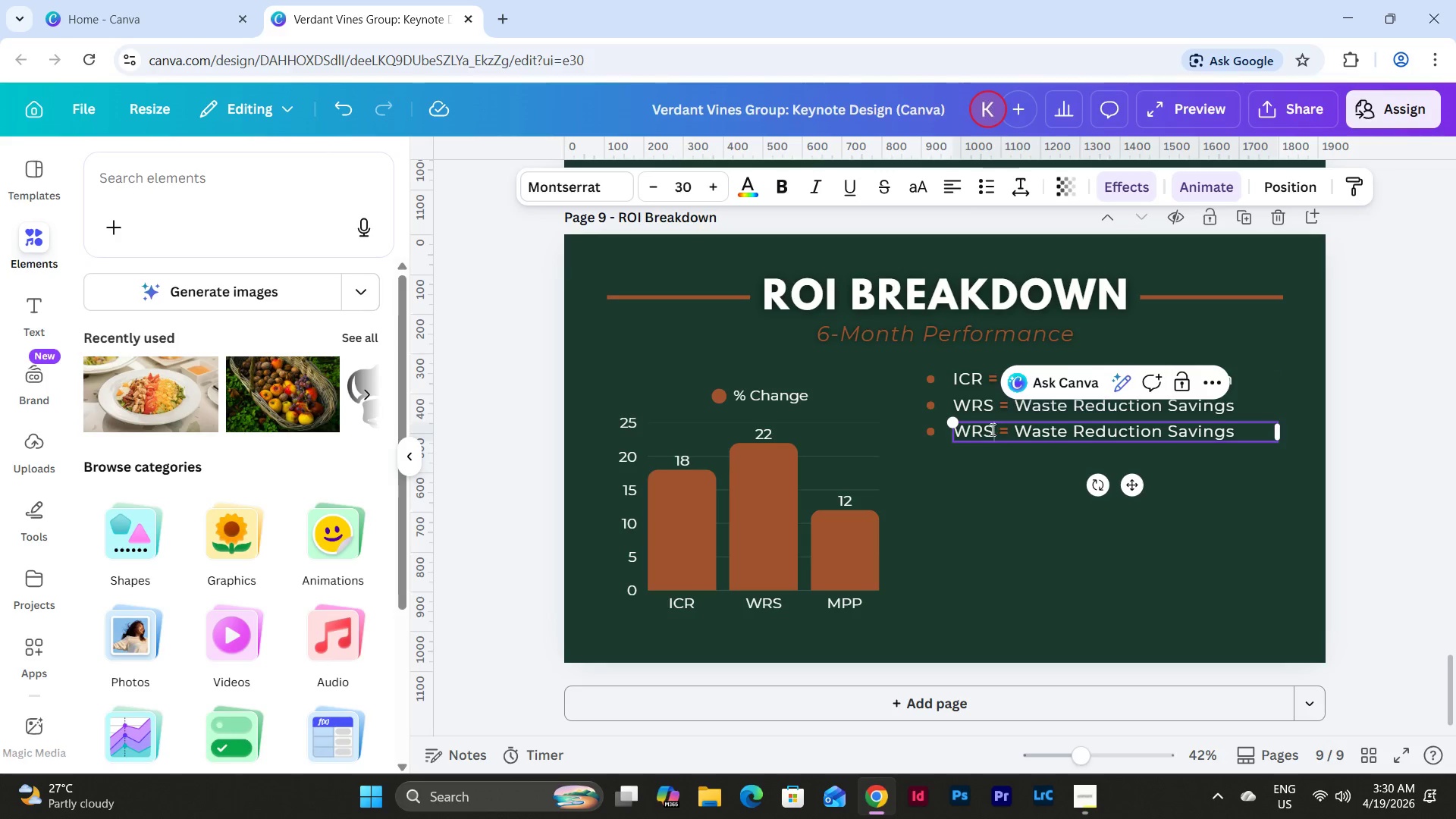 
left_click_drag(start_coordinate=[991, 429], to_coordinate=[952, 432])
 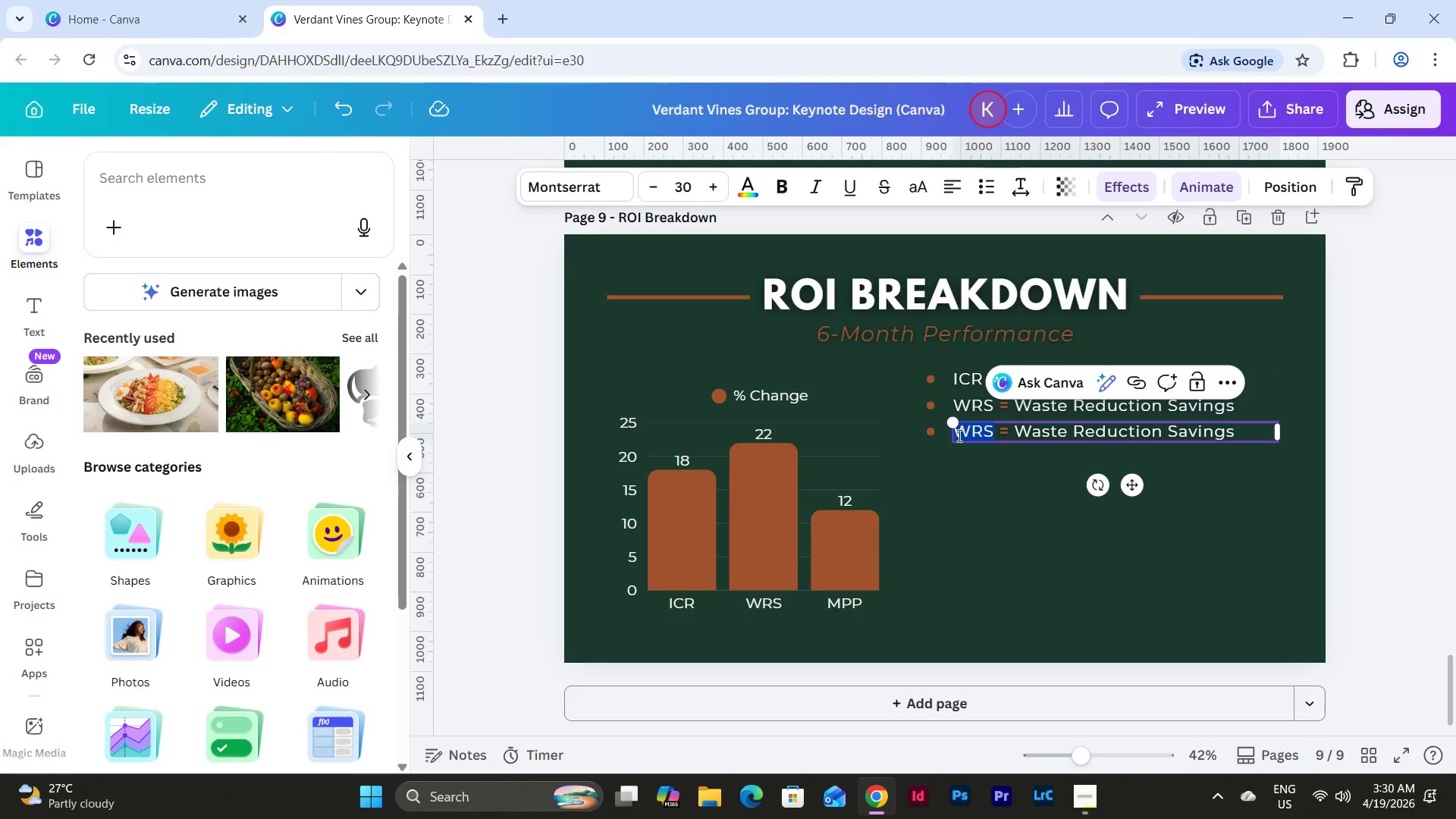 
wait(13.2)
 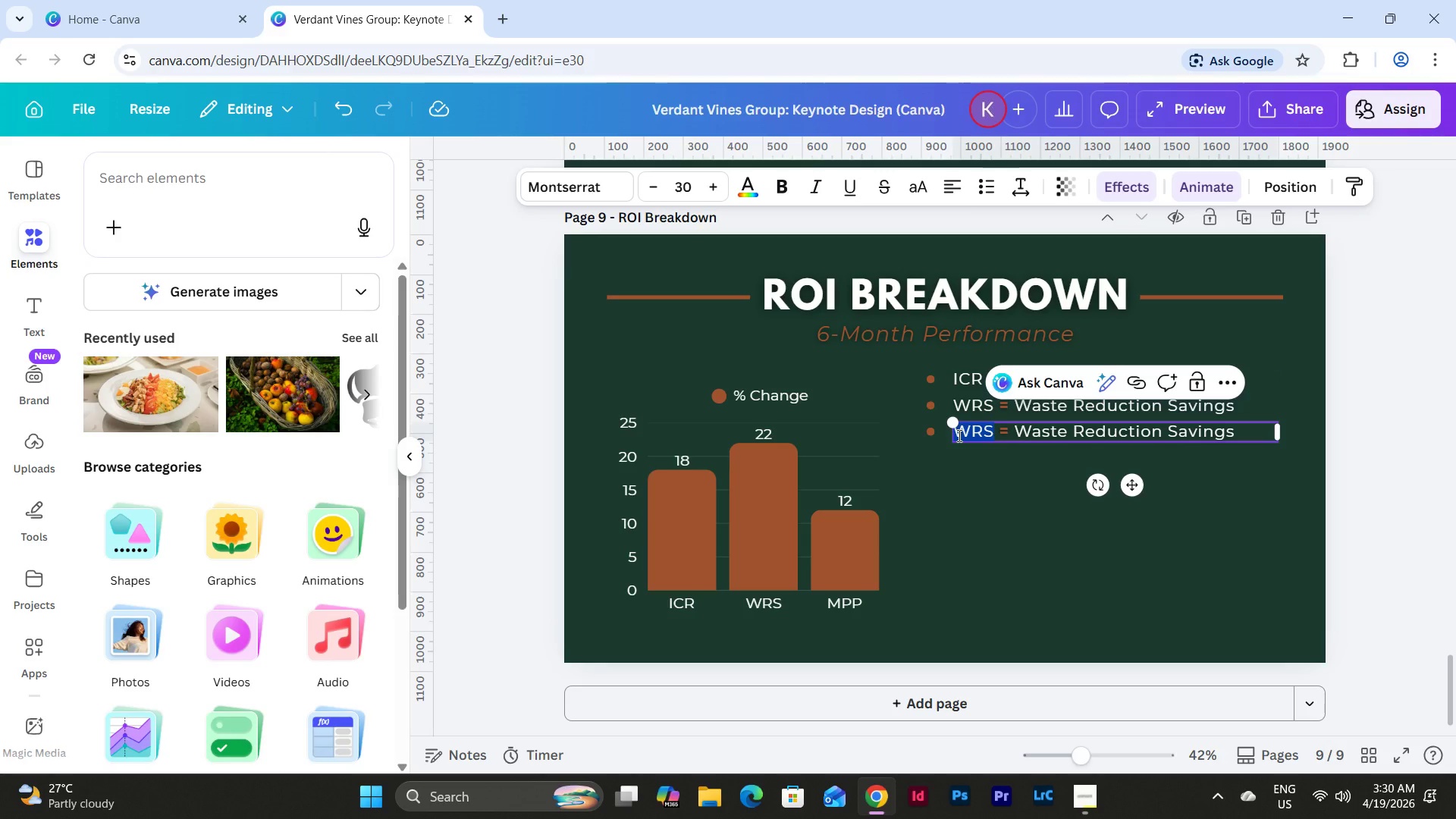 
type(MPP)
 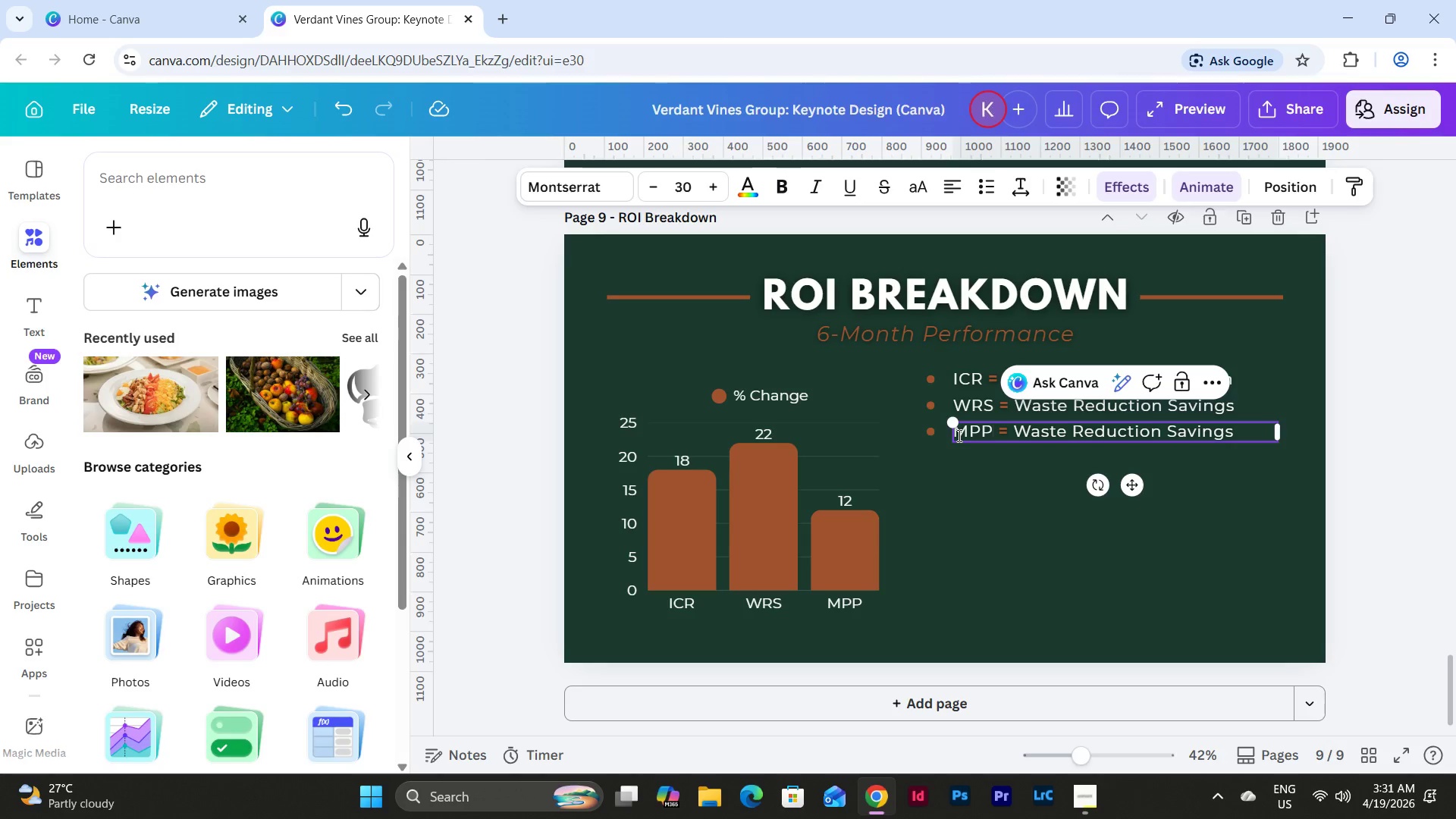 
left_click_drag(start_coordinate=[1016, 434], to_coordinate=[1264, 435])
 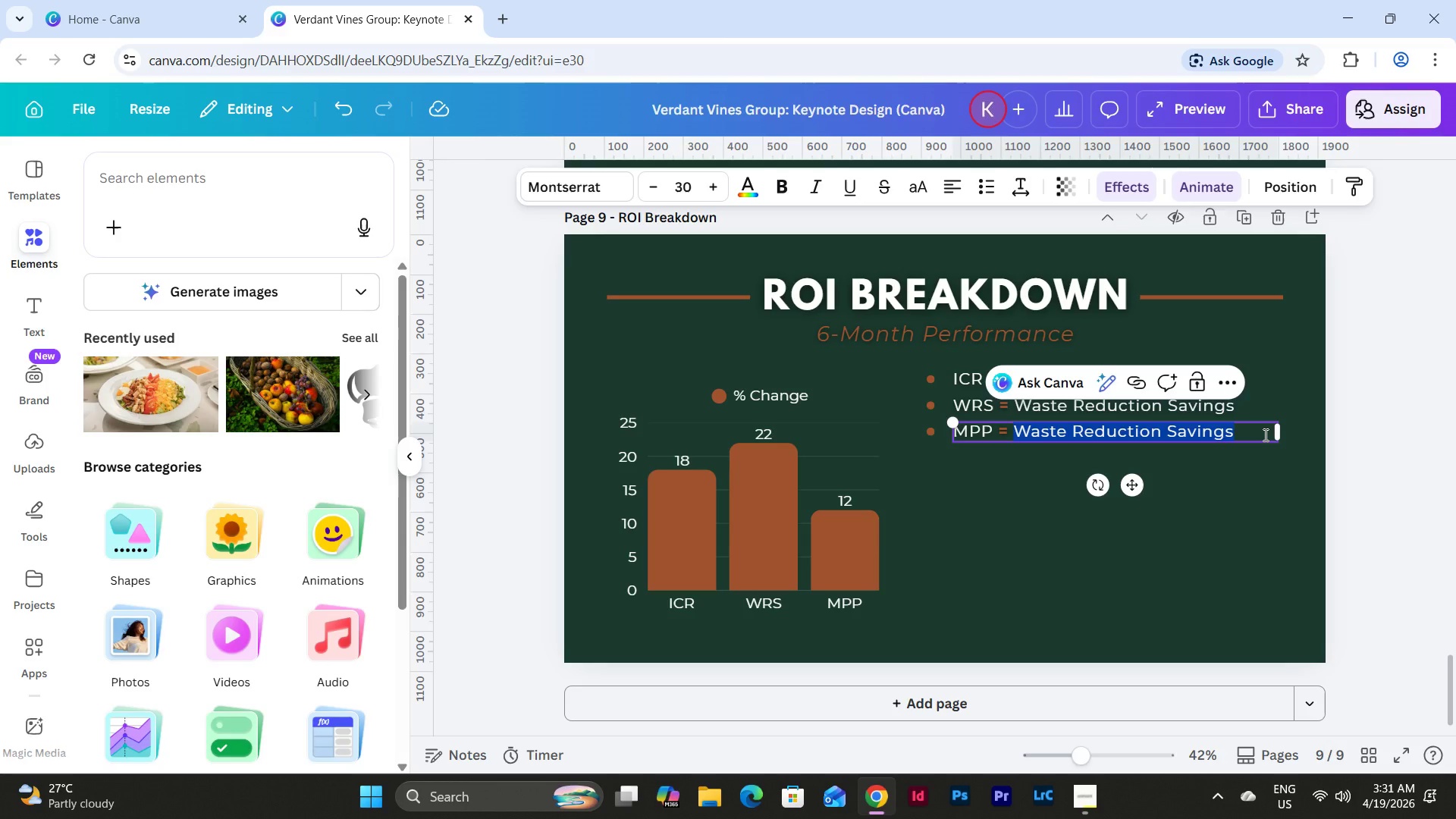 
type(Menu Price Premium)
 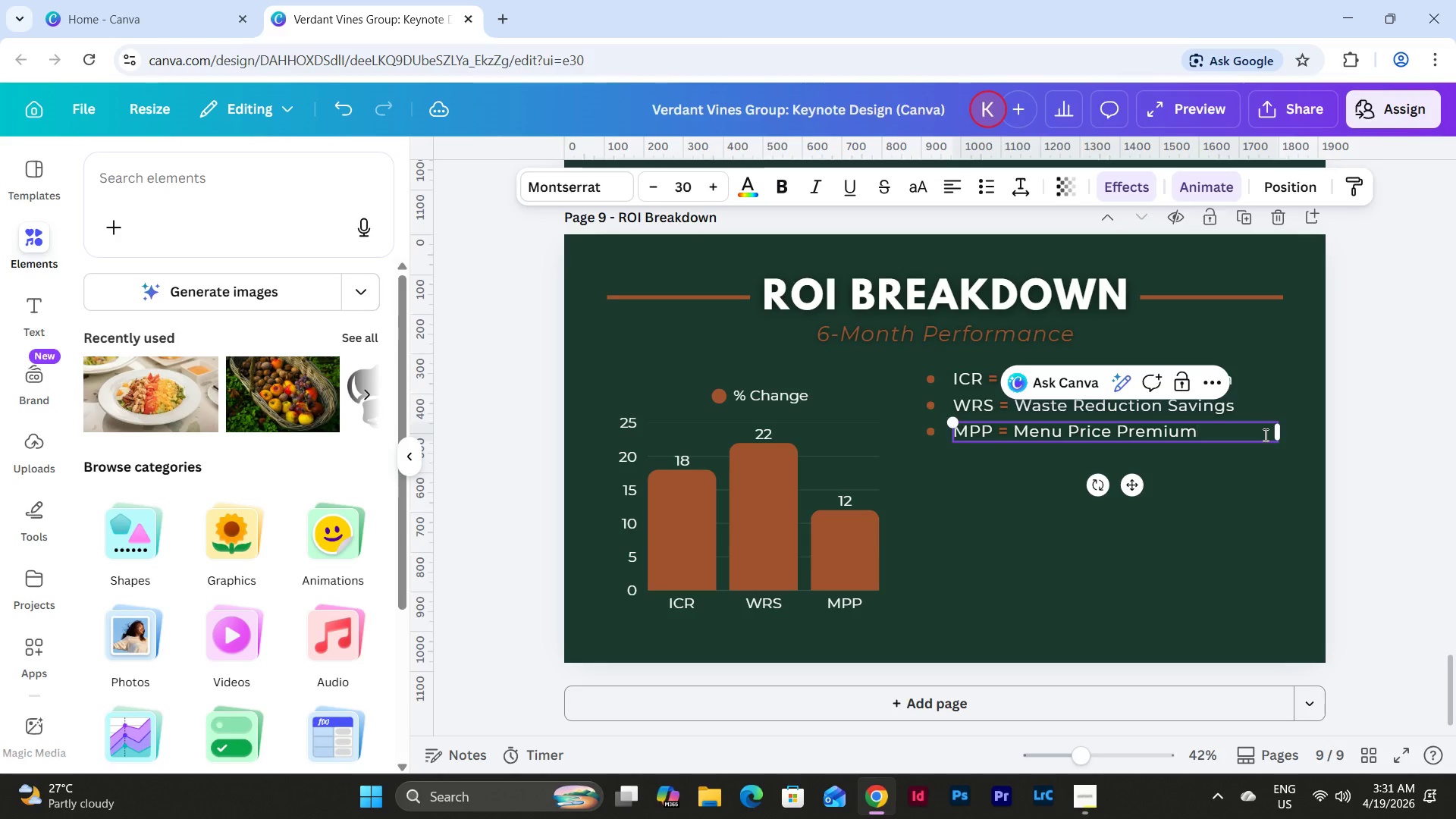 
left_click([1065, 562])
 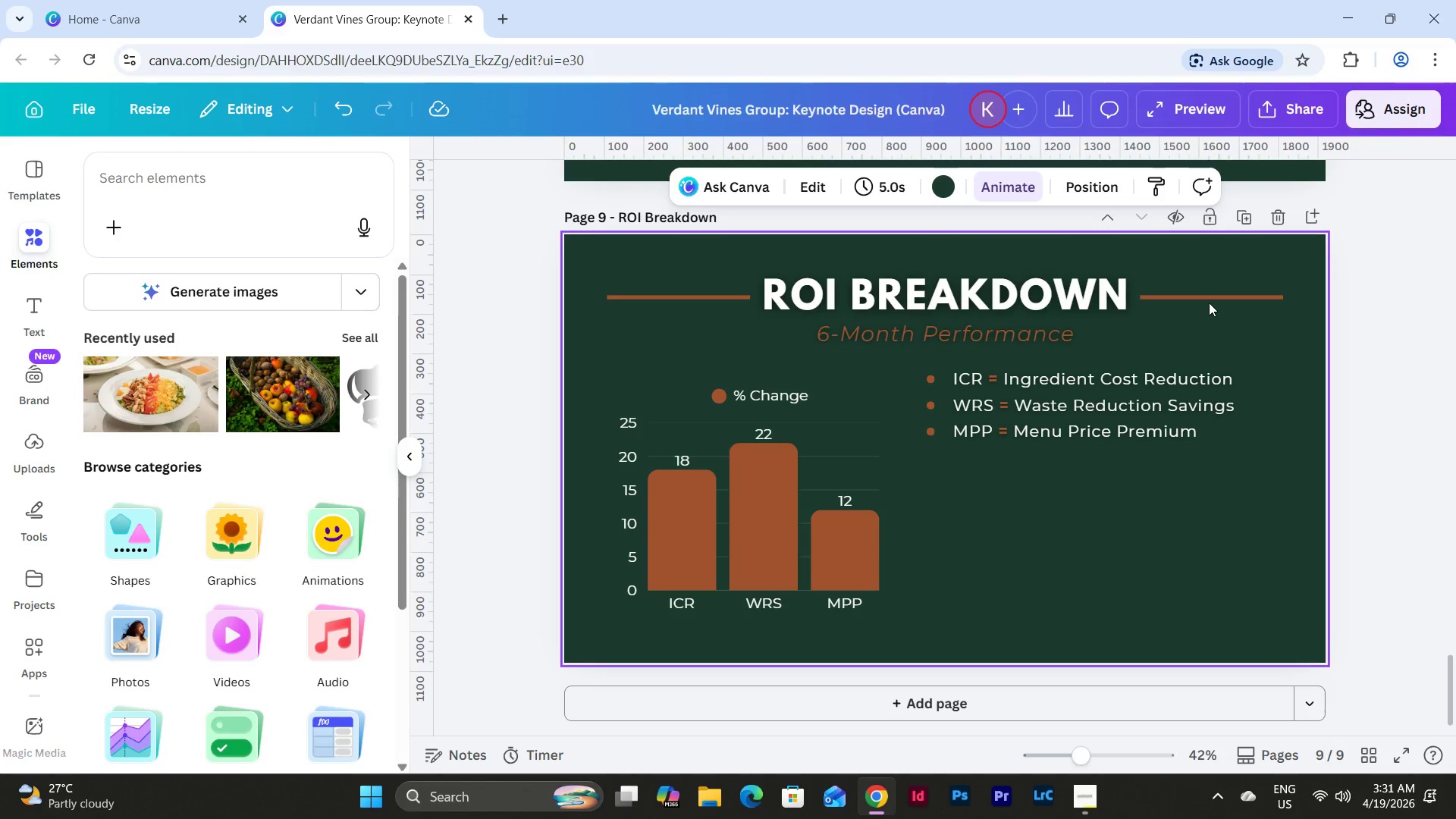 
left_click([1213, 296])
 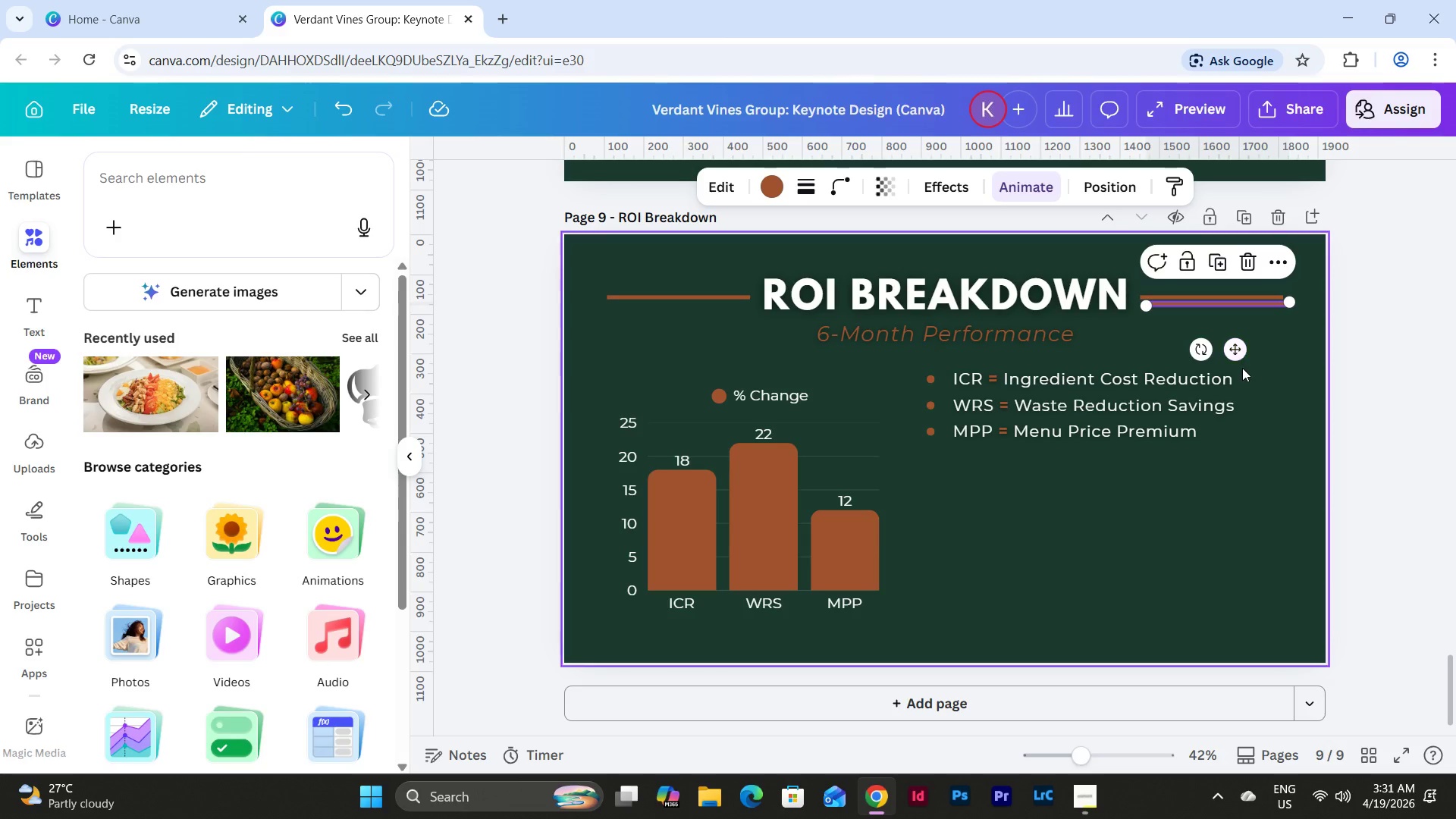 
left_click_drag(start_coordinate=[1237, 353], to_coordinate=[996, 516])
 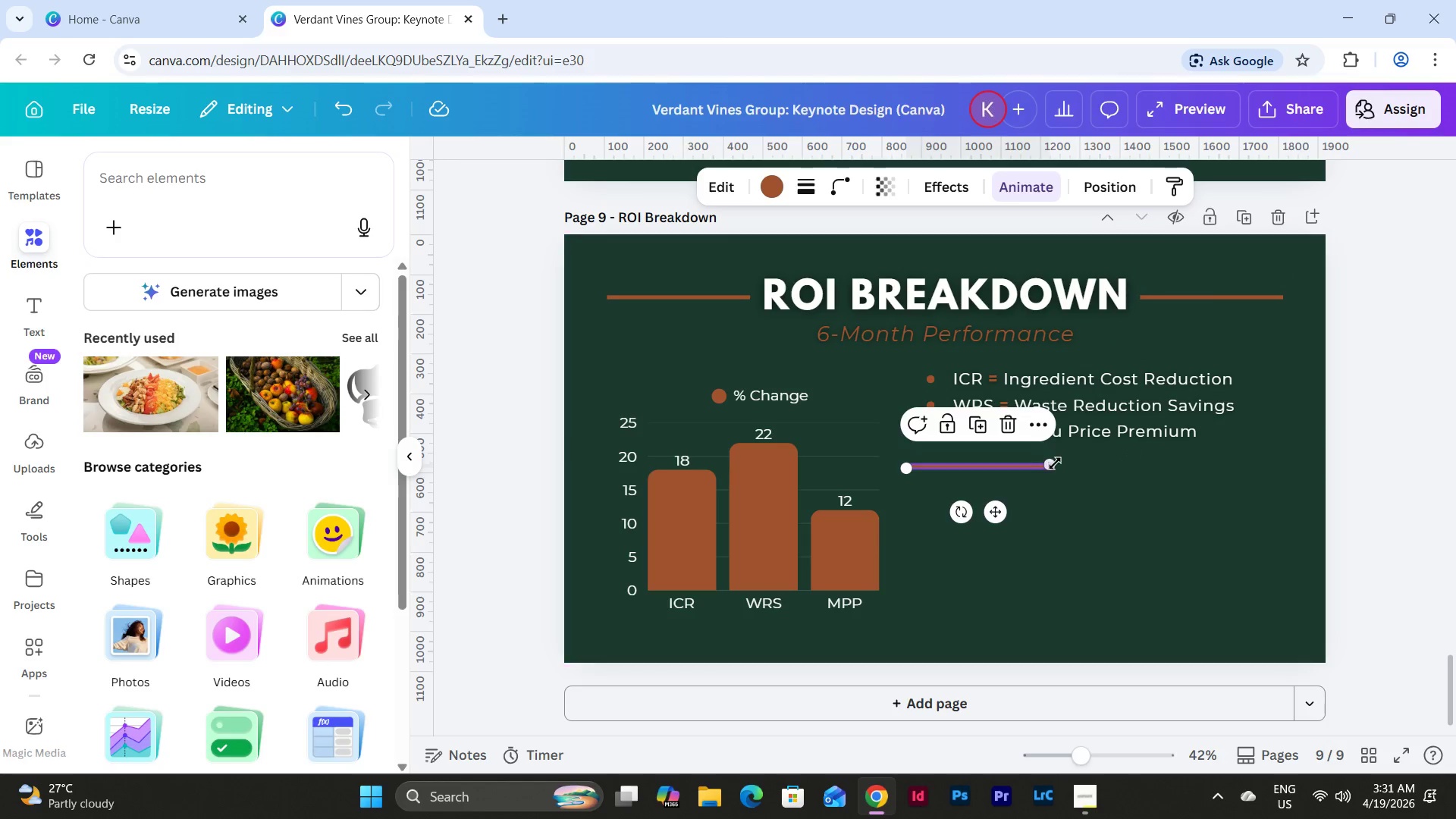 
left_click_drag(start_coordinate=[1052, 465], to_coordinate=[1284, 465])
 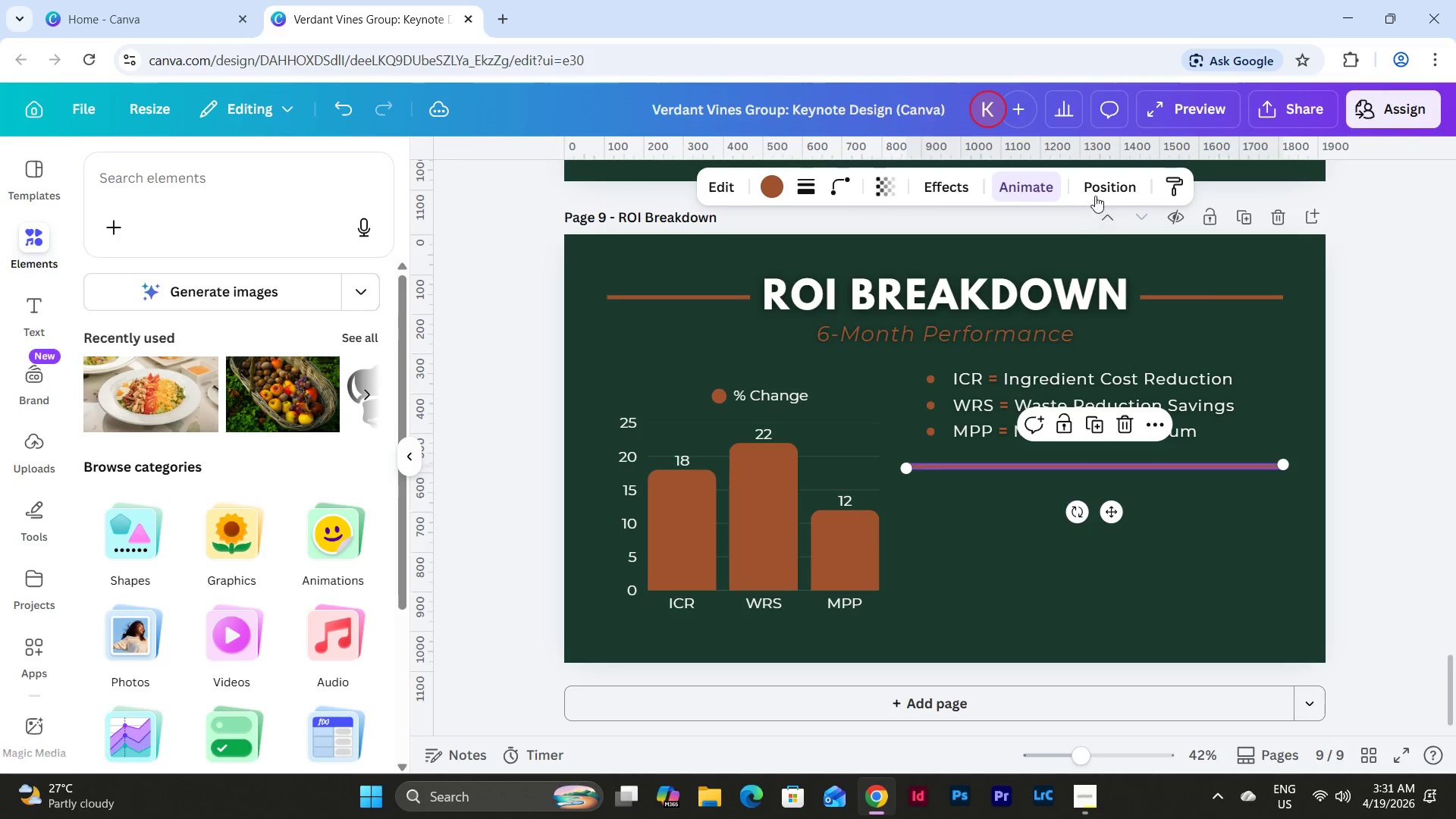 
left_click([1104, 184])
 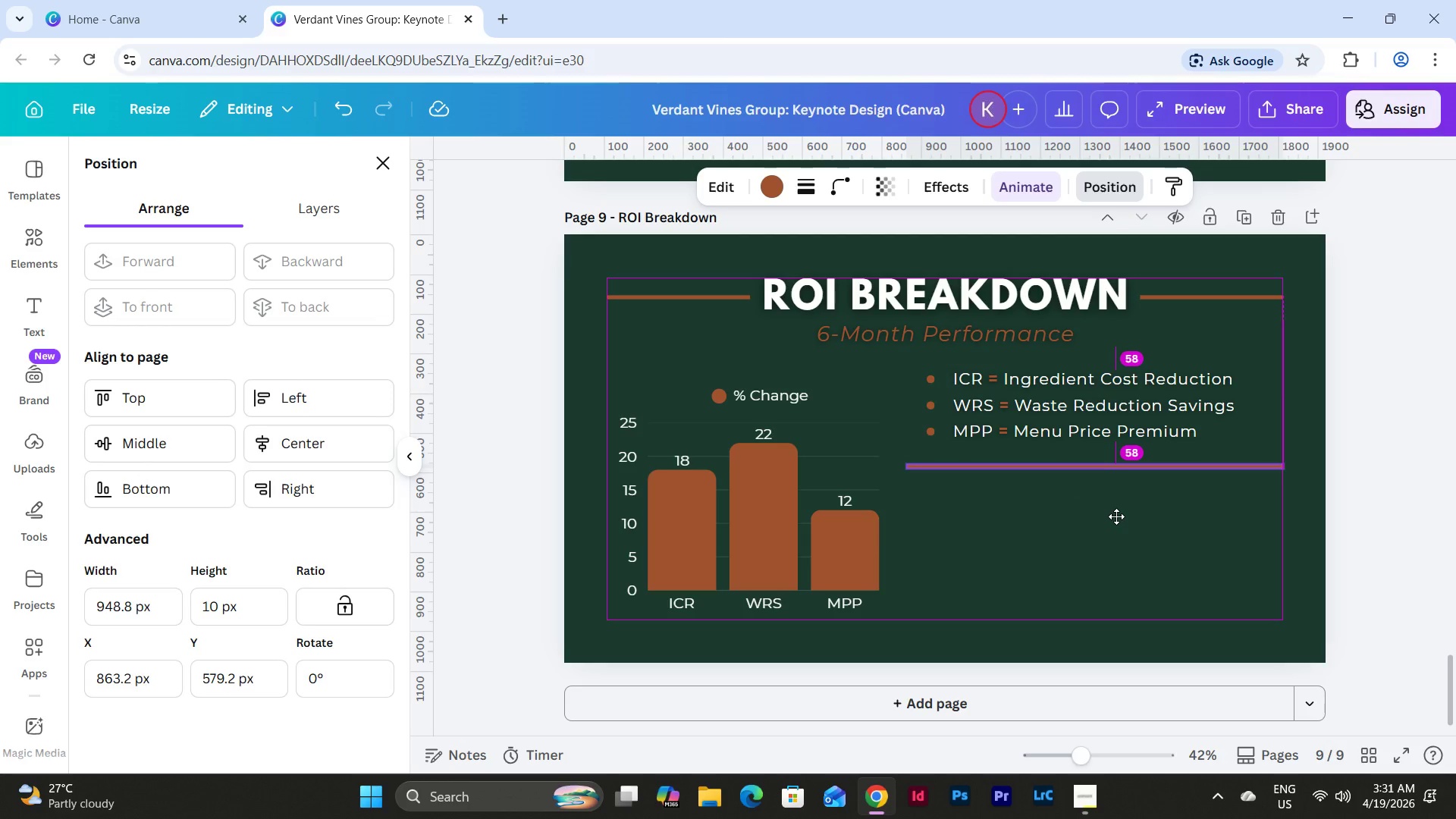 
wait(5.69)
 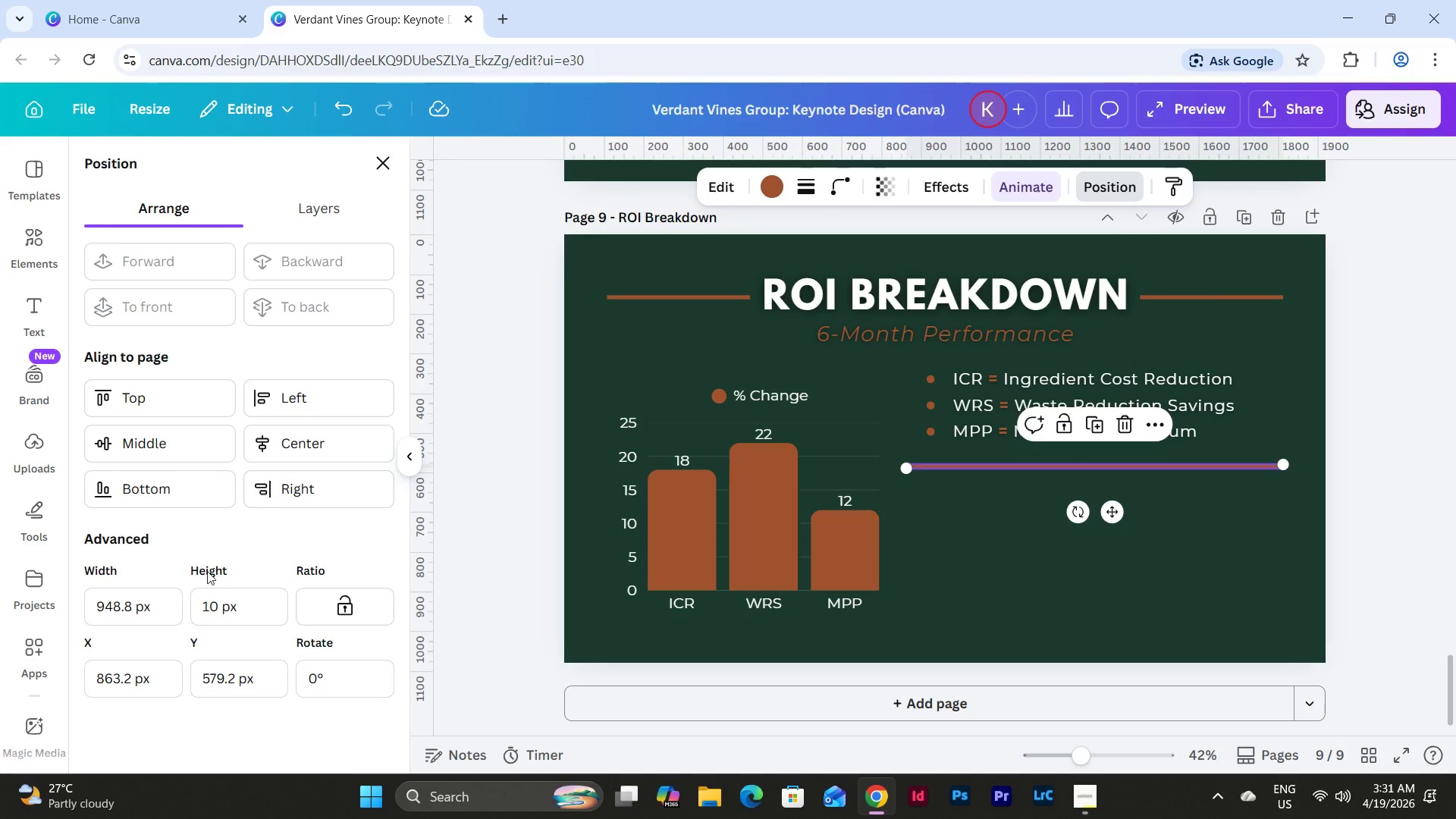 
left_click([1256, 544])
 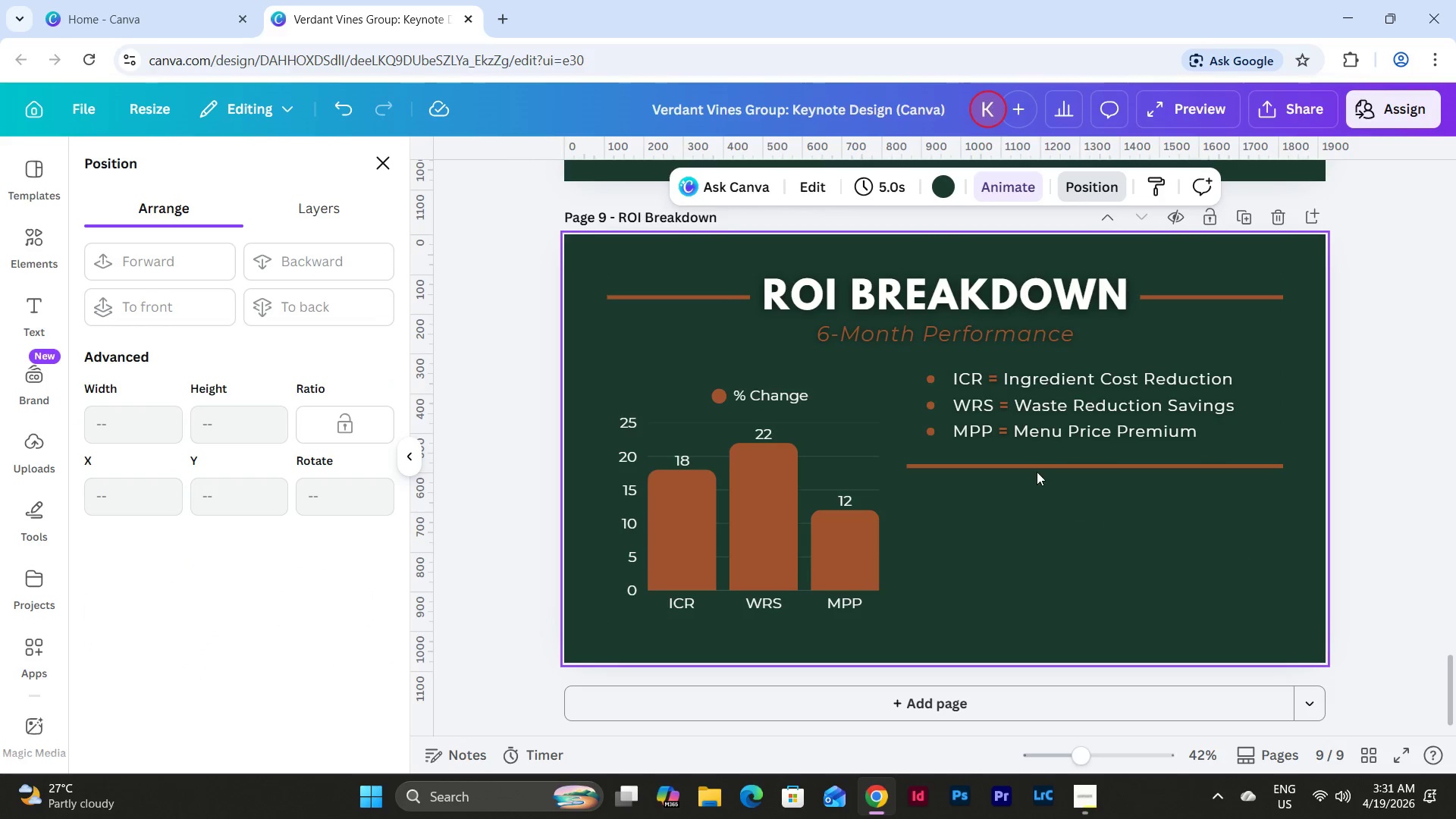 
left_click_drag(start_coordinate=[921, 368], to_coordinate=[1103, 444])
 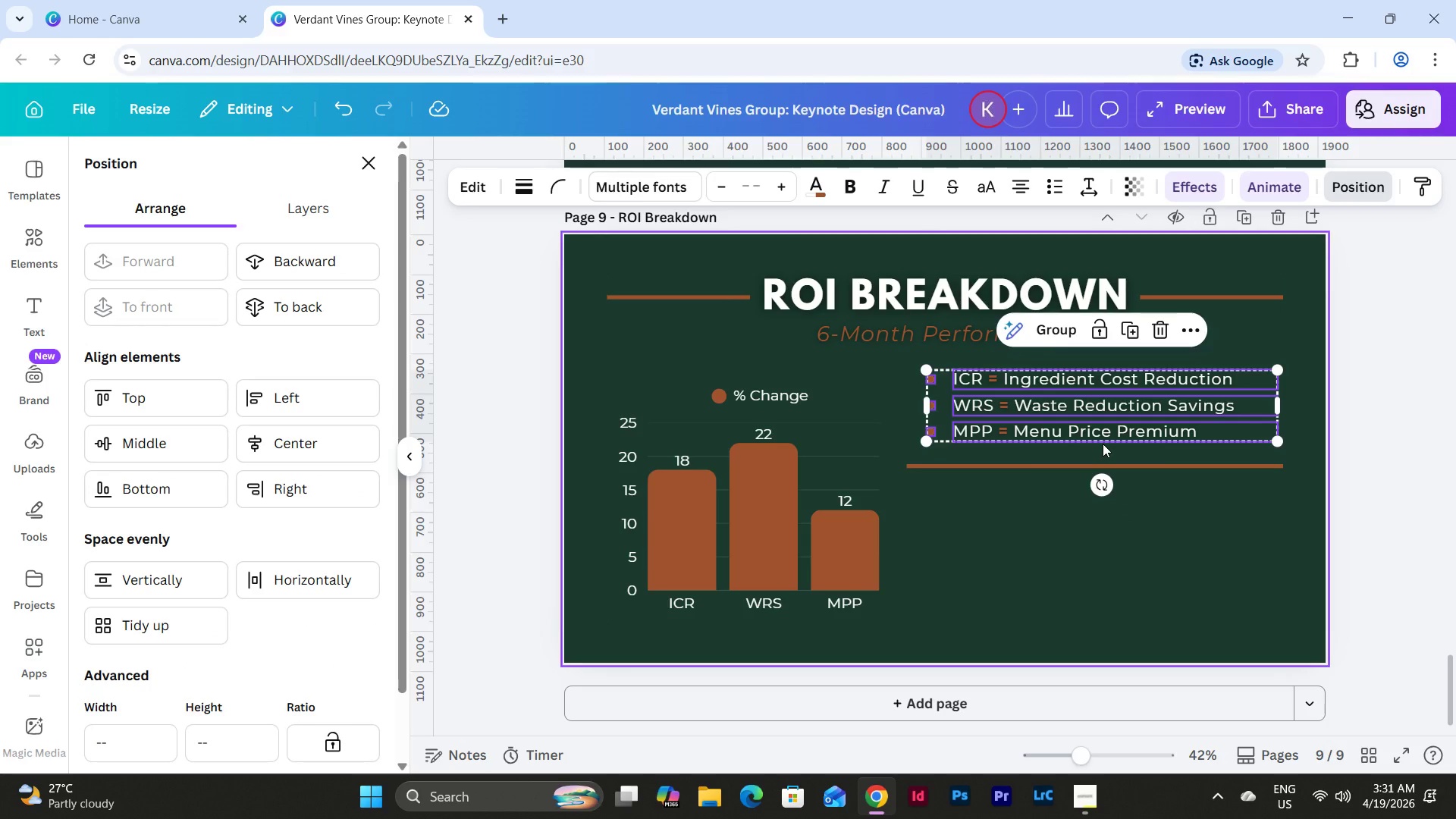 
key(Control+C)
 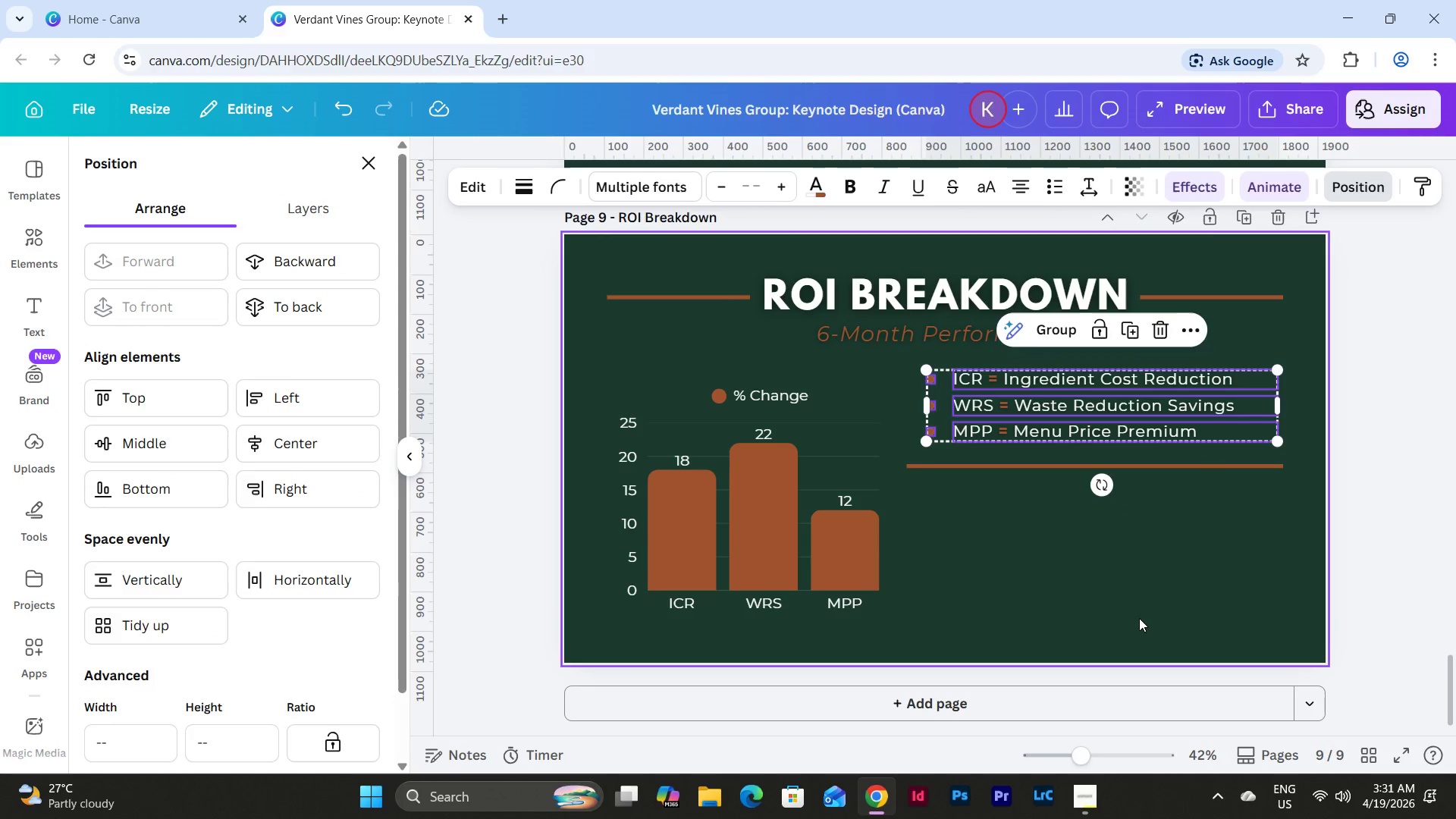 
left_click([1139, 618])
 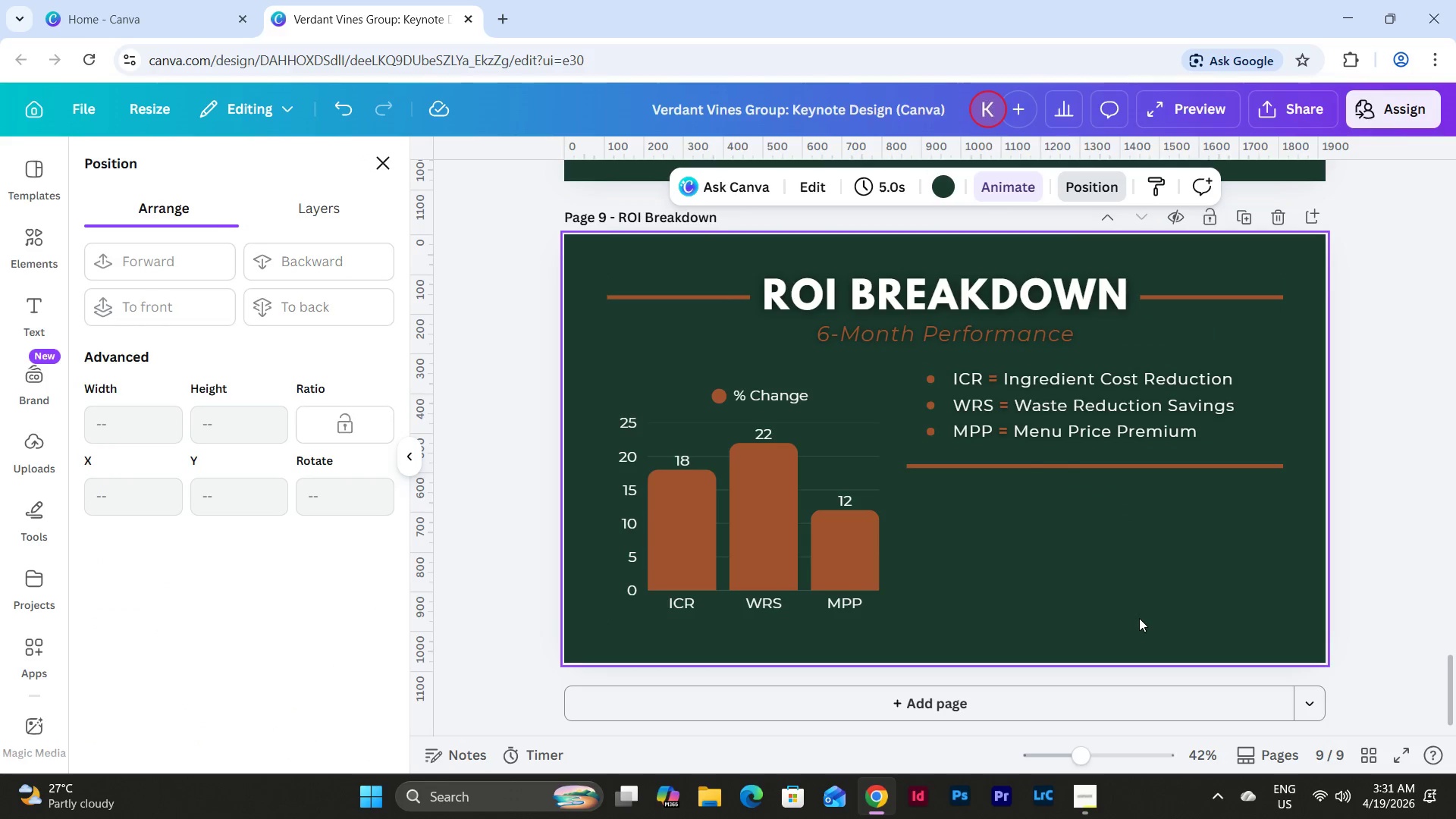 
key(Control+V)
 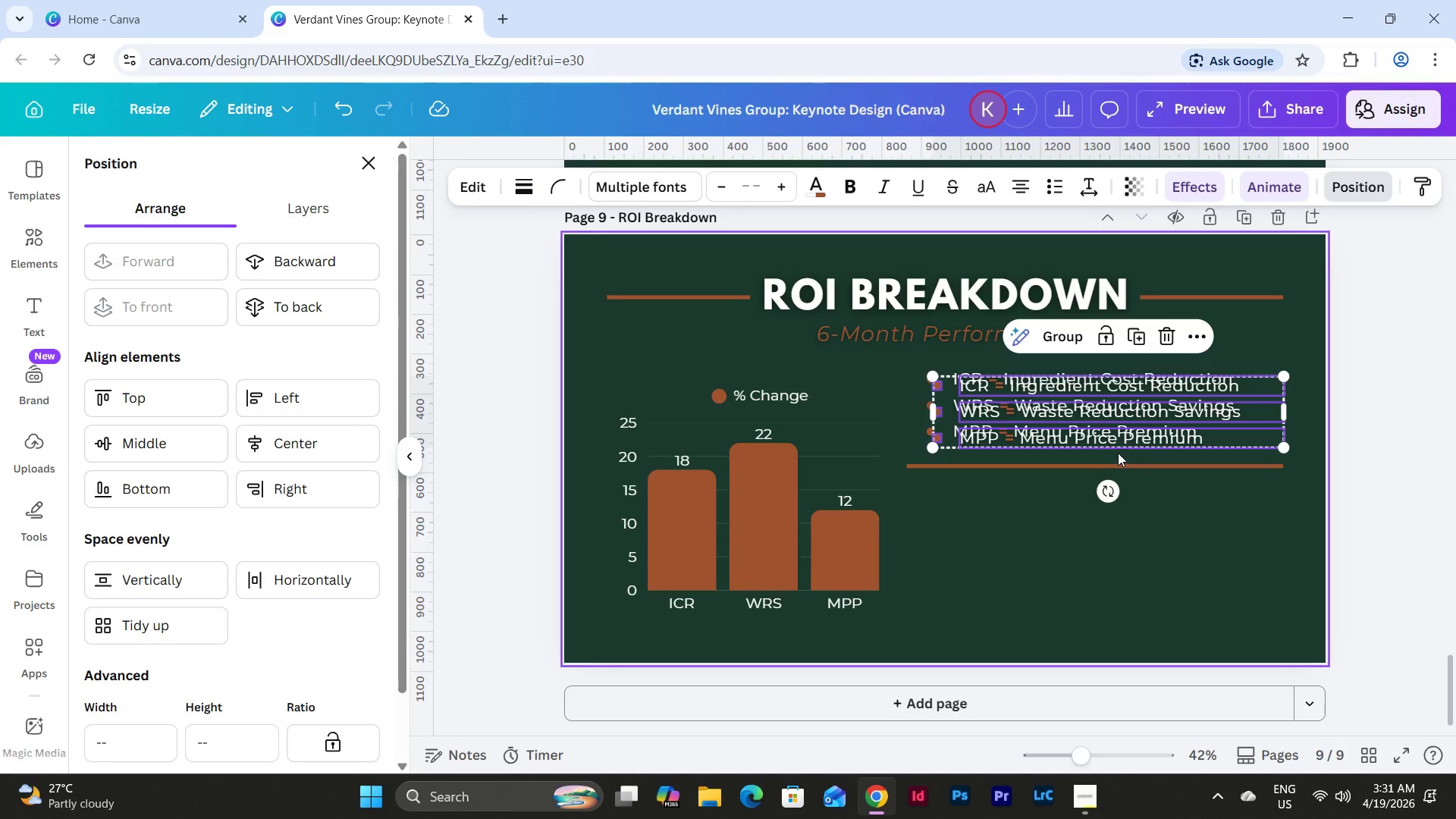 
left_click_drag(start_coordinate=[1151, 417], to_coordinate=[1141, 562])
 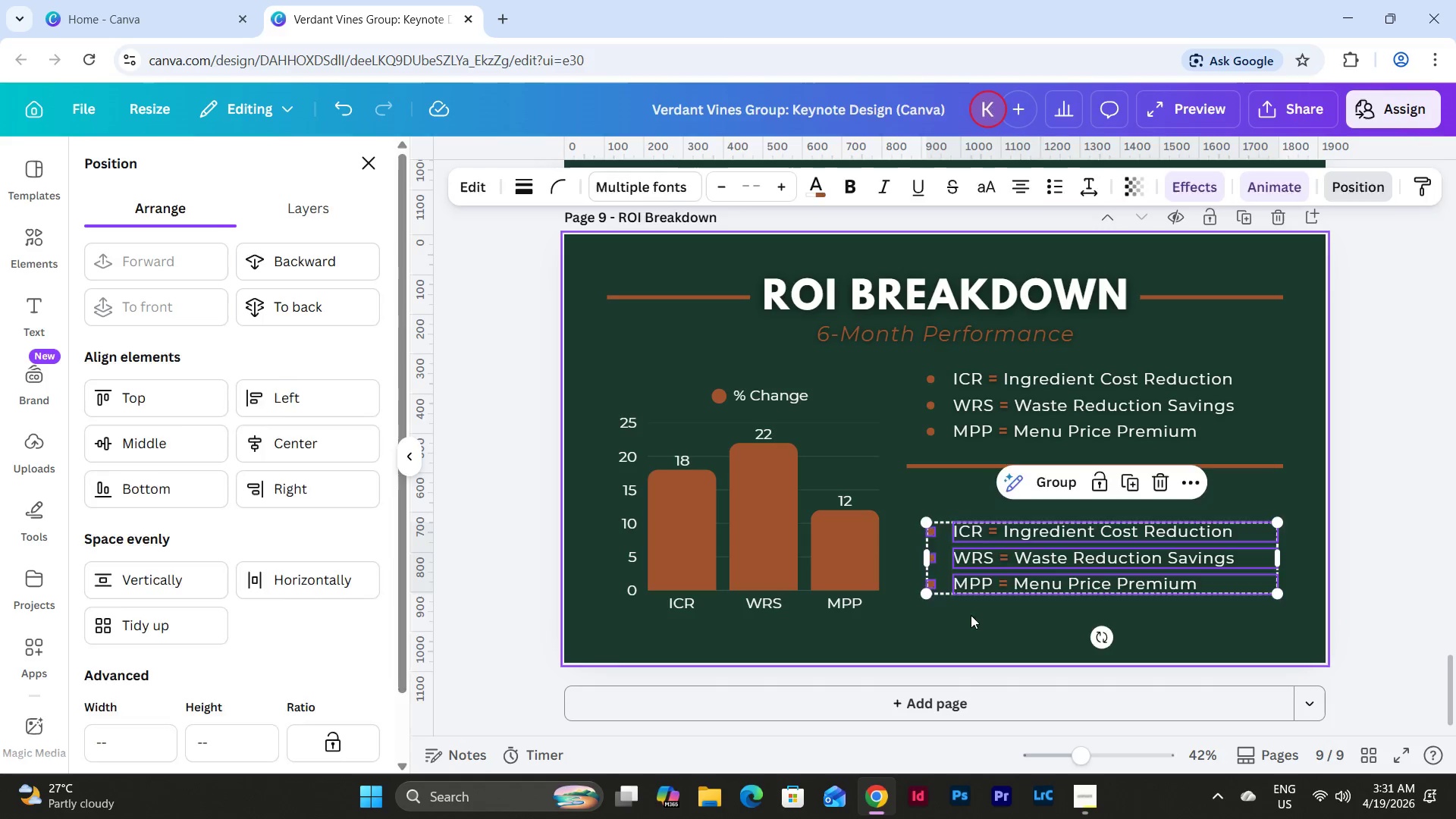 
double_click([971, 537])
 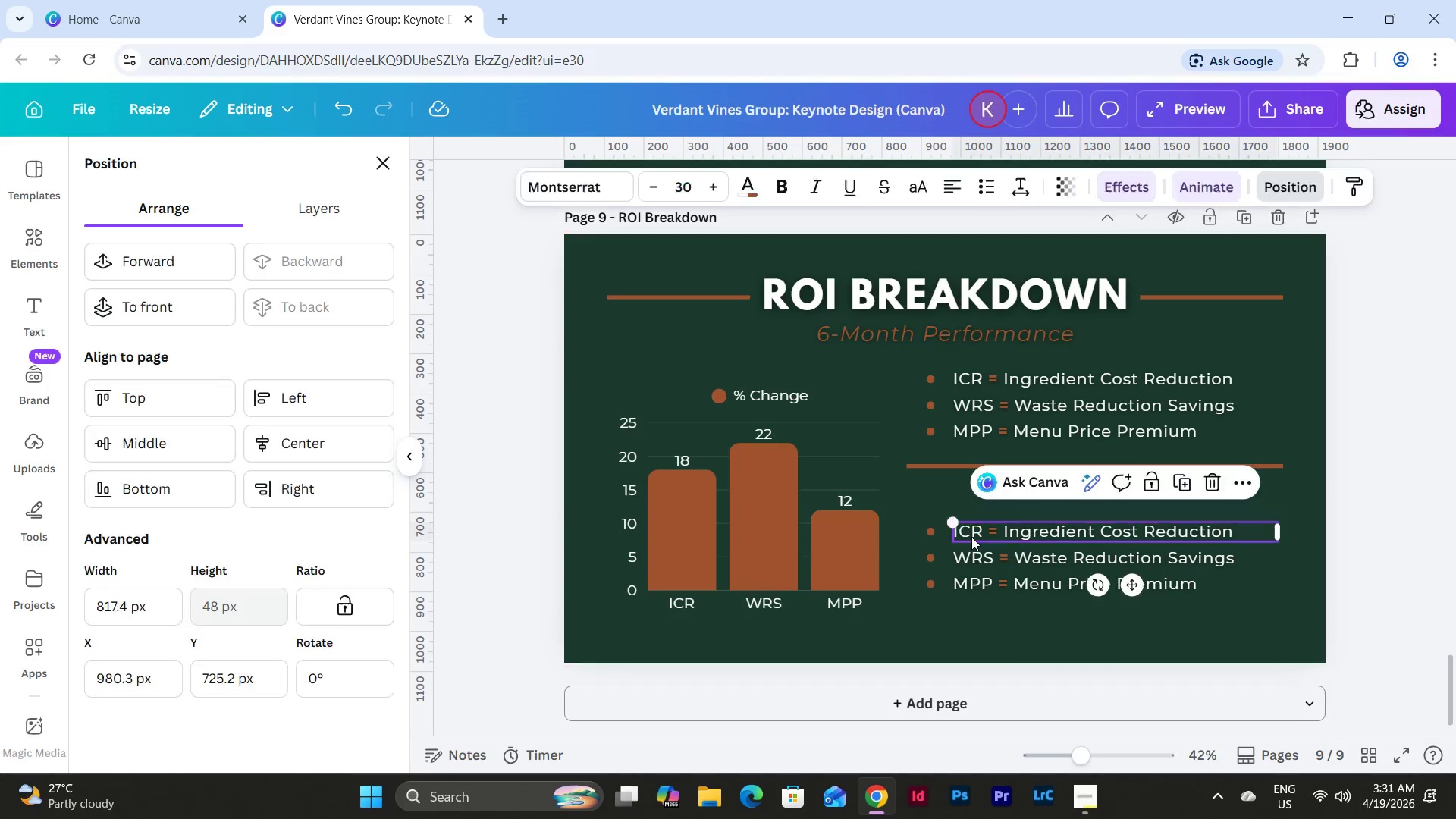 
triple_click([971, 537])
 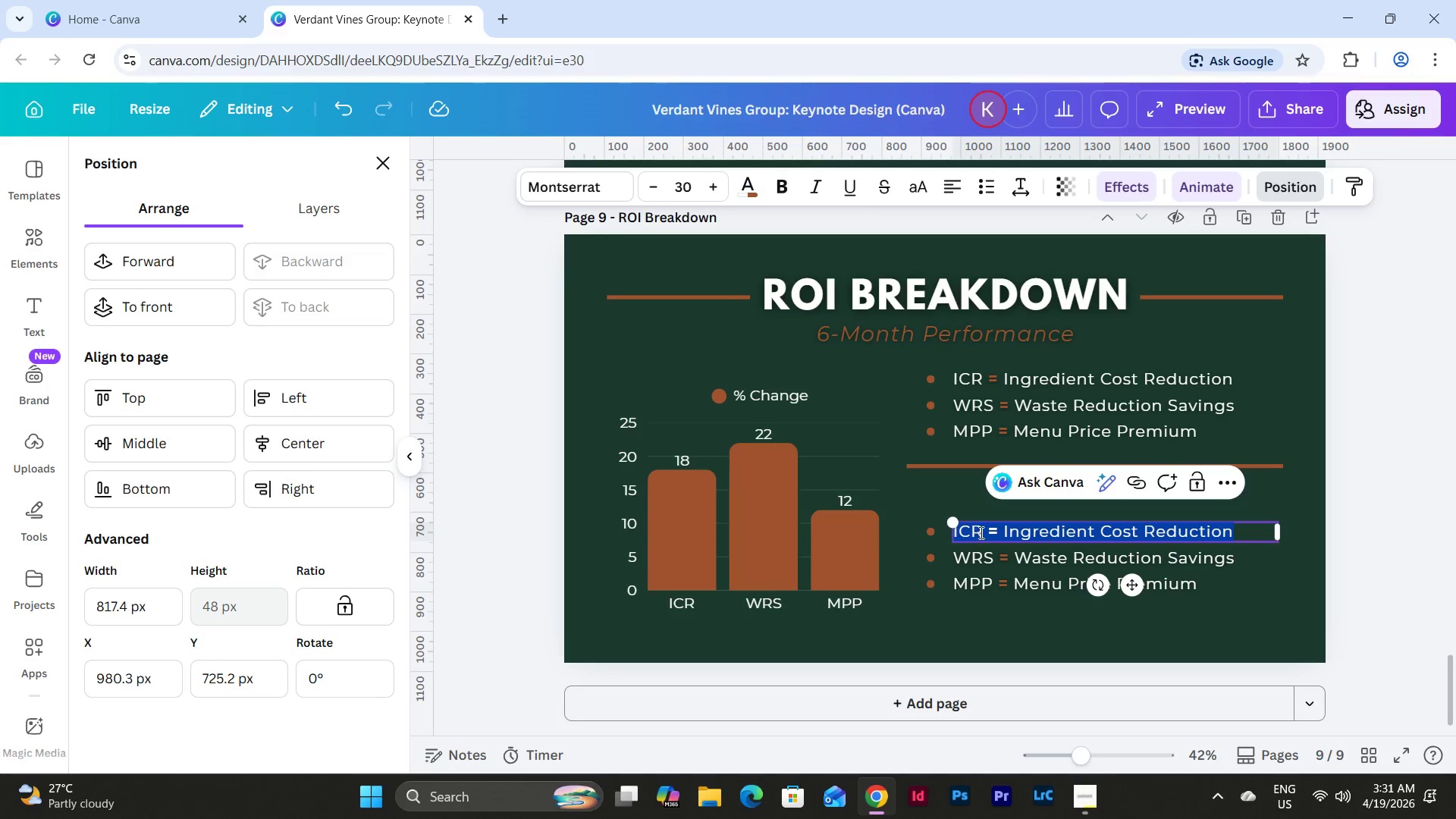 
triple_click([980, 532])
 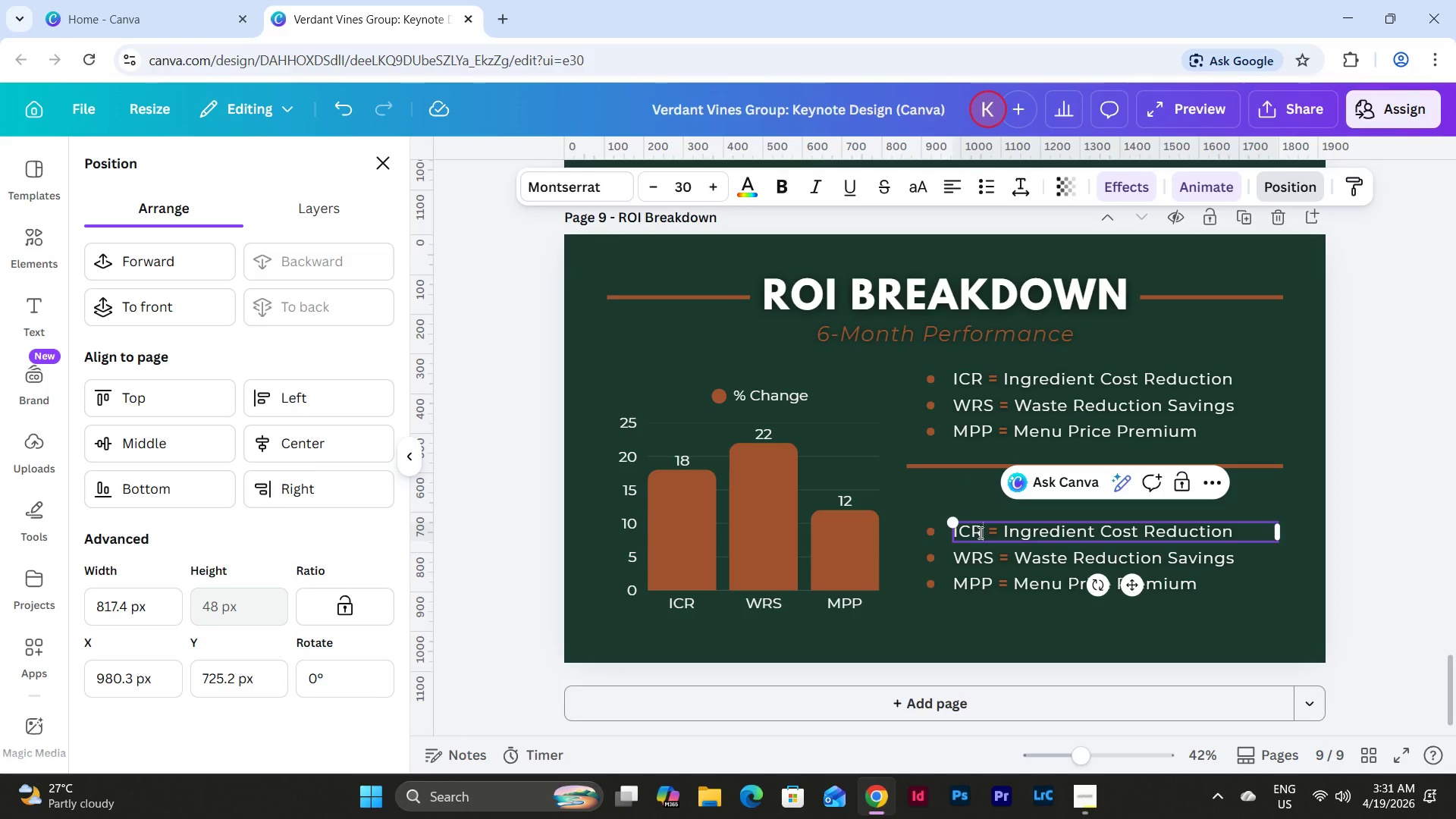 
left_click_drag(start_coordinate=[979, 532], to_coordinate=[955, 533])
 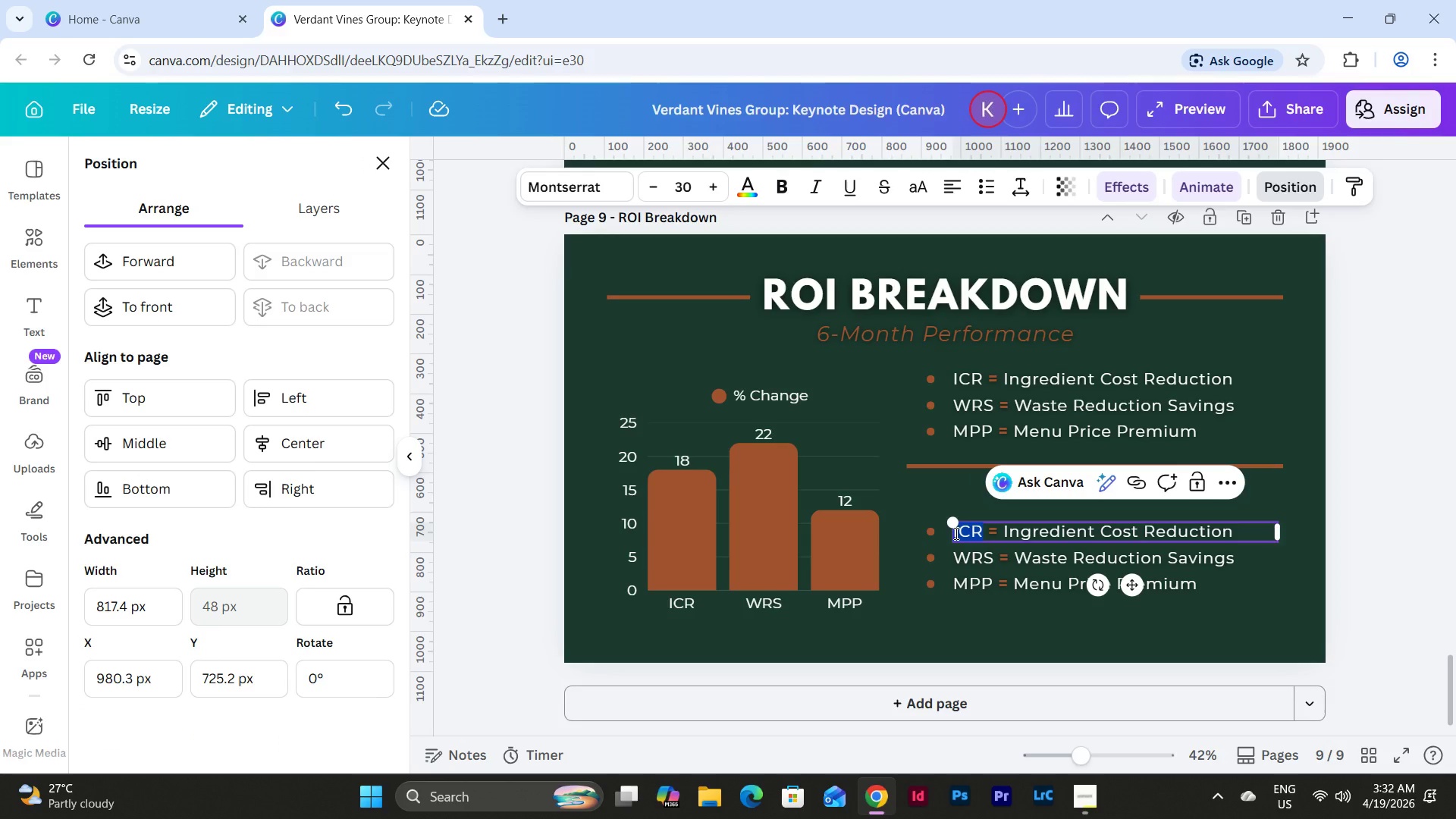 
type(Less spoilage)
 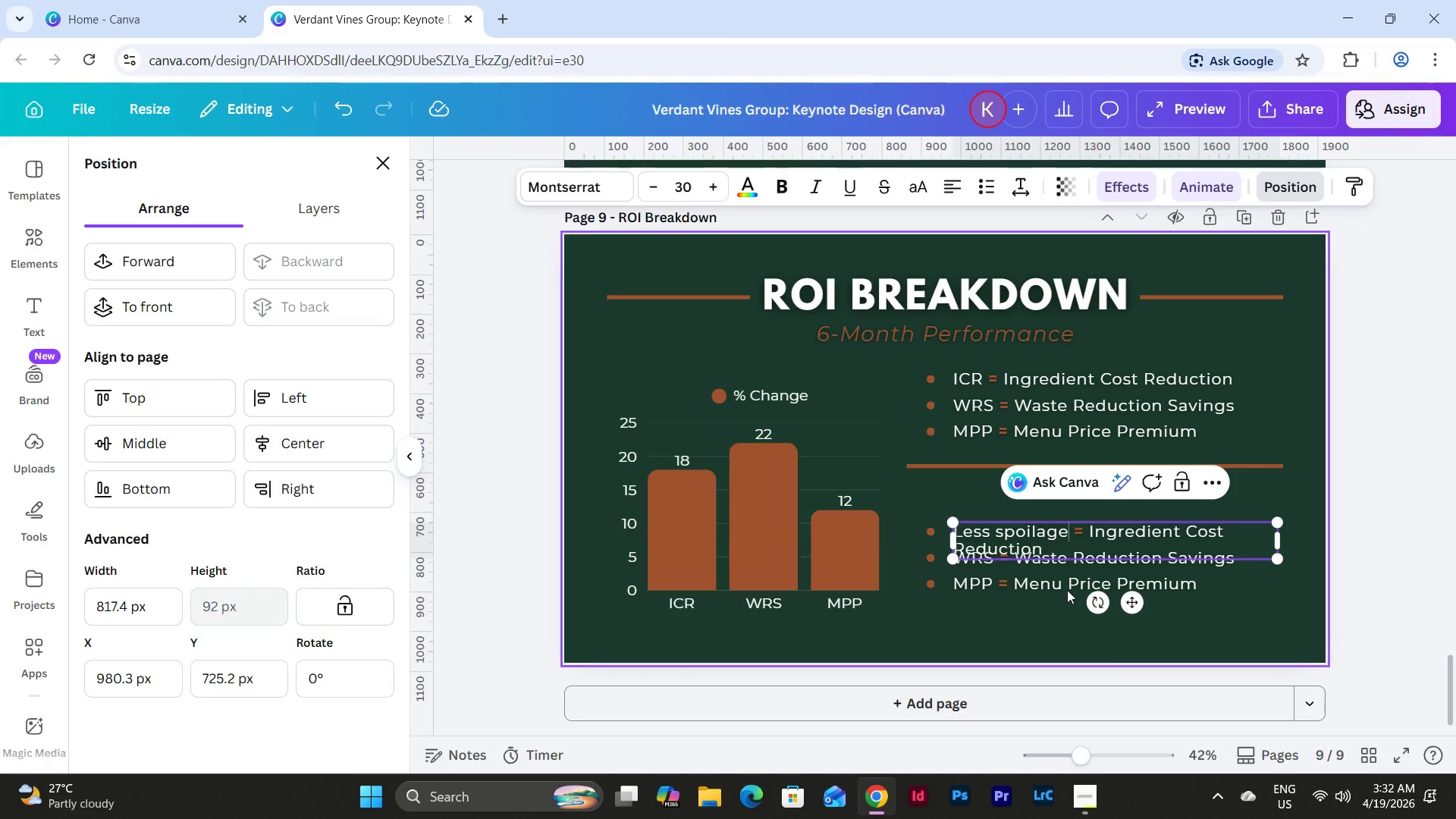 
left_click([1093, 524])
 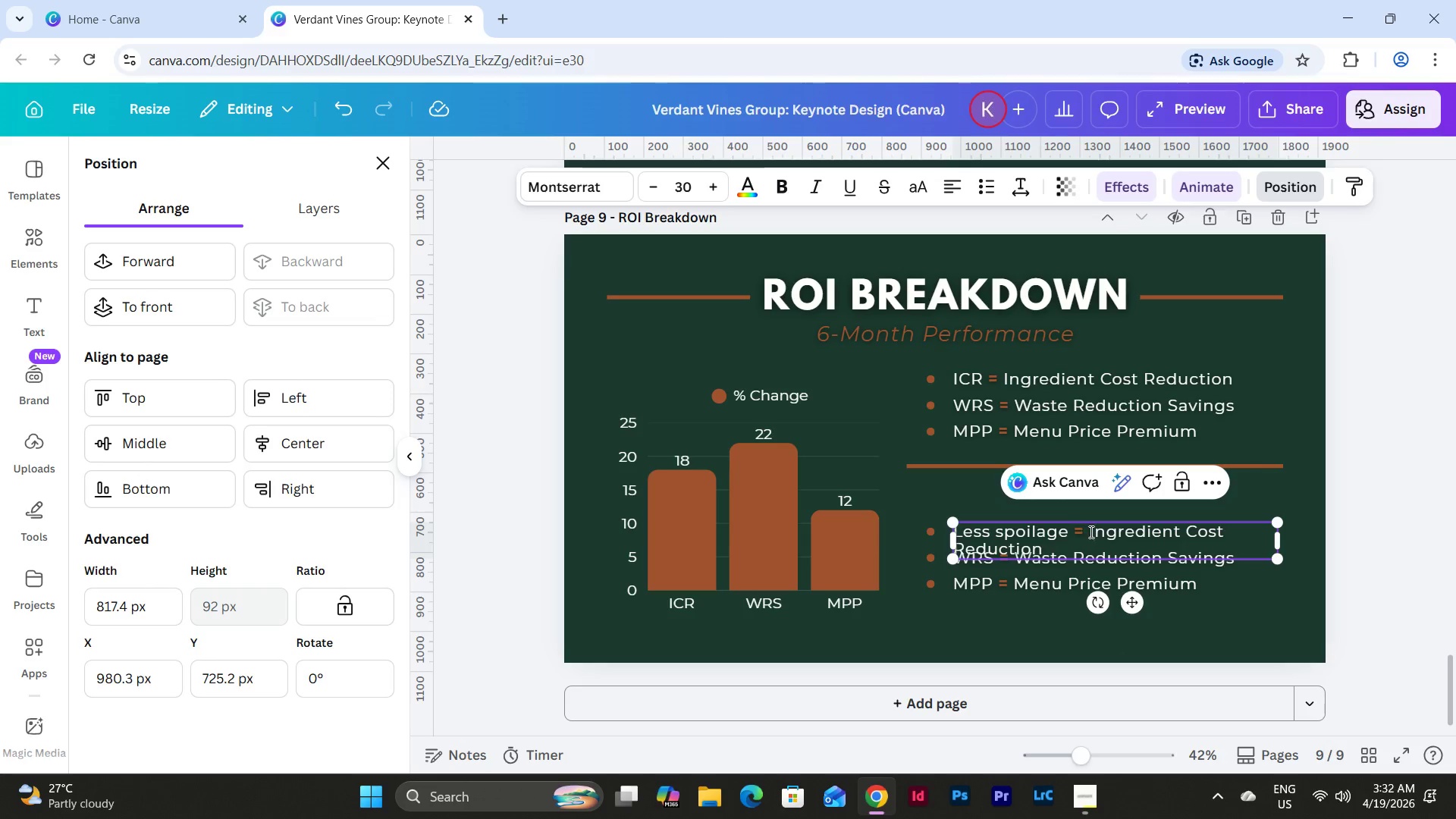 
left_click_drag(start_coordinate=[1090, 532], to_coordinate=[1112, 548])
 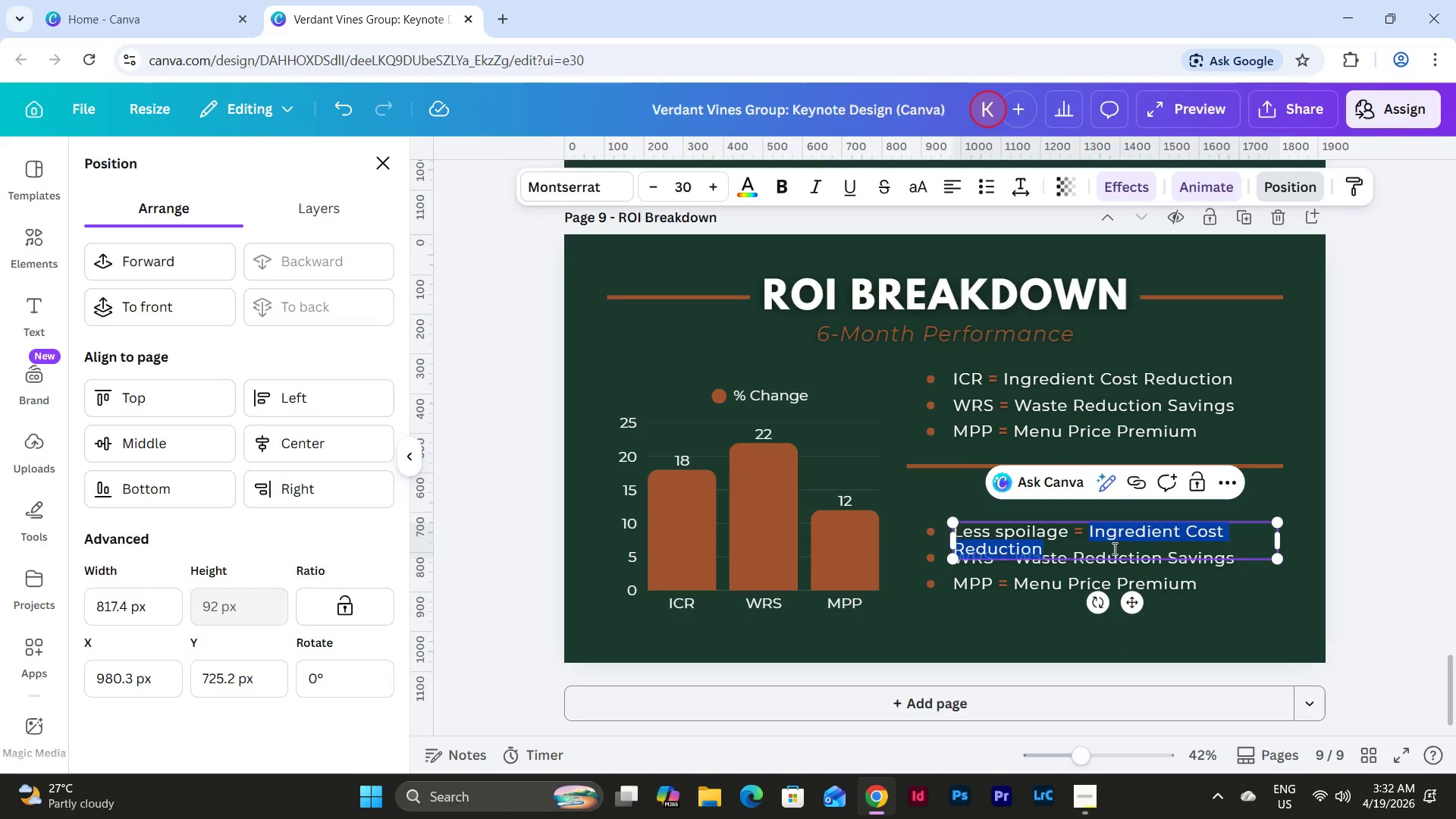 
type(higher yield)
 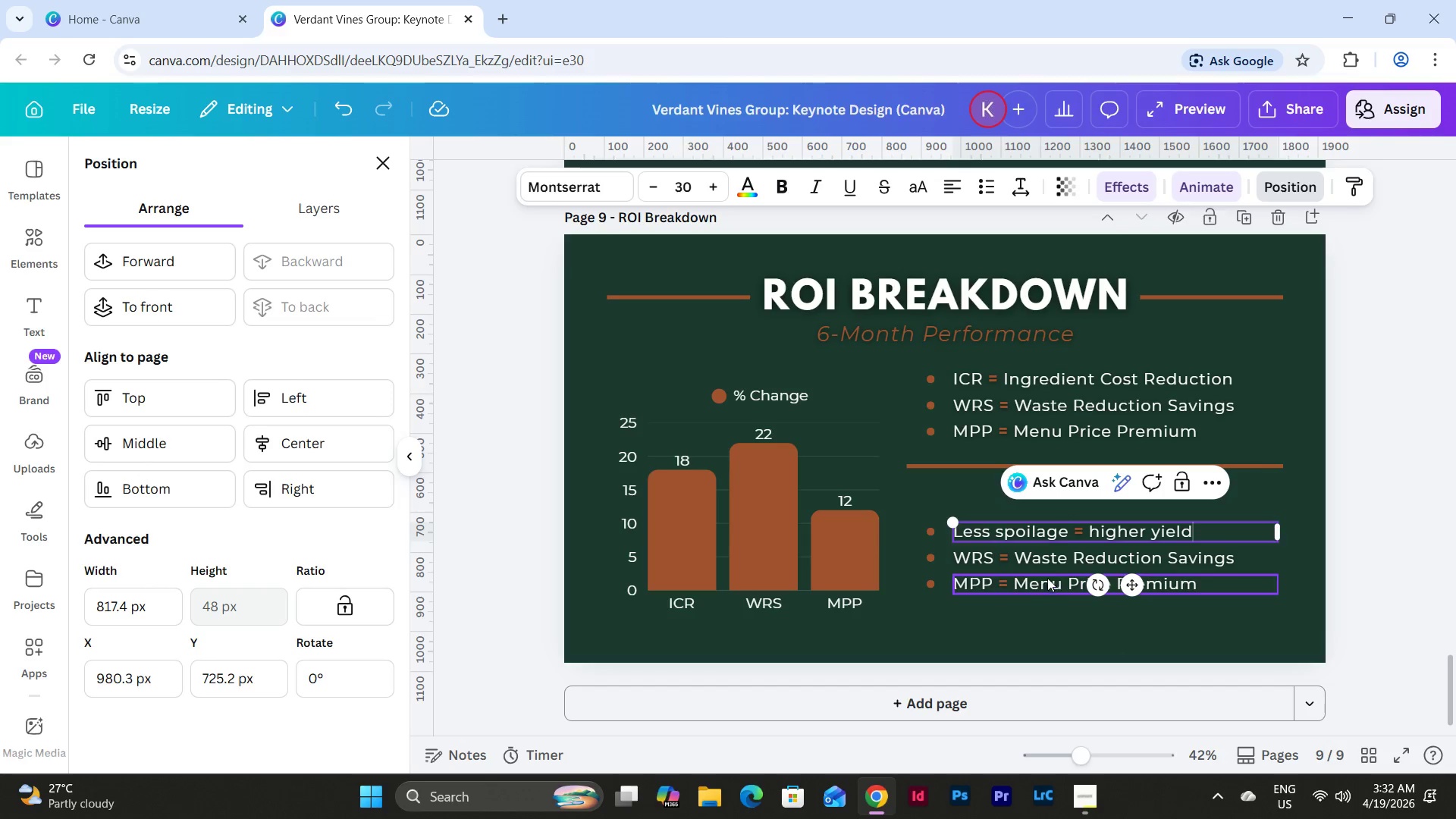 
double_click([1034, 559])
 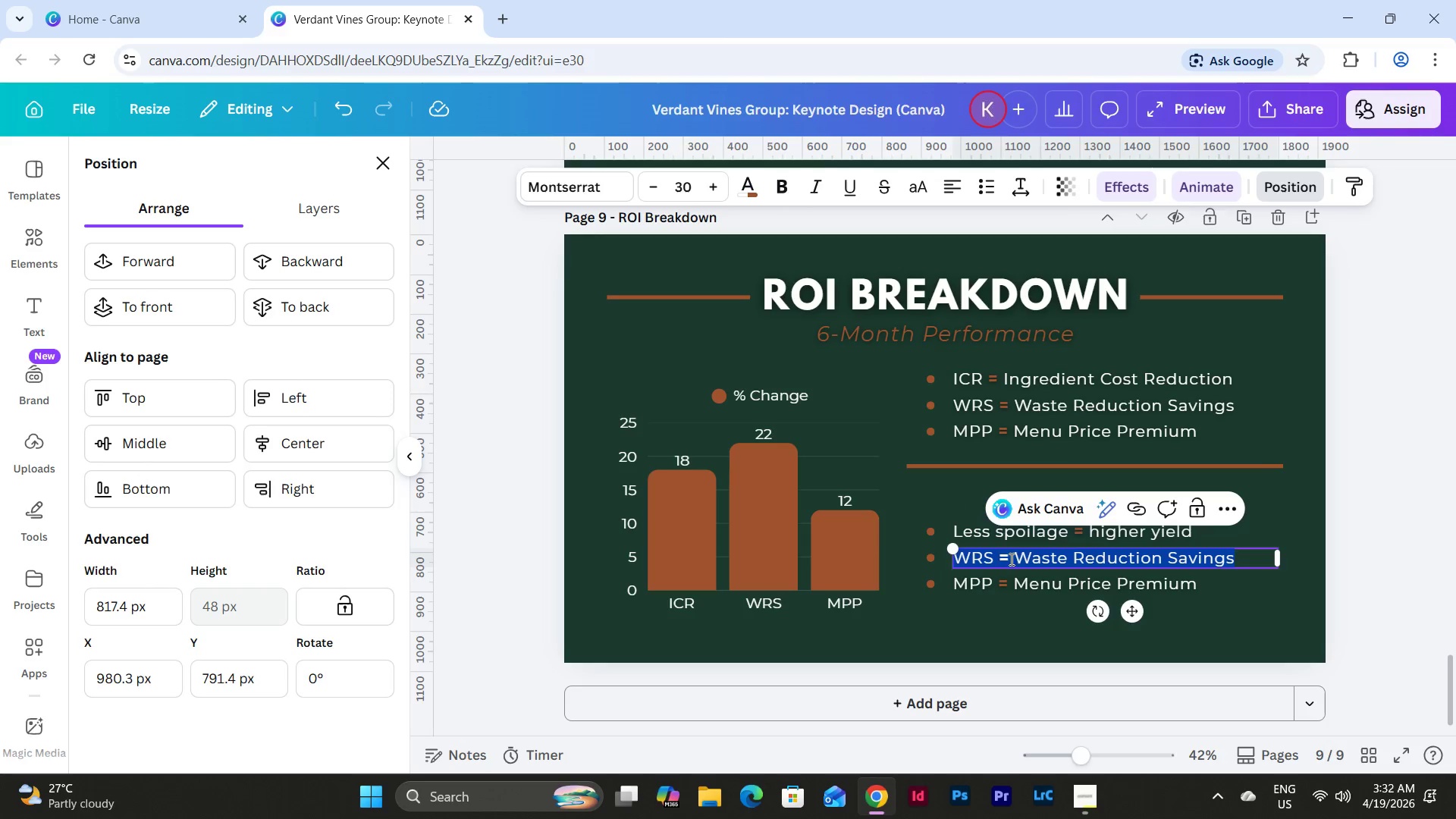 
left_click([988, 552])
 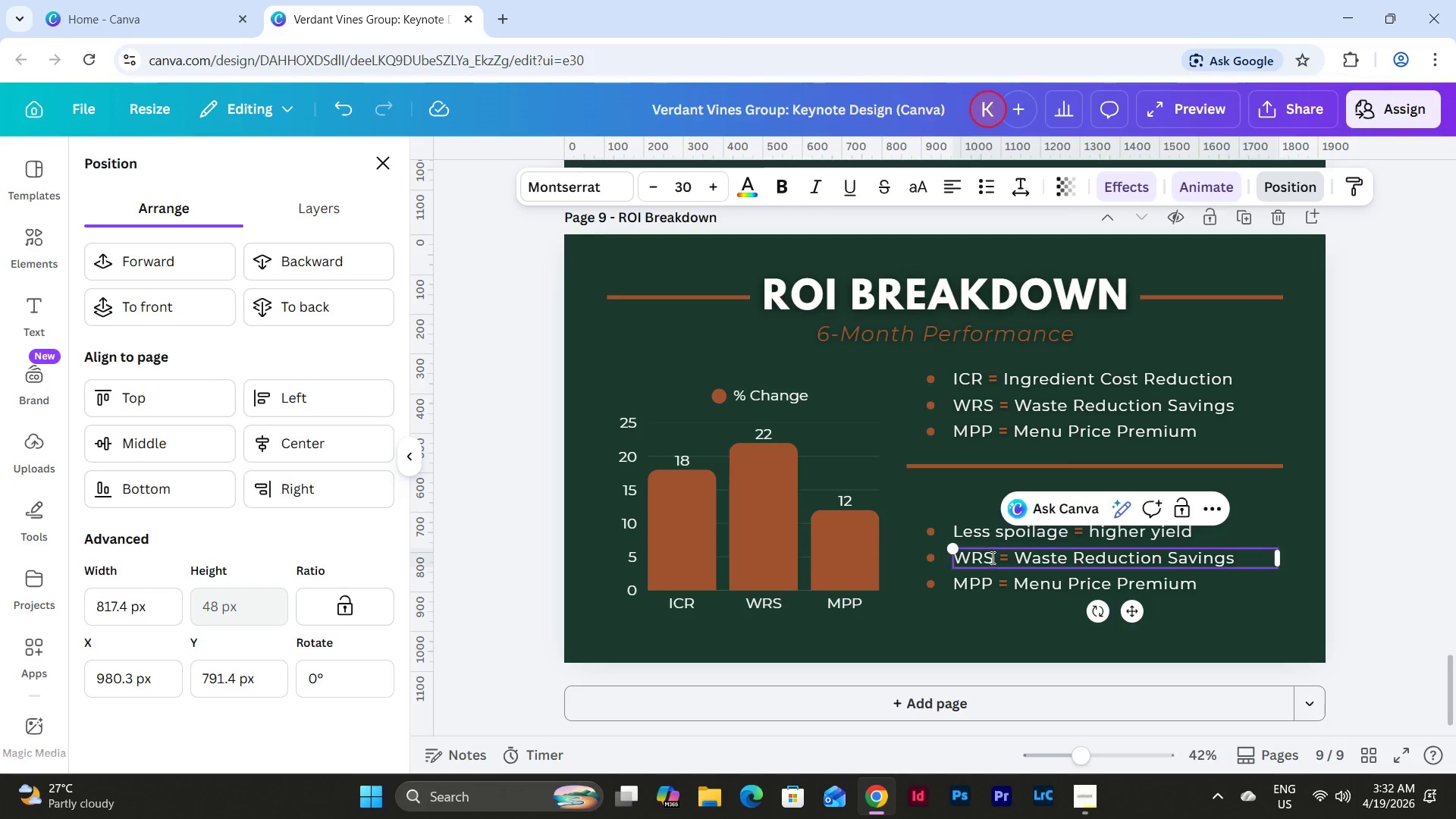 
left_click_drag(start_coordinate=[991, 557], to_coordinate=[940, 563])
 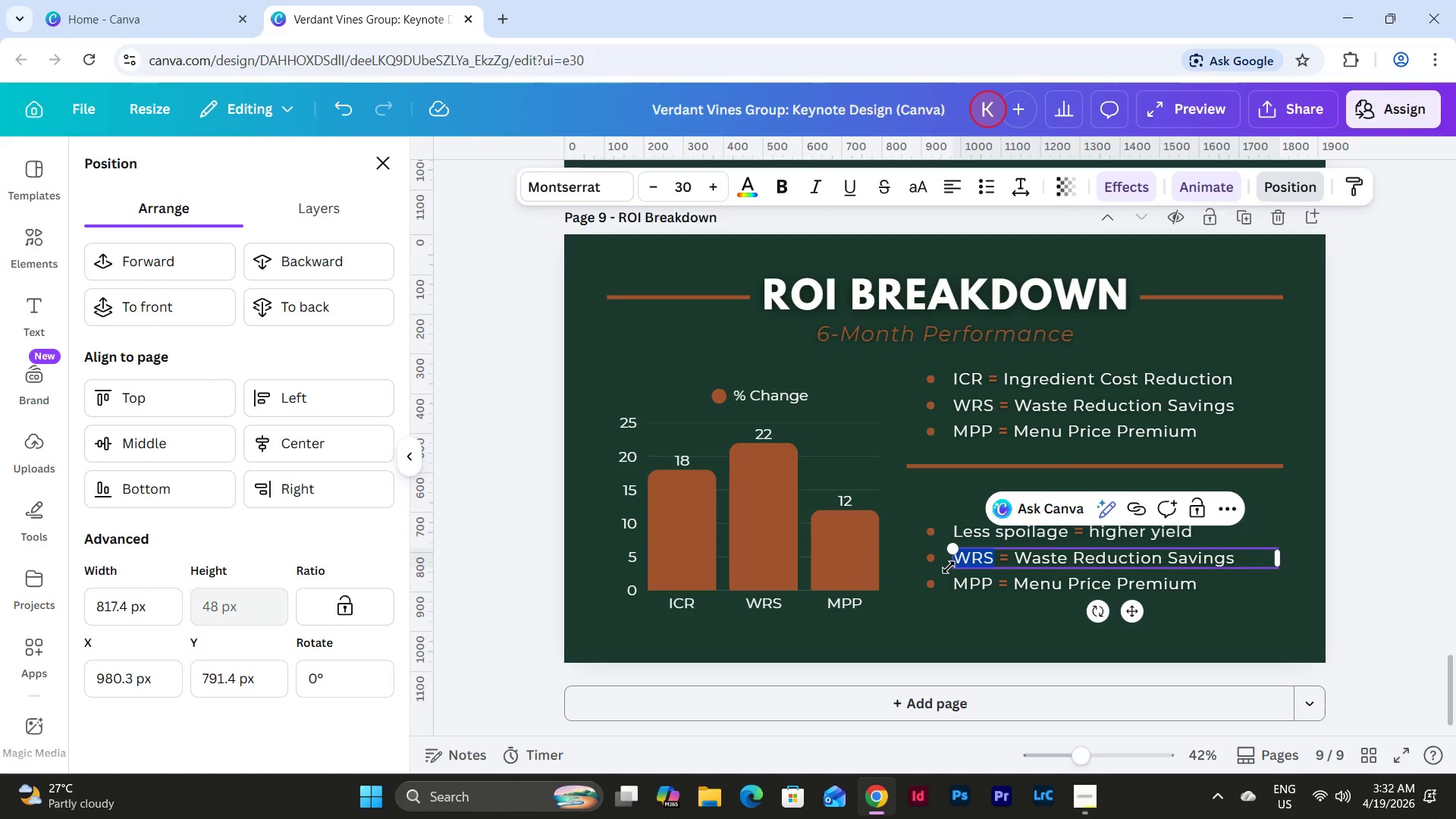 
type(Premium storey)
key(Backspace)
key(Backspace)
type(ytelling)
 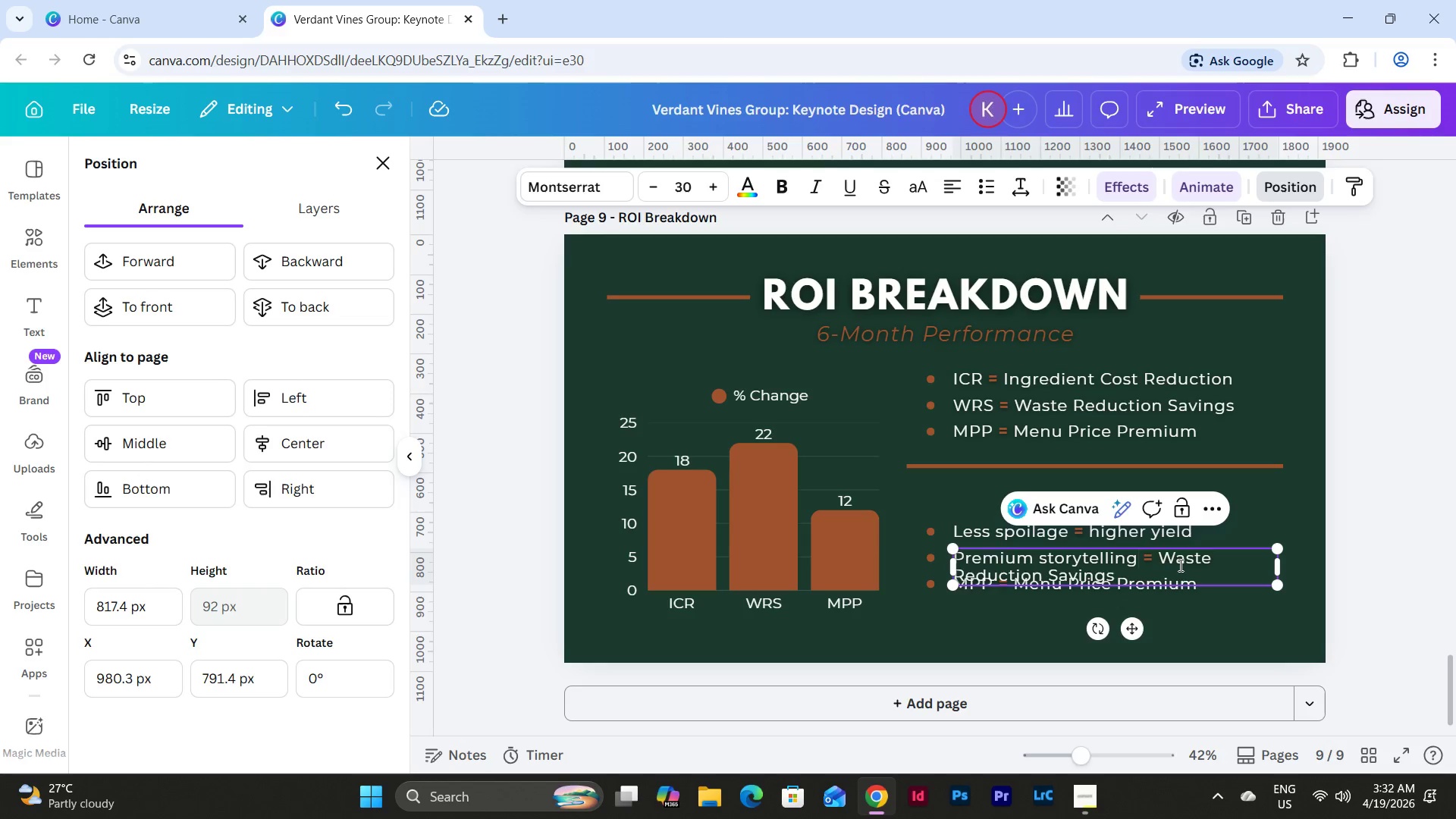 
left_click_drag(start_coordinate=[1160, 556], to_coordinate=[1176, 572])
 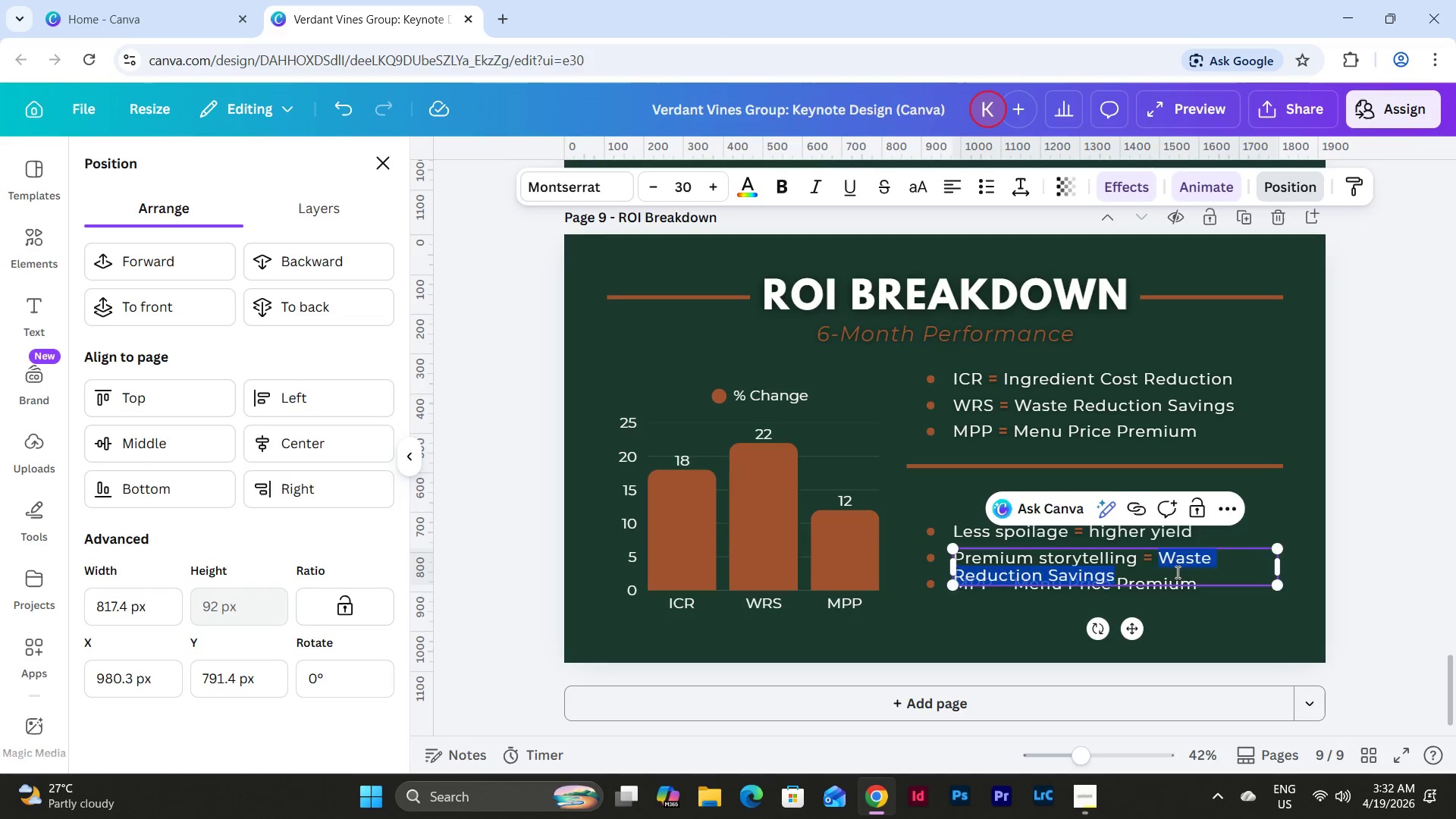 
type(hige)
key(Backspace)
type(her pricing)
 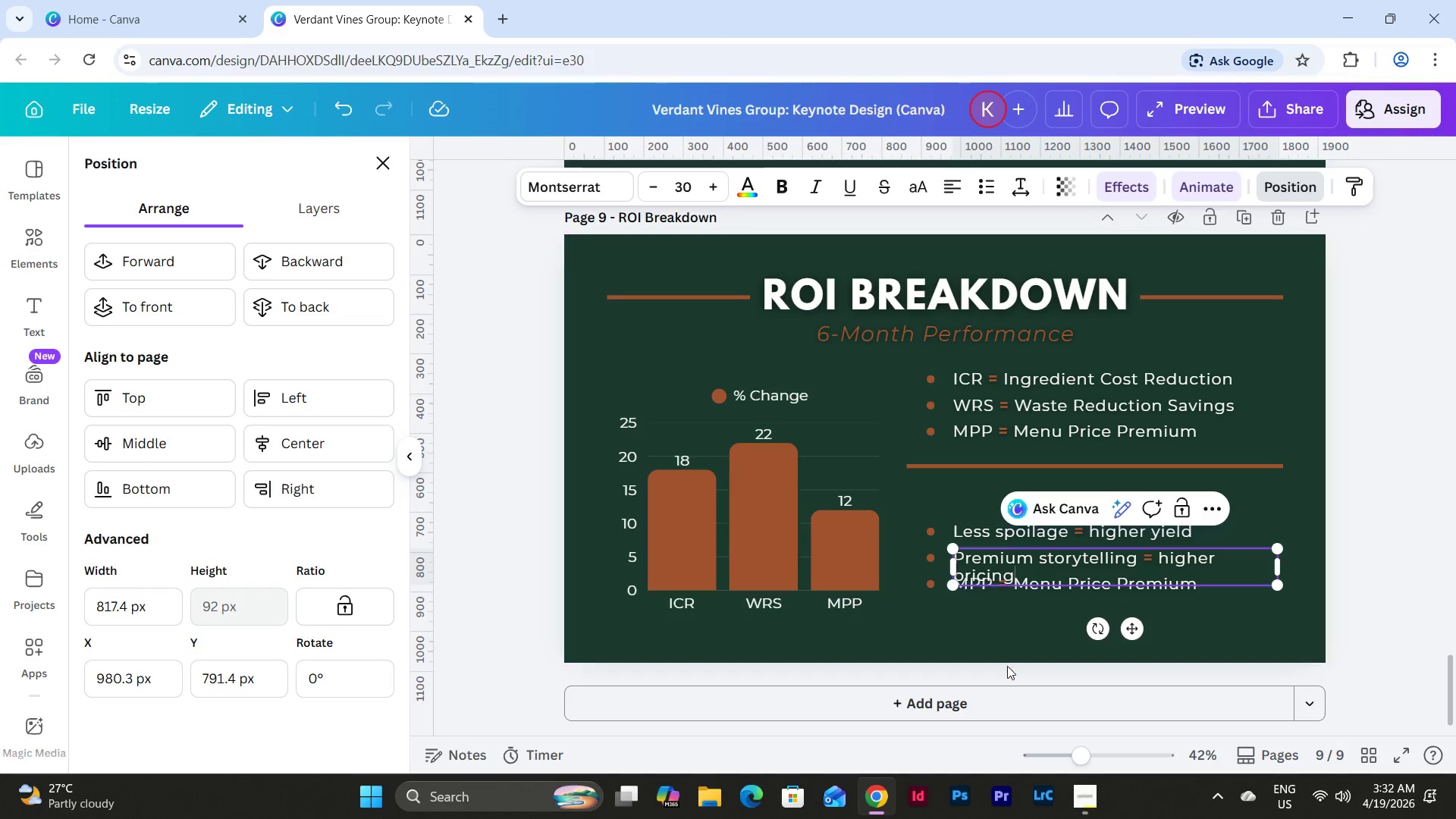 
left_click([973, 635])
 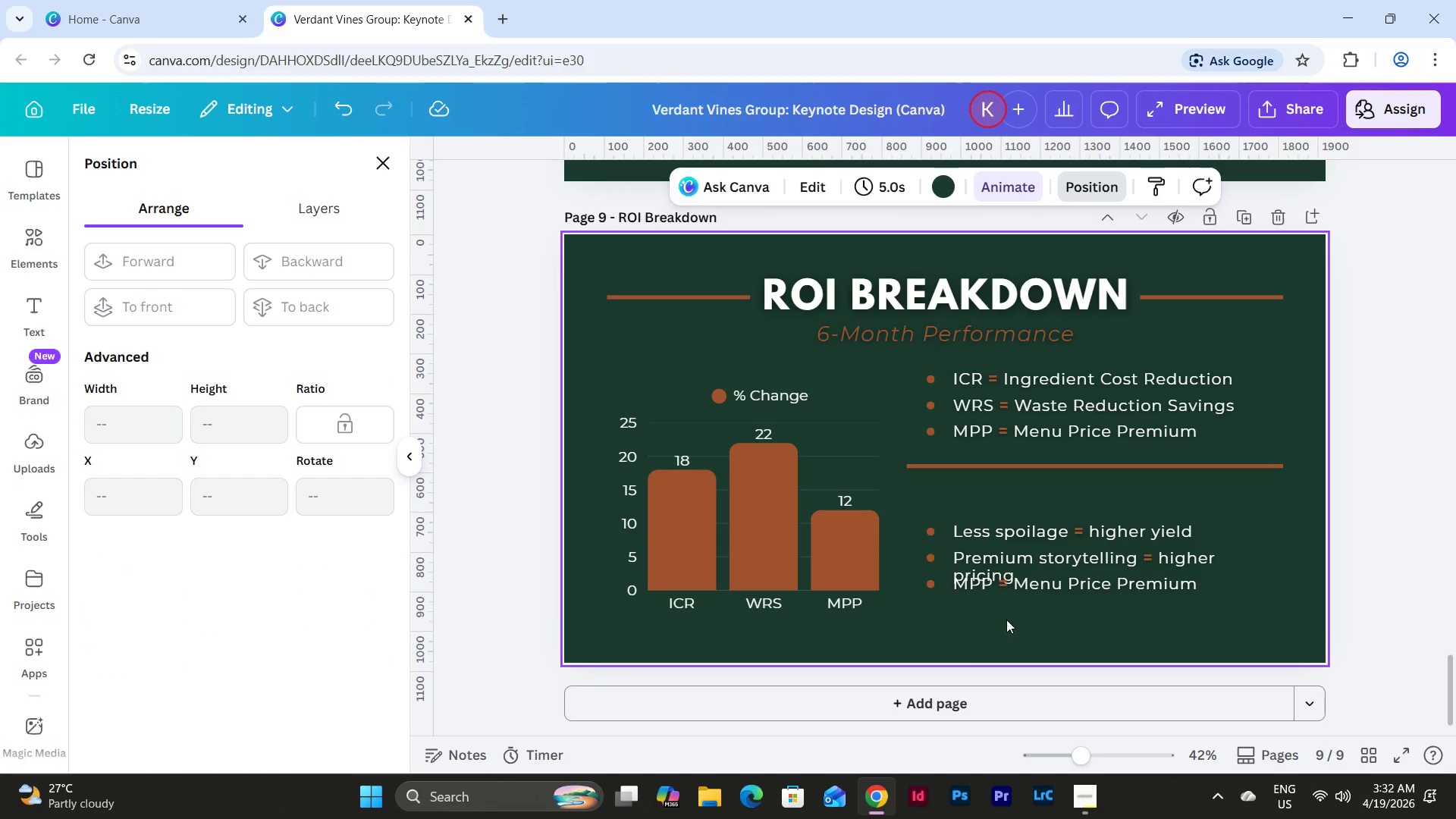 
left_click_drag(start_coordinate=[1009, 620], to_coordinate=[922, 588])
 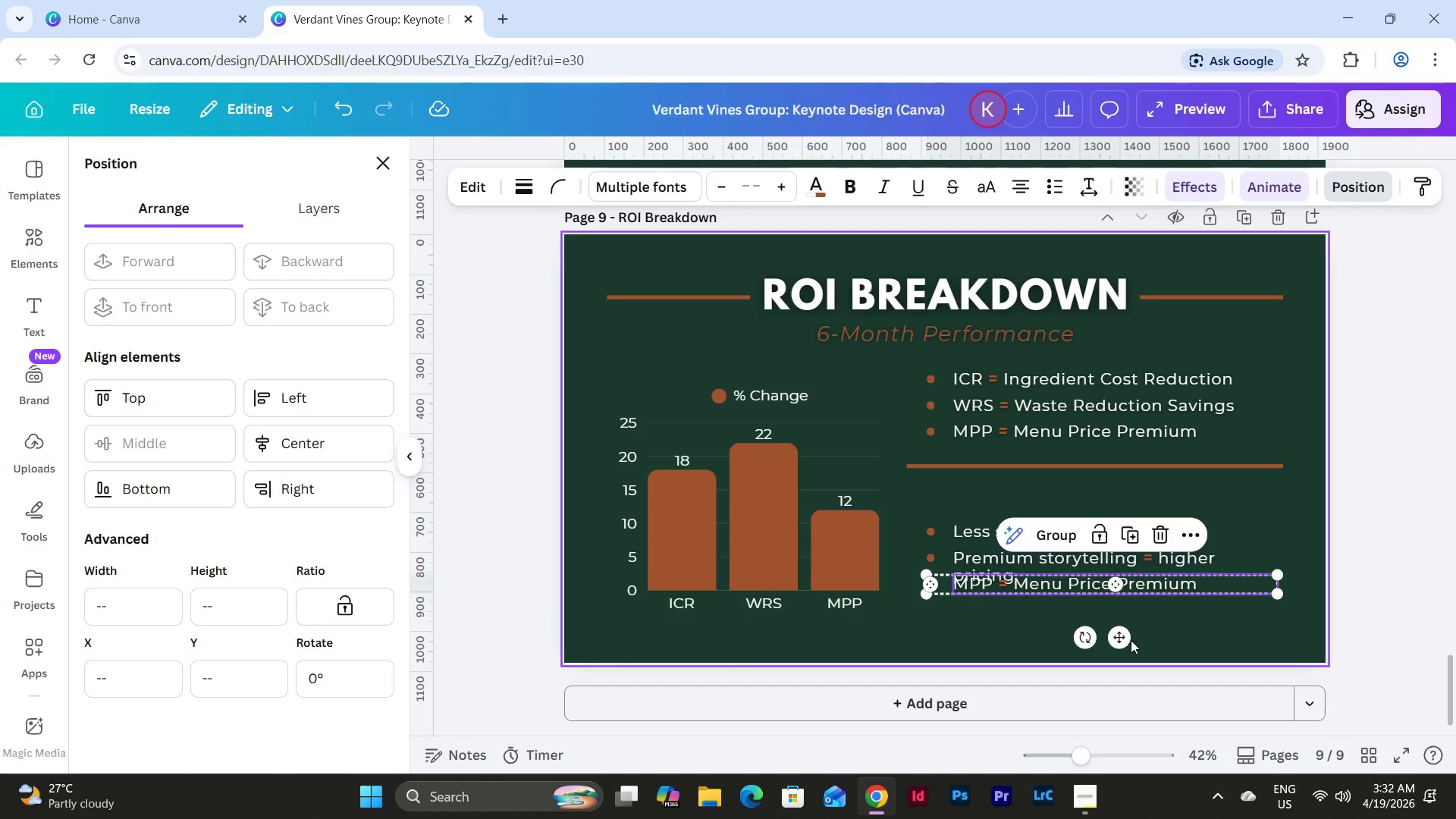 
left_click_drag(start_coordinate=[1122, 641], to_coordinate=[1122, 657])
 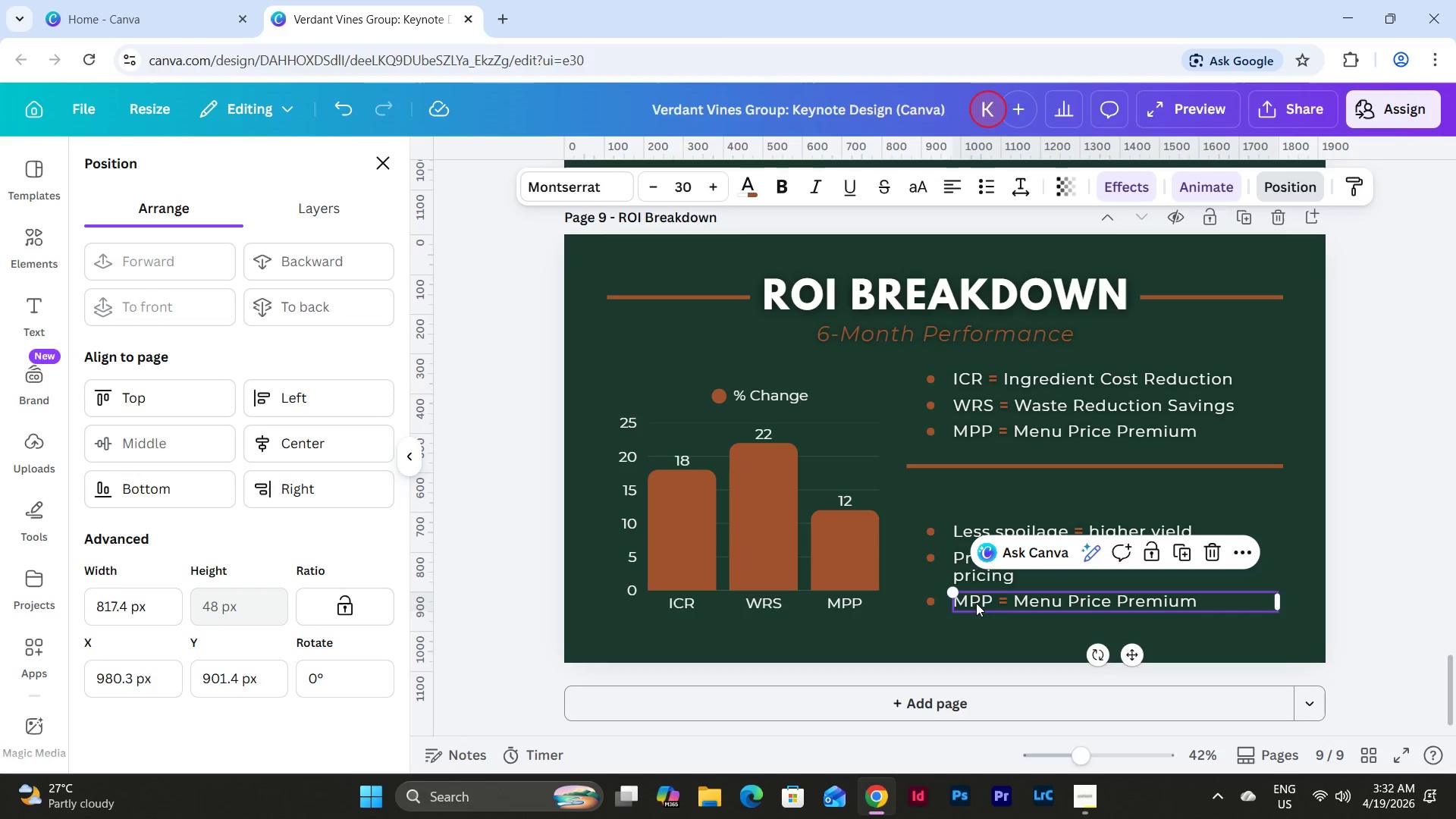 
double_click([996, 603])
 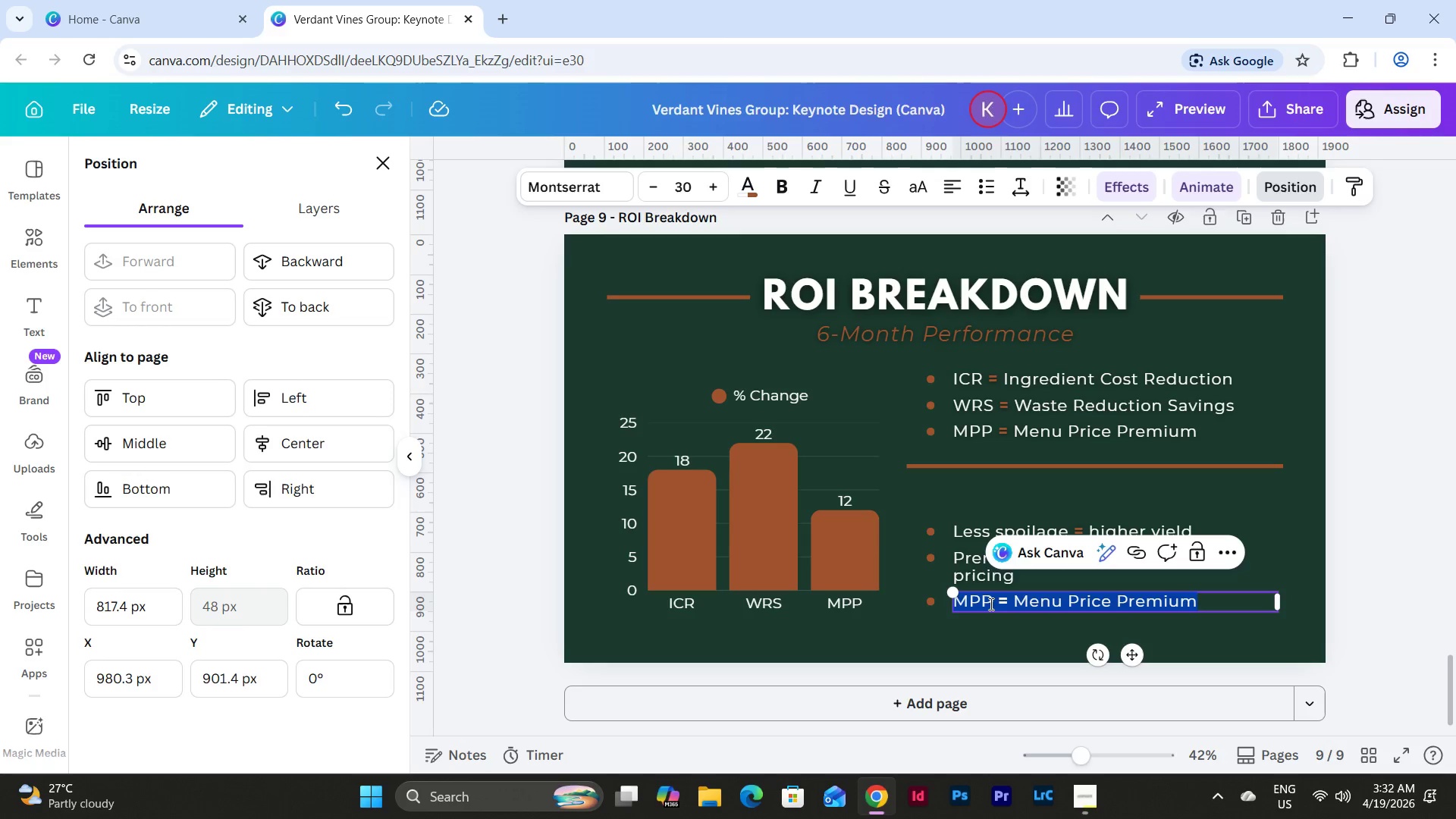 
double_click([993, 604])
 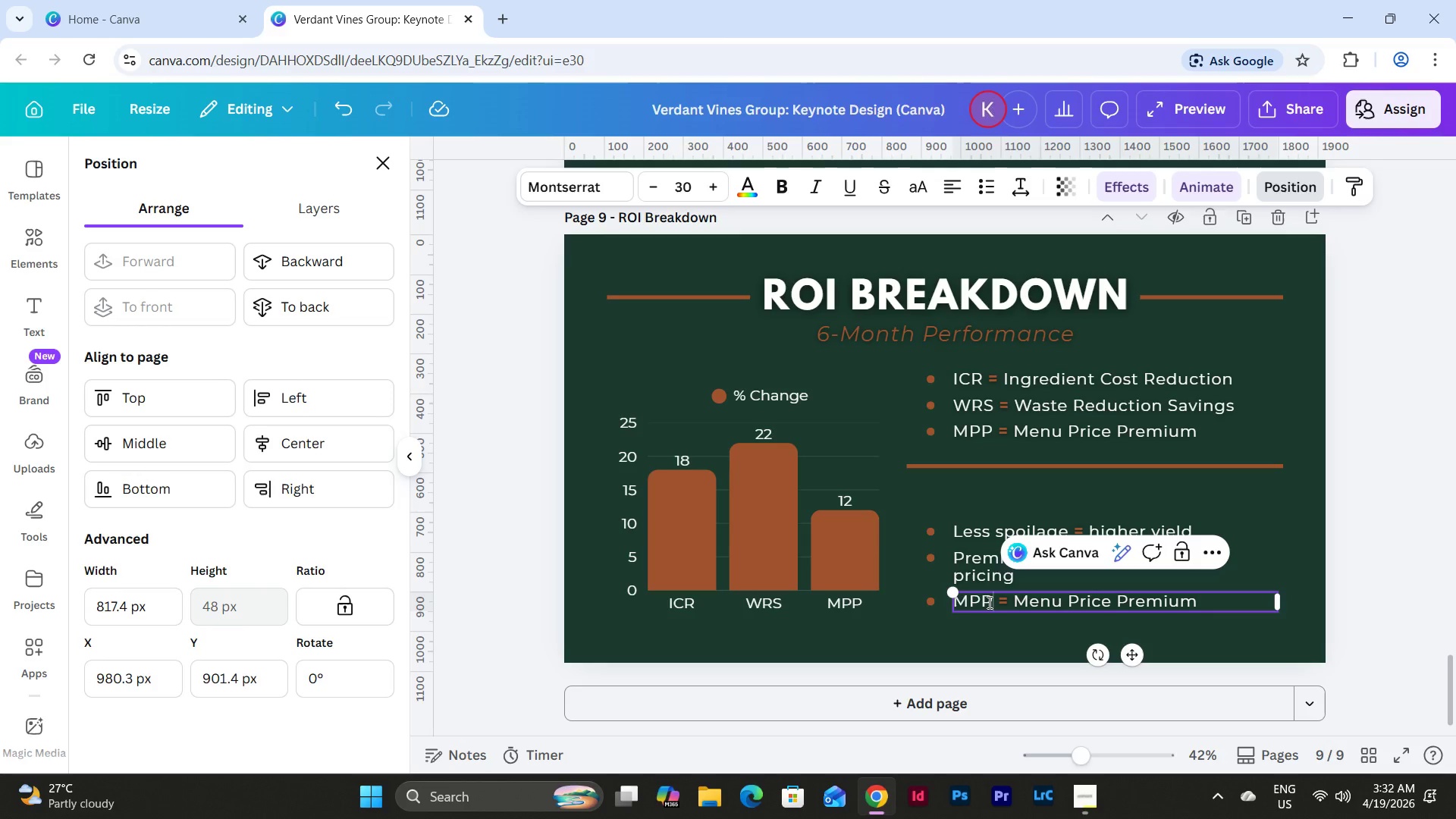 
left_click_drag(start_coordinate=[988, 602], to_coordinate=[949, 603])
 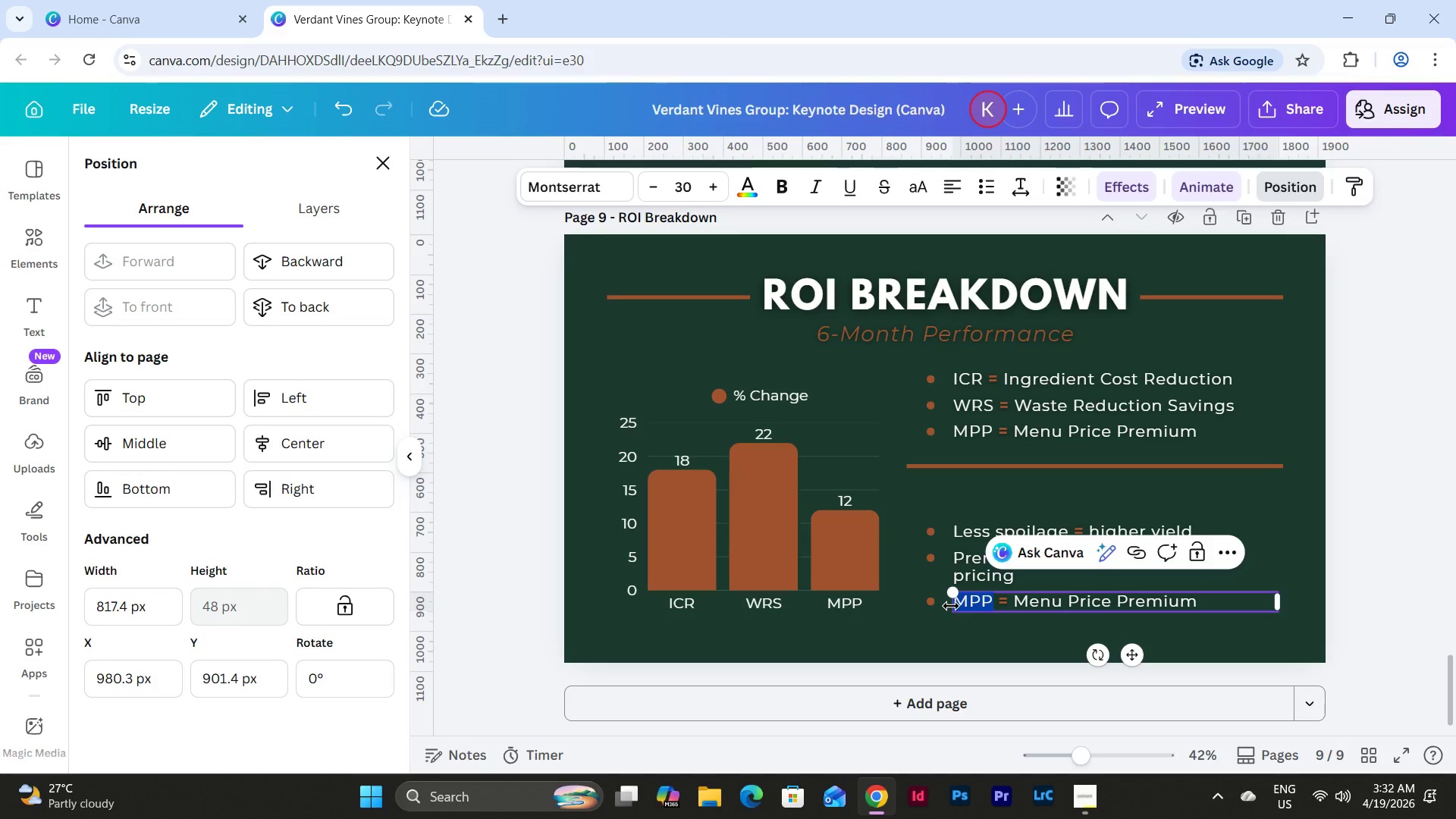 
type(Effiien)
key(Backspace)
key(Backspace)
key(Backspace)
type(cient sourcing)
 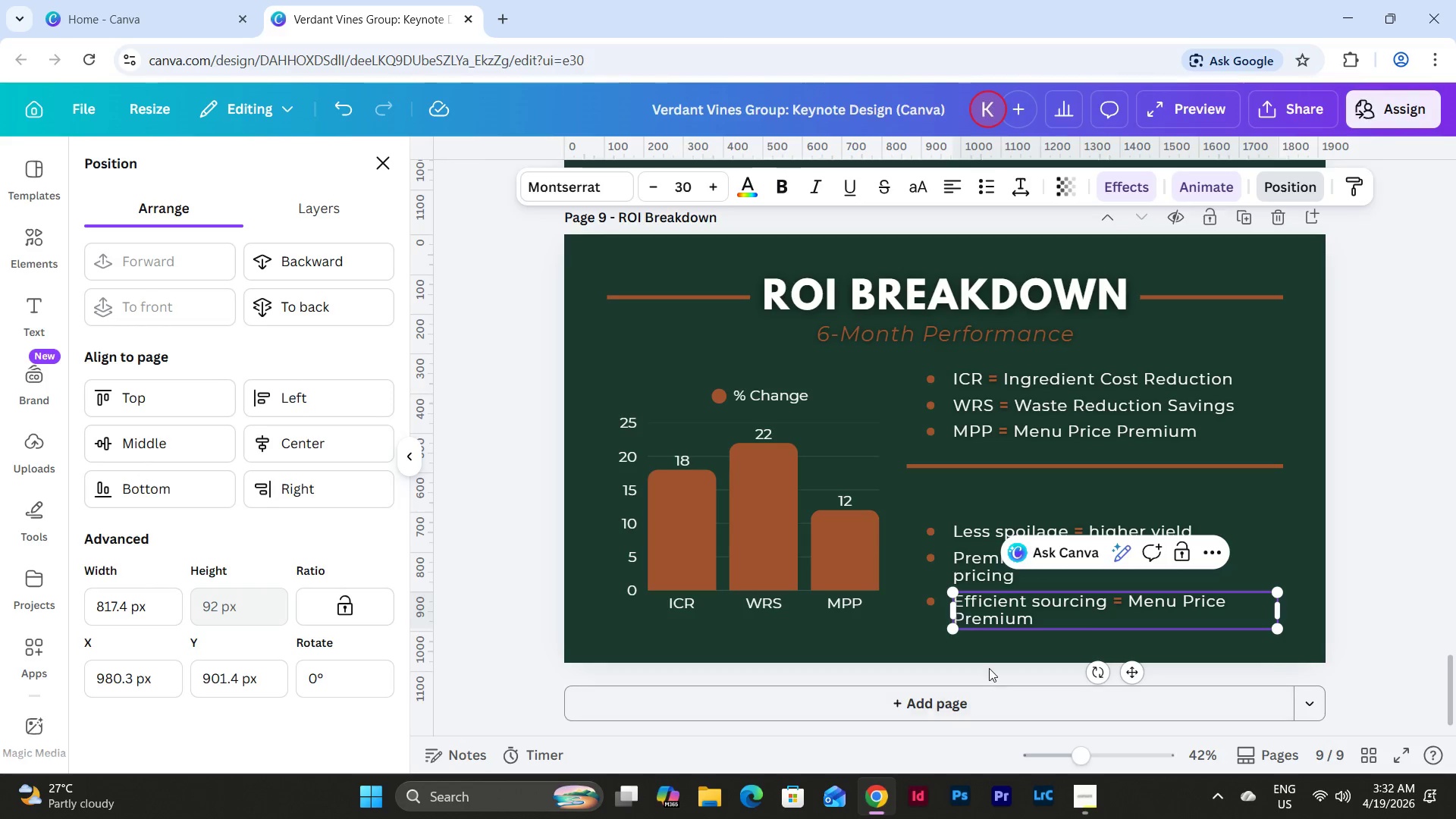 
left_click_drag(start_coordinate=[1131, 606], to_coordinate=[1160, 620])
 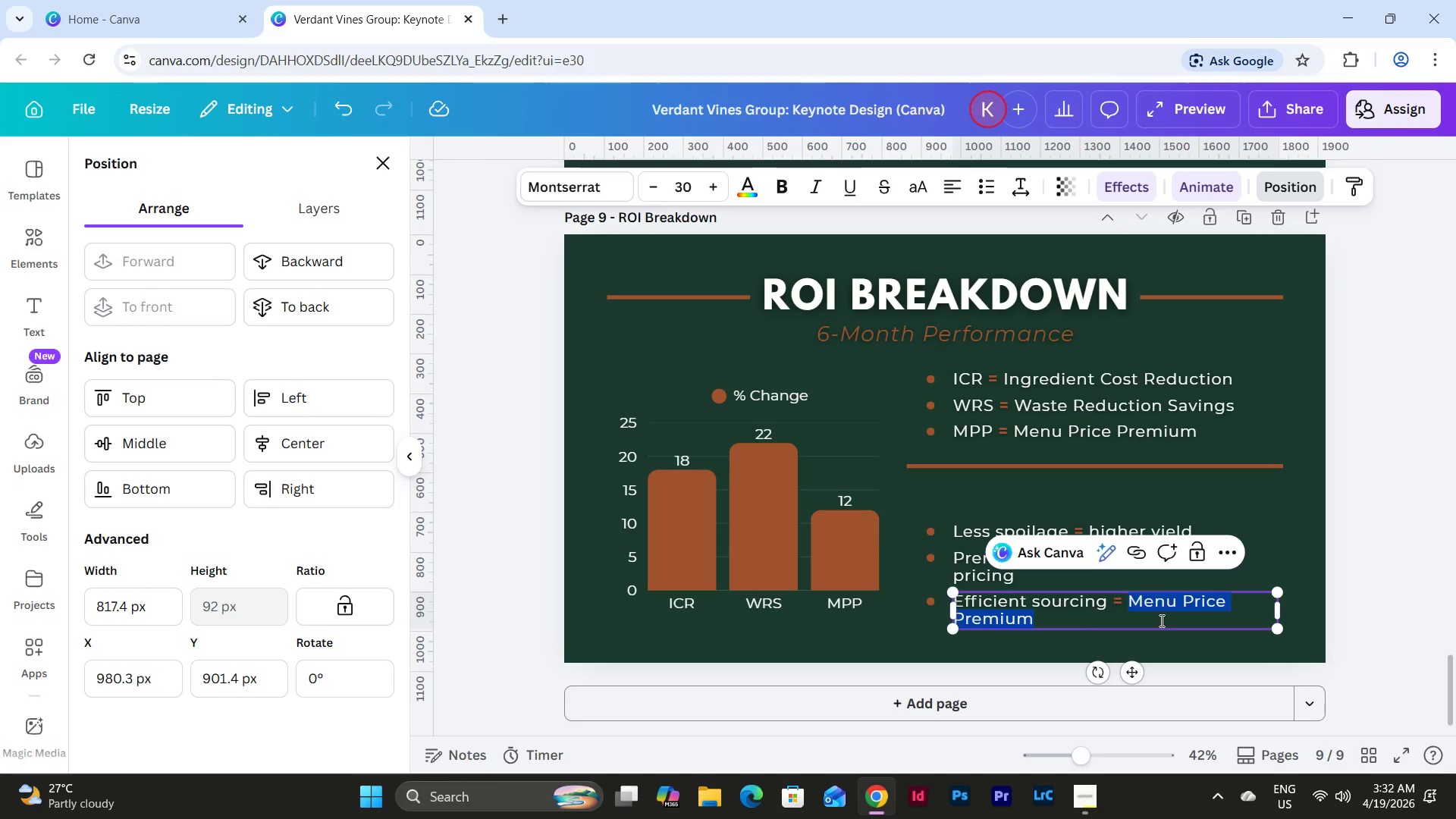 
type(lower overhead)
 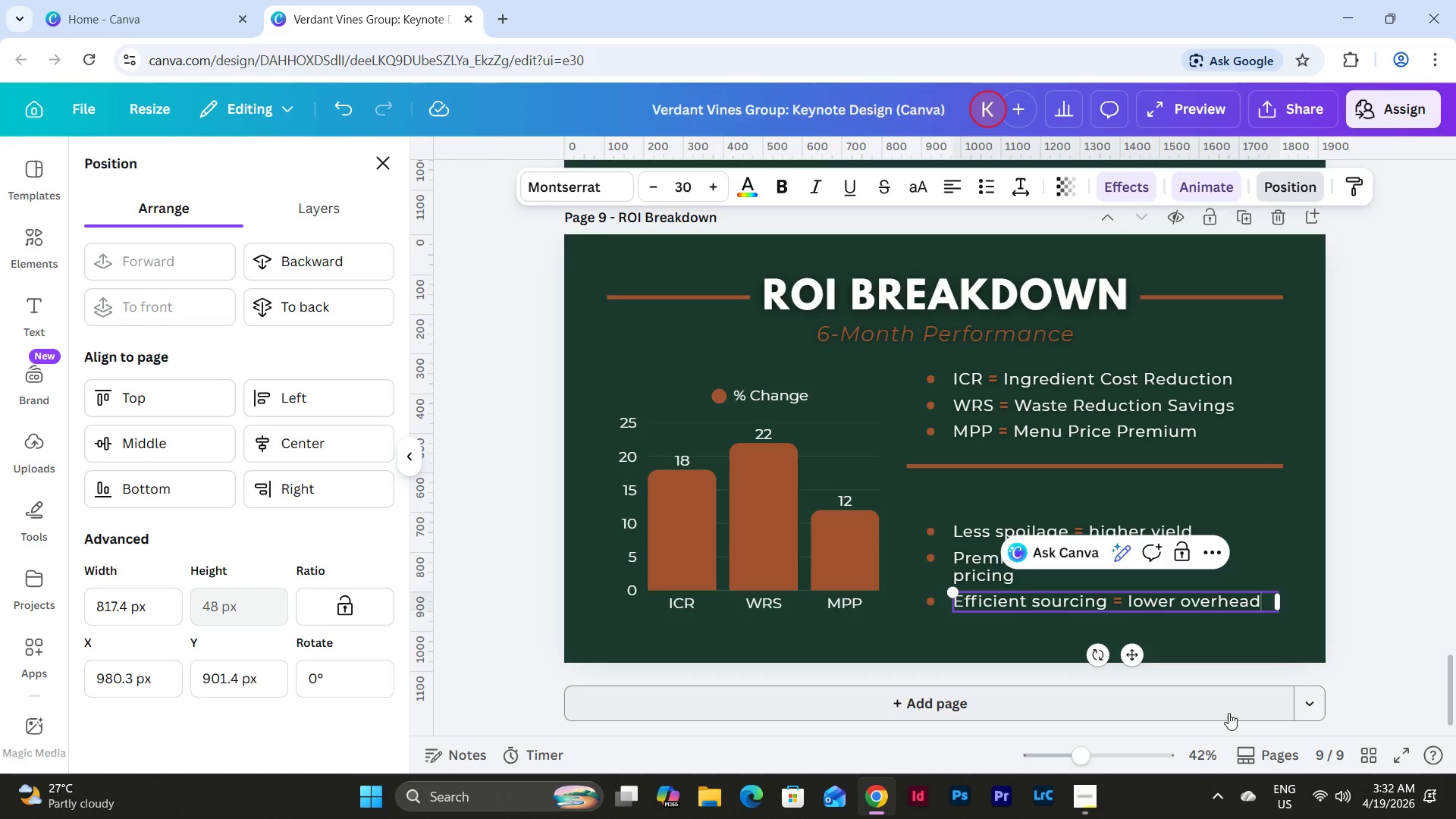 
left_click([1206, 643])
 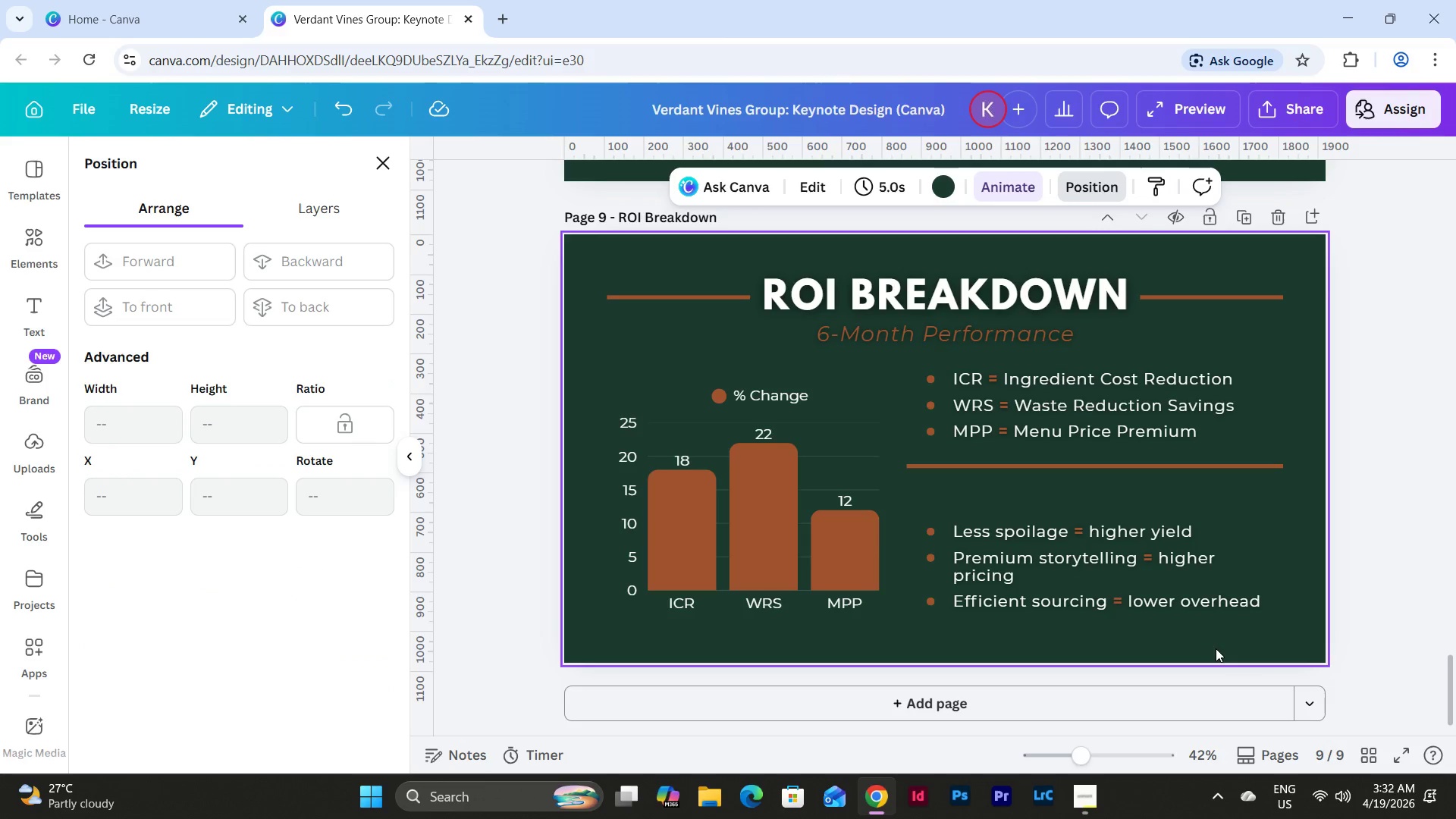 
left_click_drag(start_coordinate=[1216, 648], to_coordinate=[920, 516])
 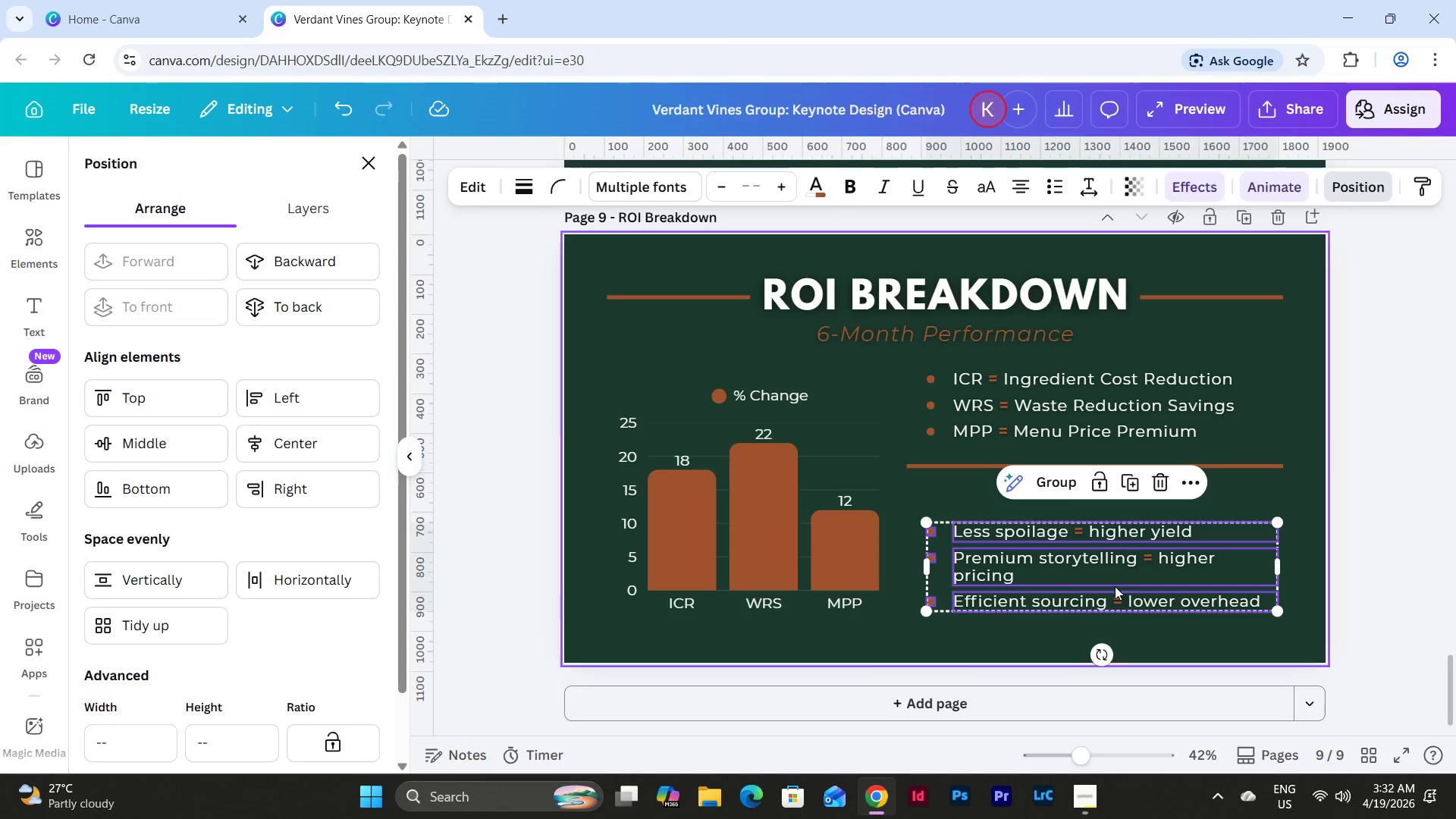 
left_click_drag(start_coordinate=[1113, 571], to_coordinate=[1114, 550])
 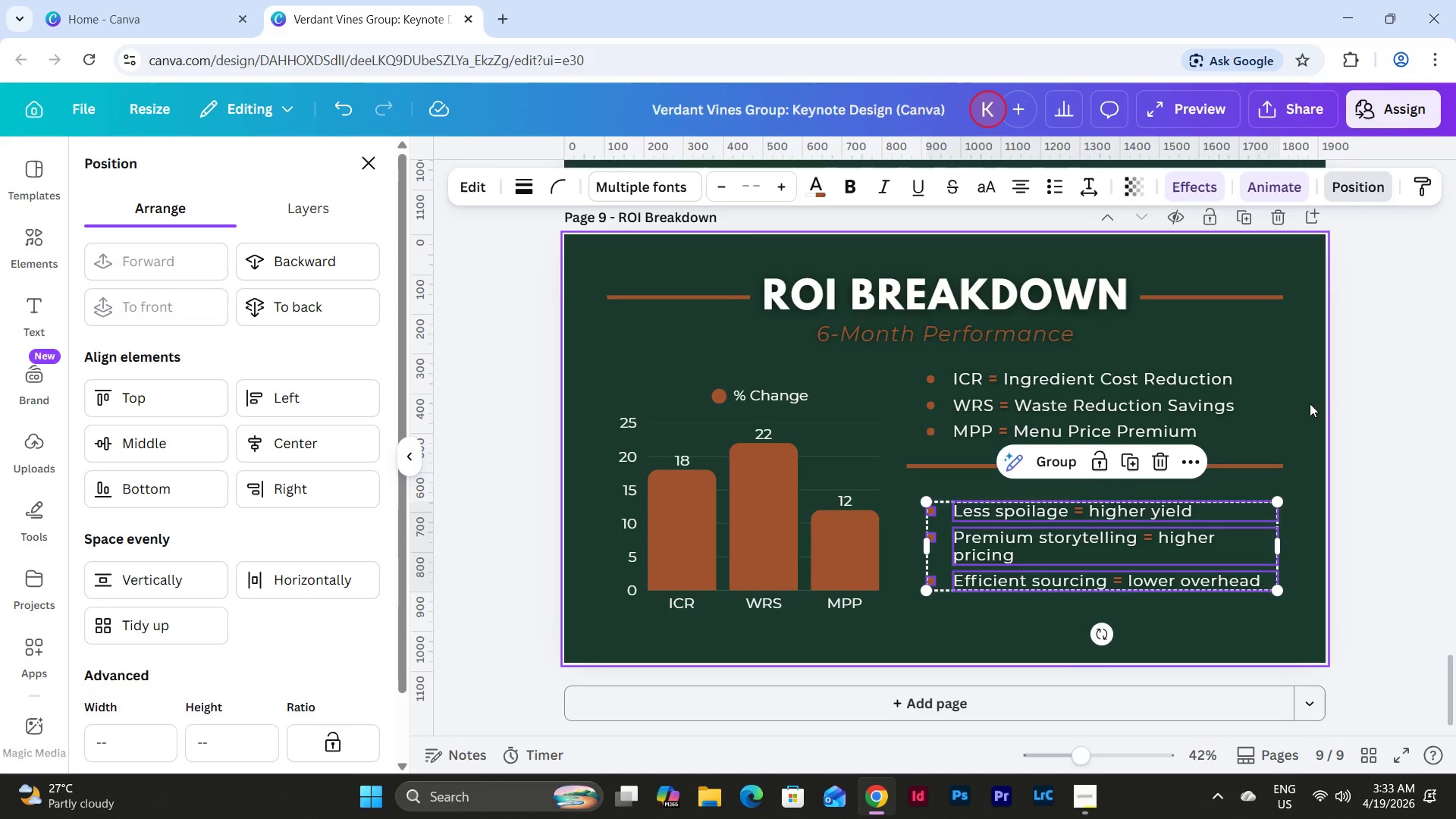 
left_click([1305, 403])
 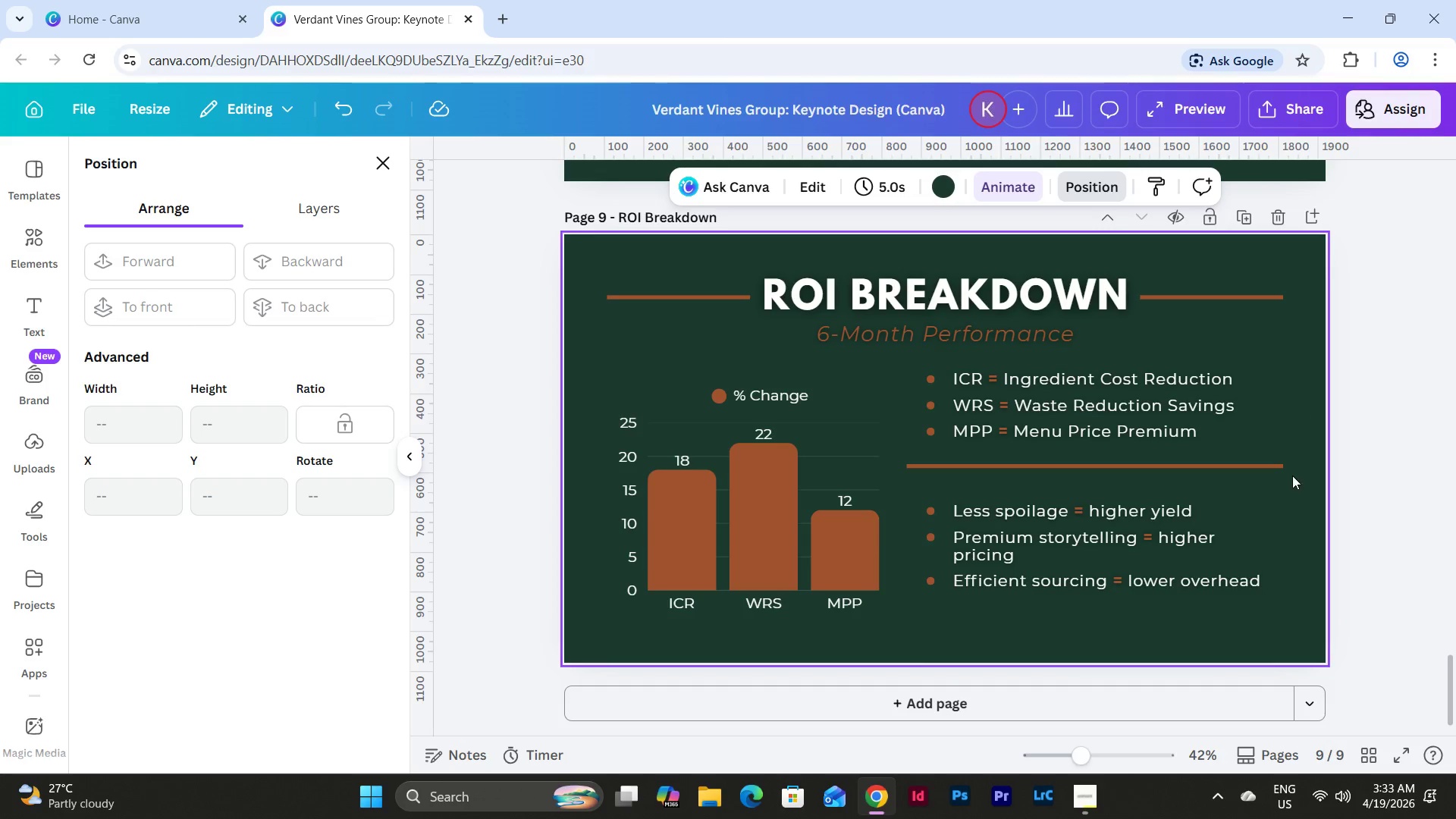 
left_click_drag(start_coordinate=[1296, 481], to_coordinate=[1249, 460])
 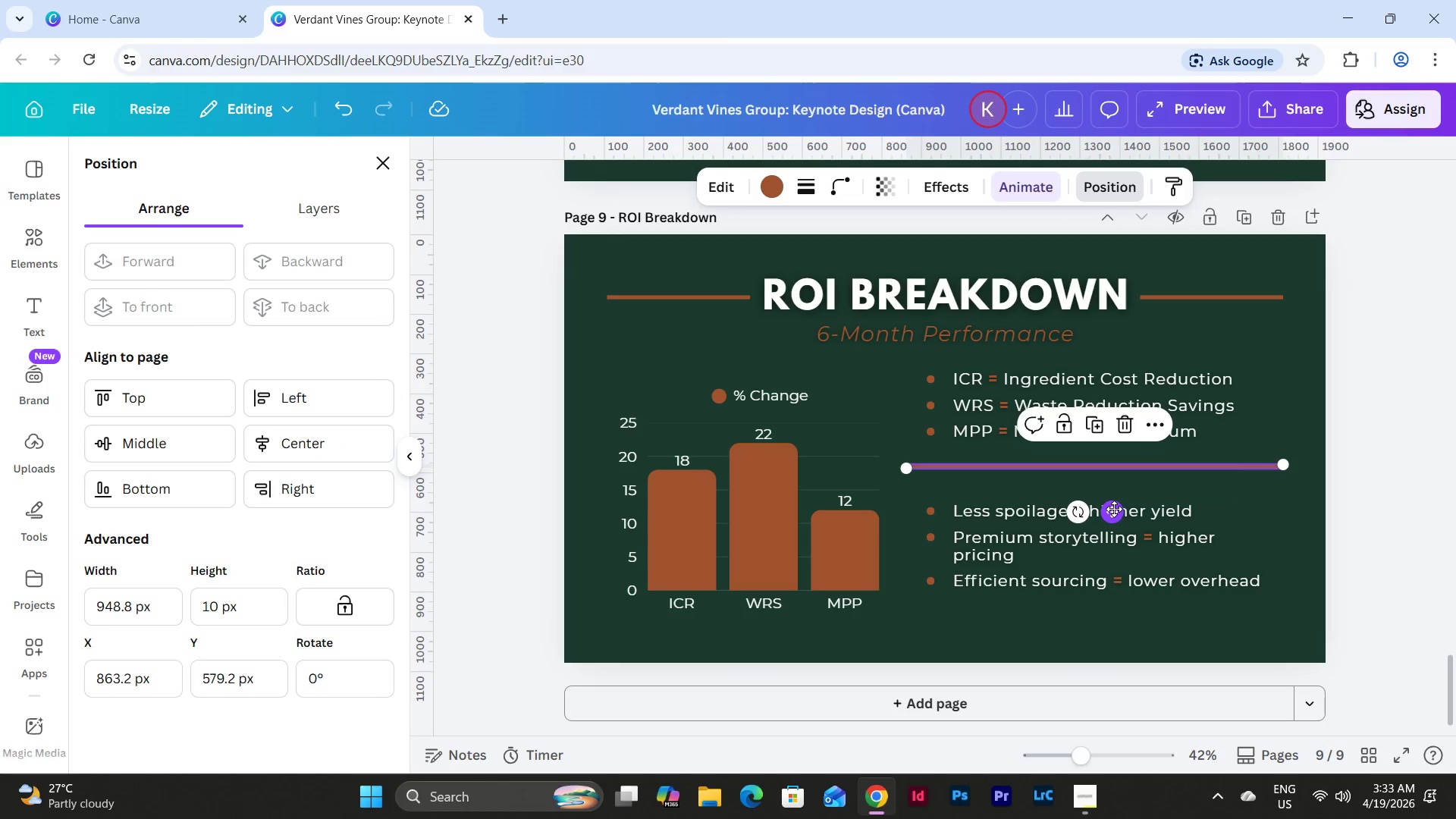 
left_click_drag(start_coordinate=[1114, 509], to_coordinate=[1113, 513])
 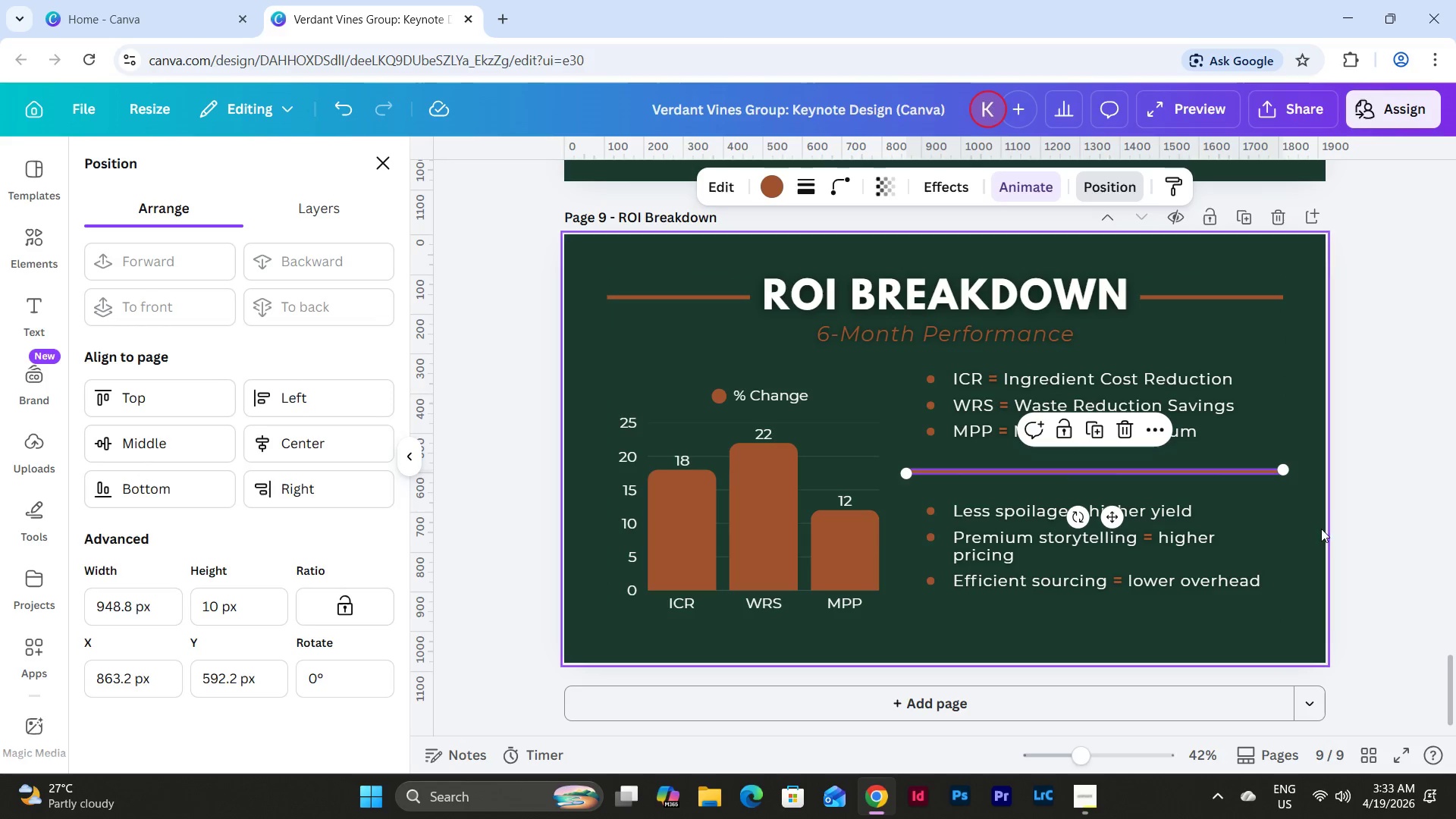 
left_click([1328, 505])
 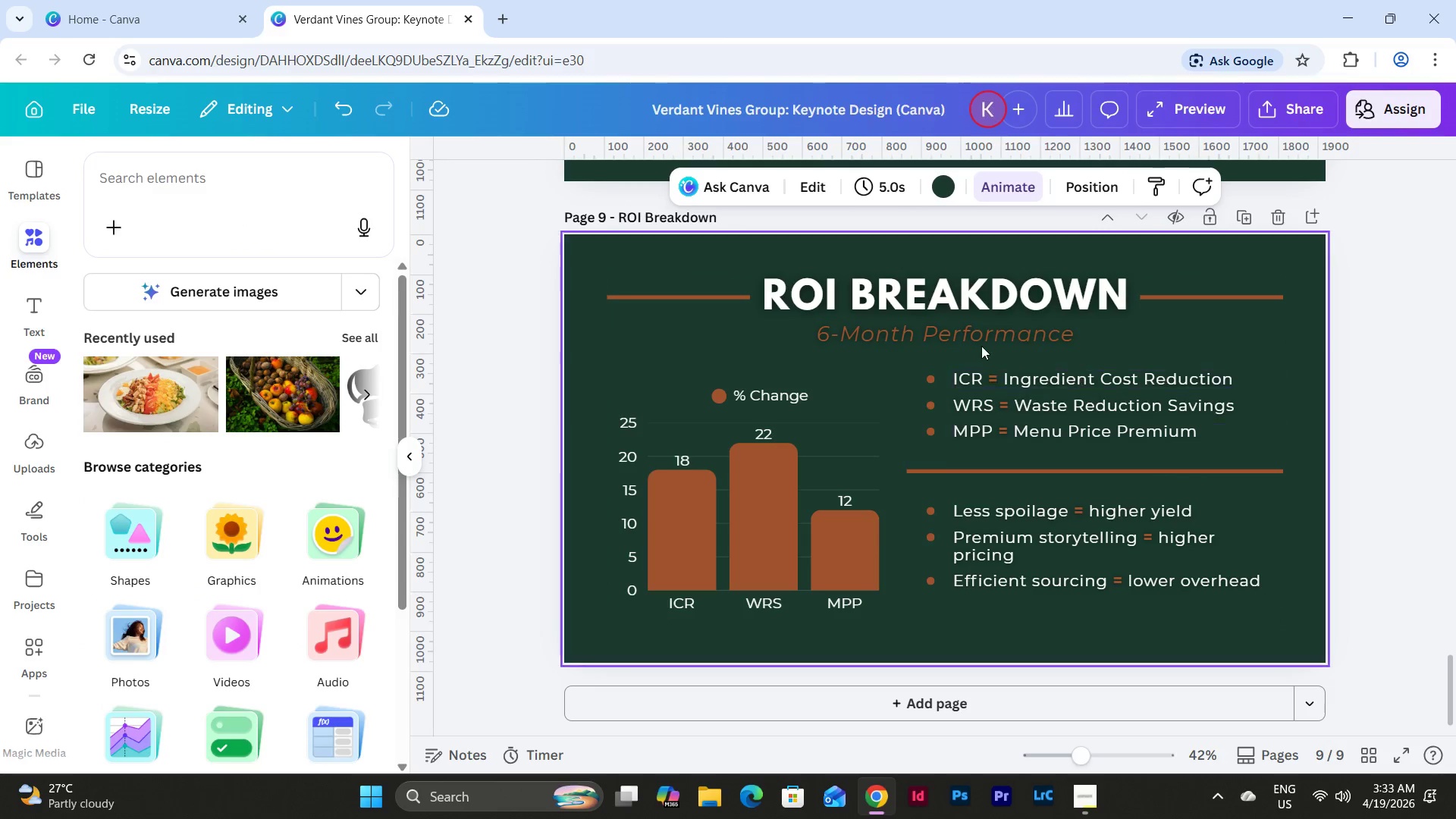 
double_click([961, 382])
 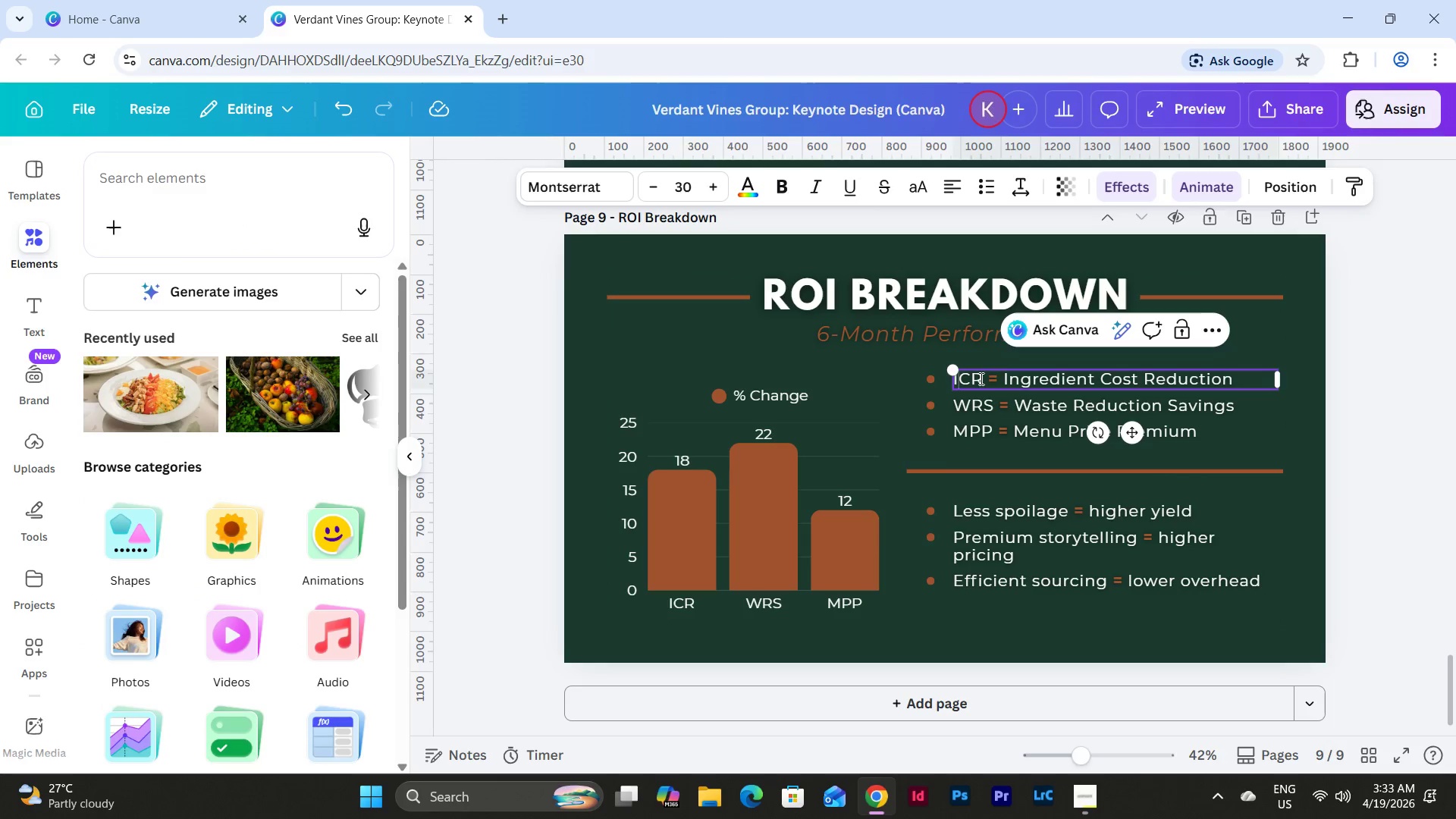 
left_click([981, 378])
 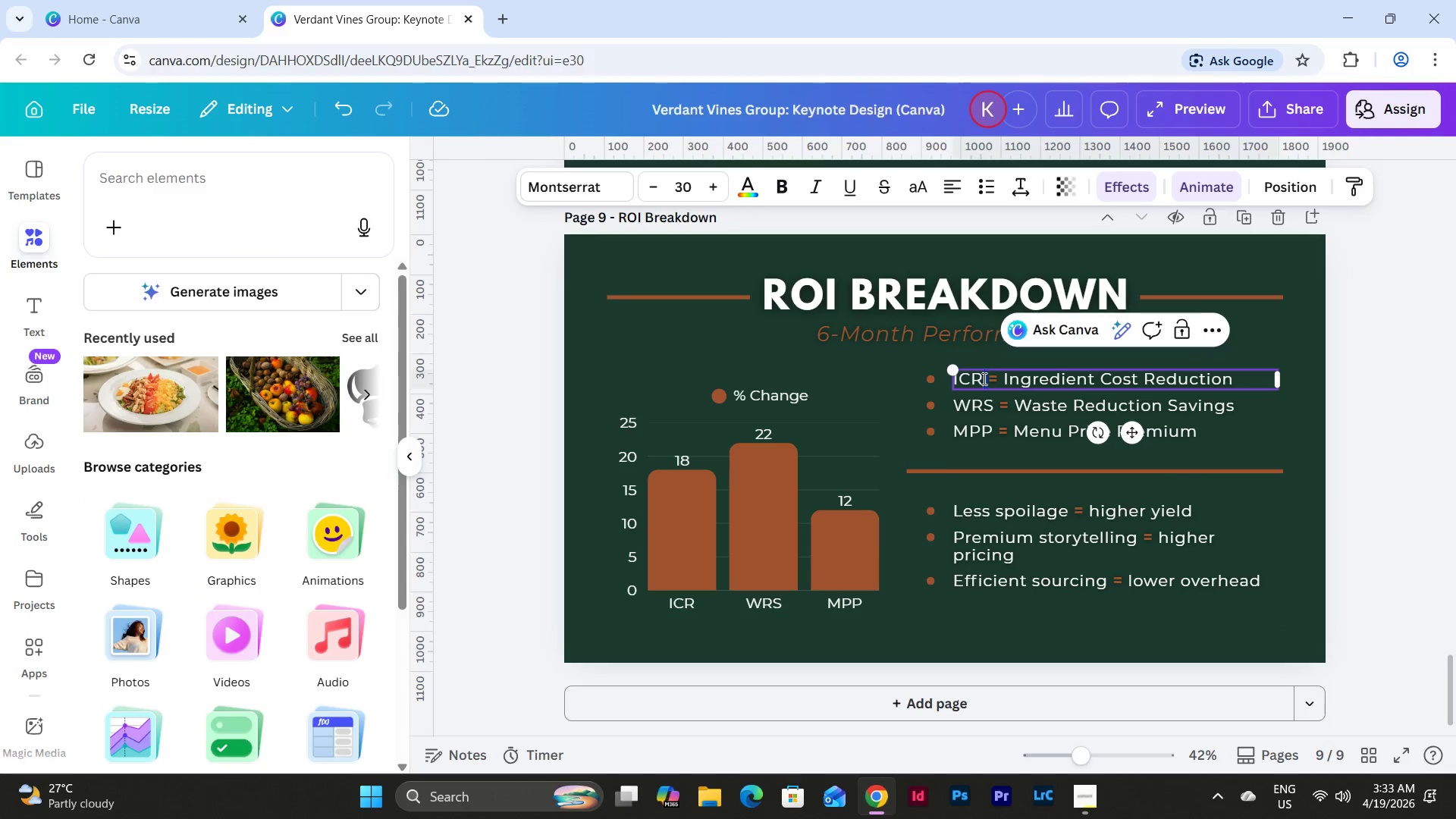 
left_click_drag(start_coordinate=[983, 378], to_coordinate=[954, 381])
 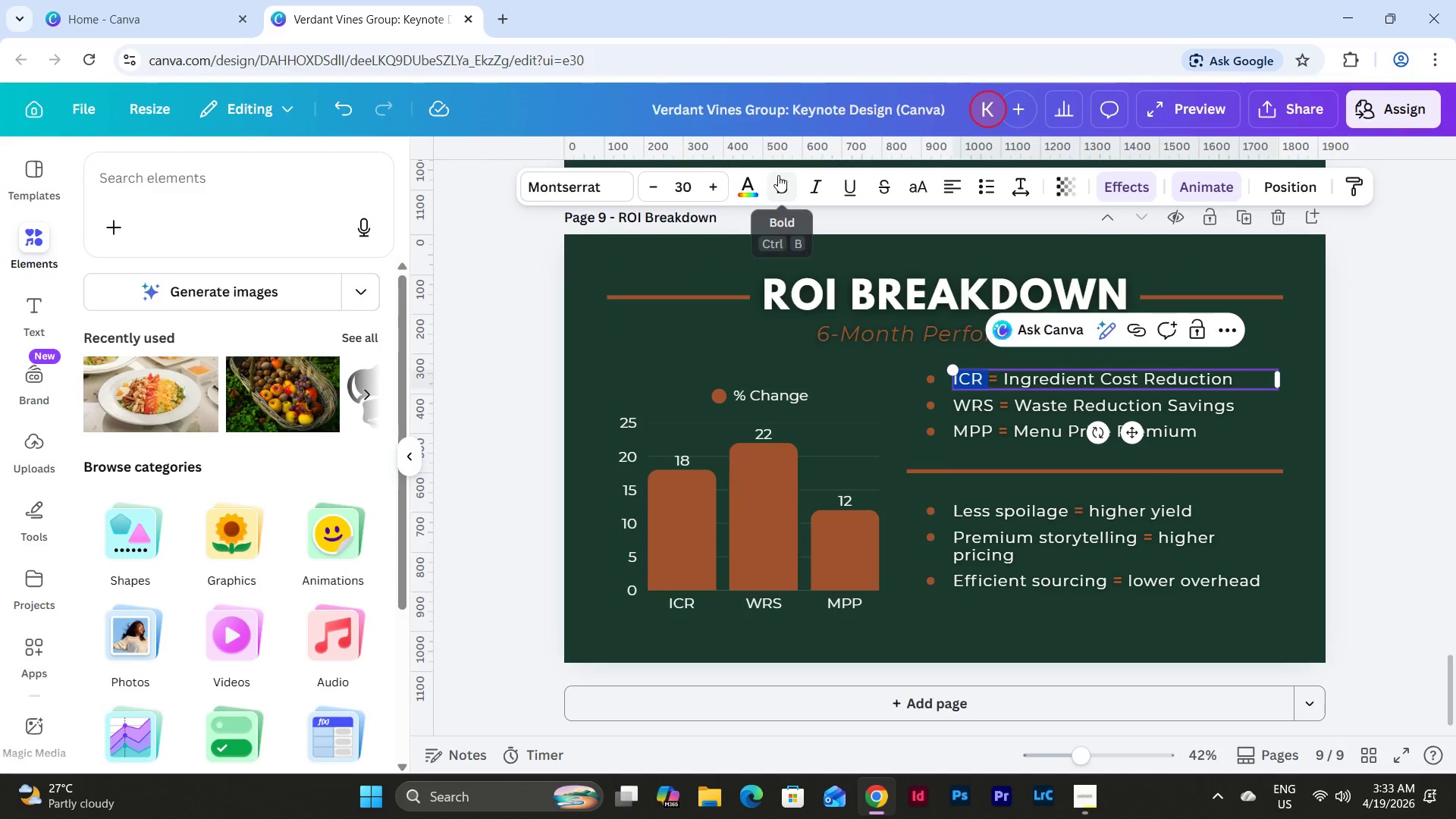 
left_click([786, 189])
 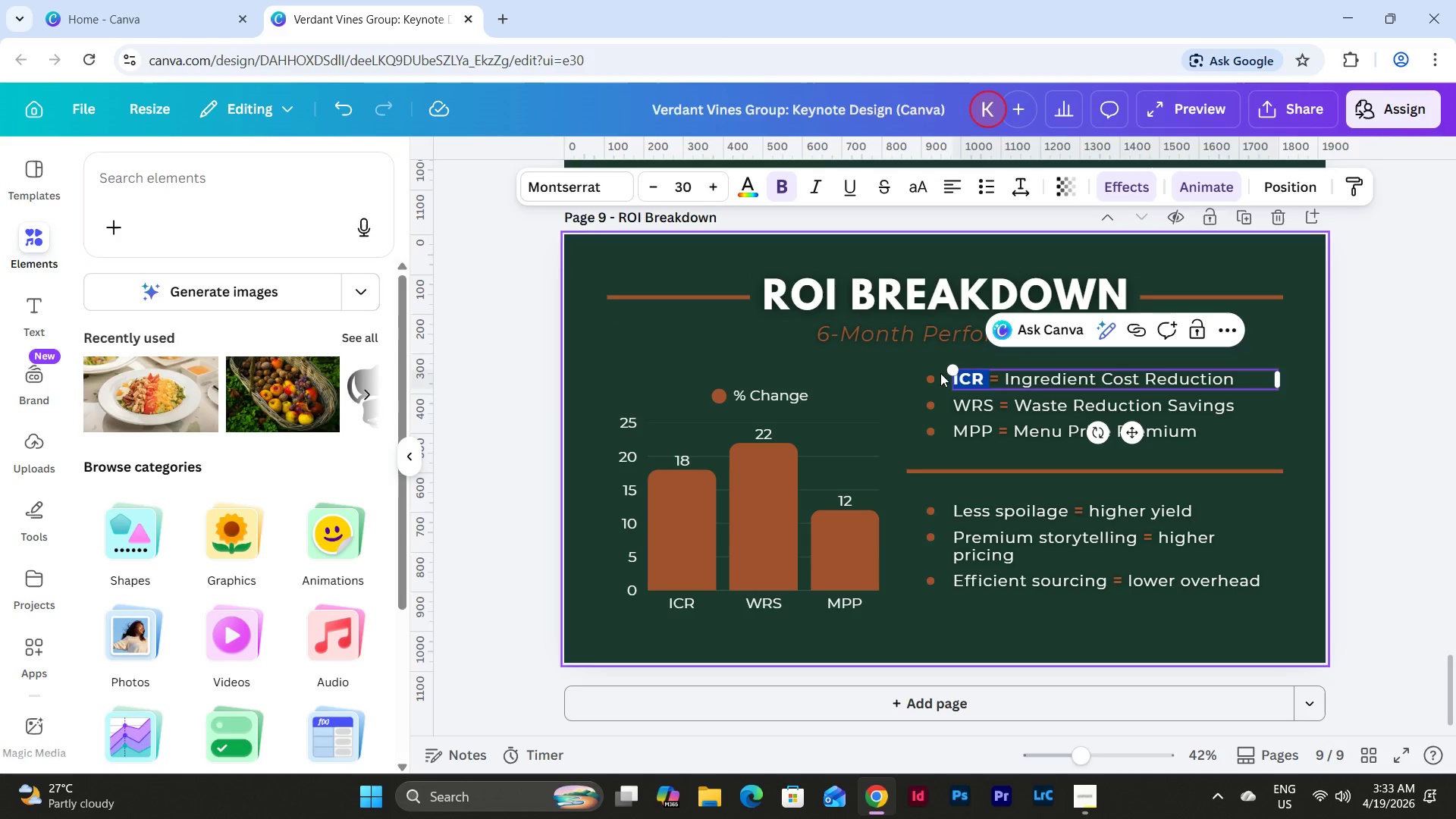 
double_click([989, 403])
 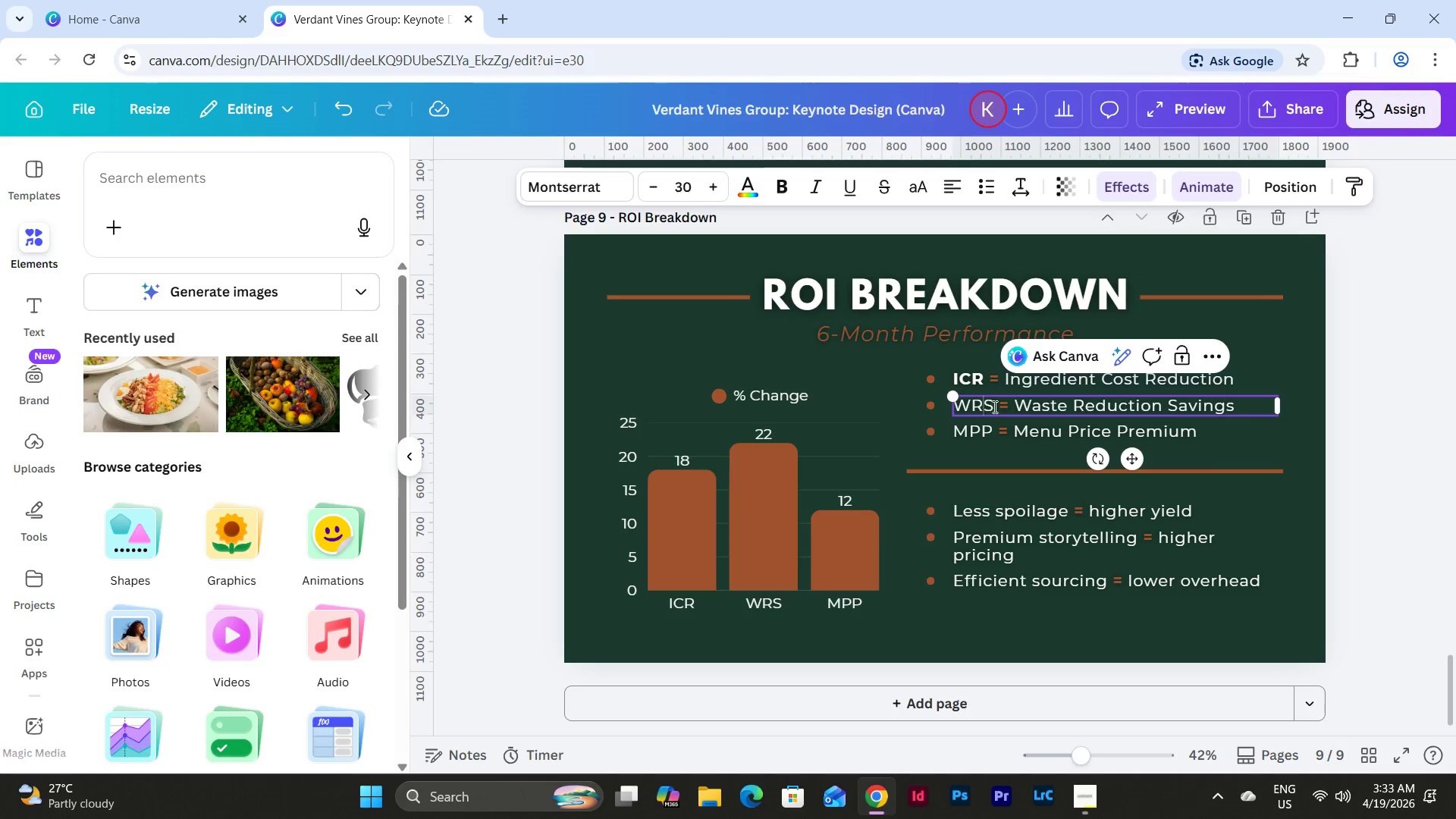 
left_click_drag(start_coordinate=[993, 404], to_coordinate=[956, 405])
 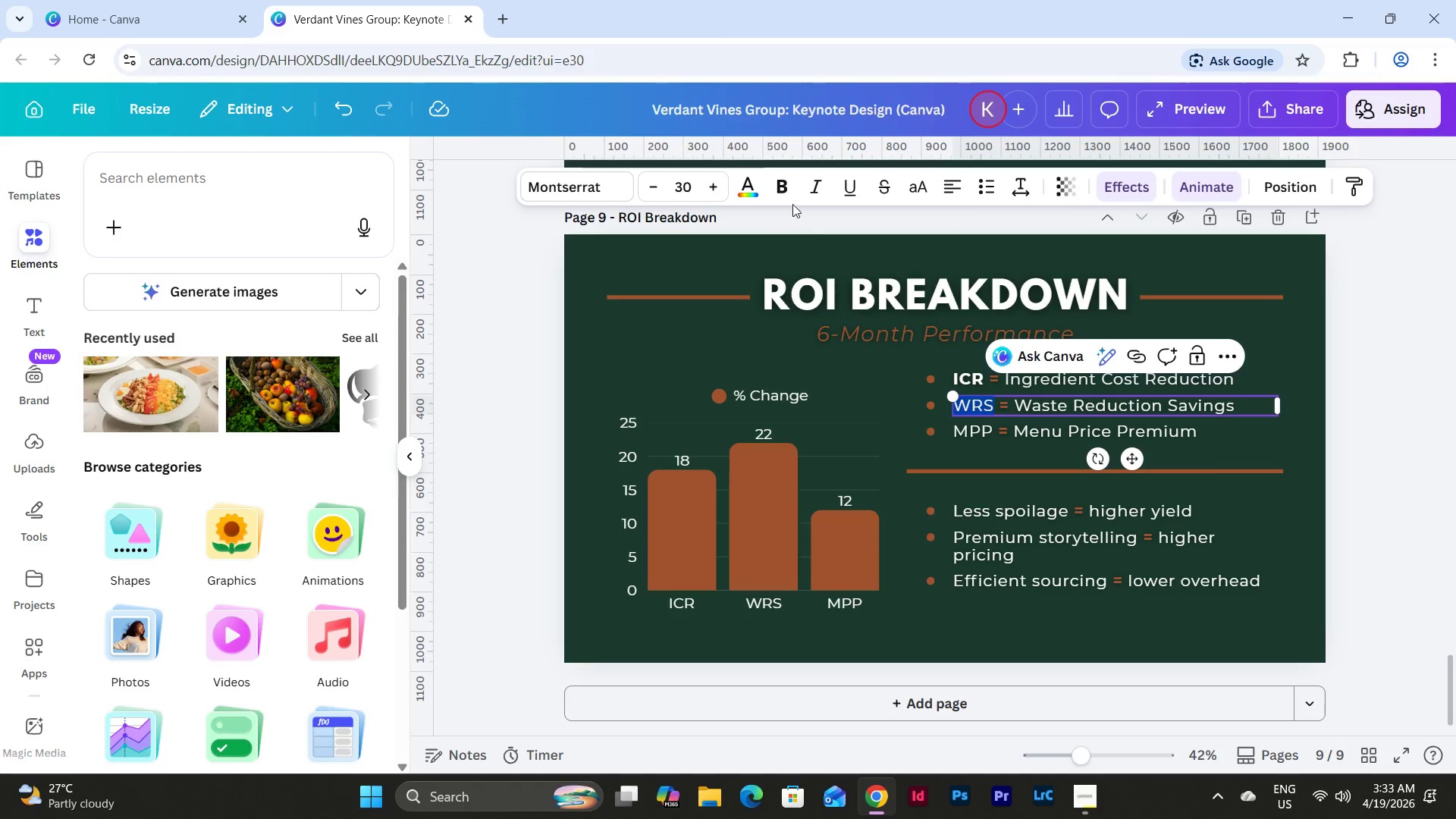 
left_click([775, 181])
 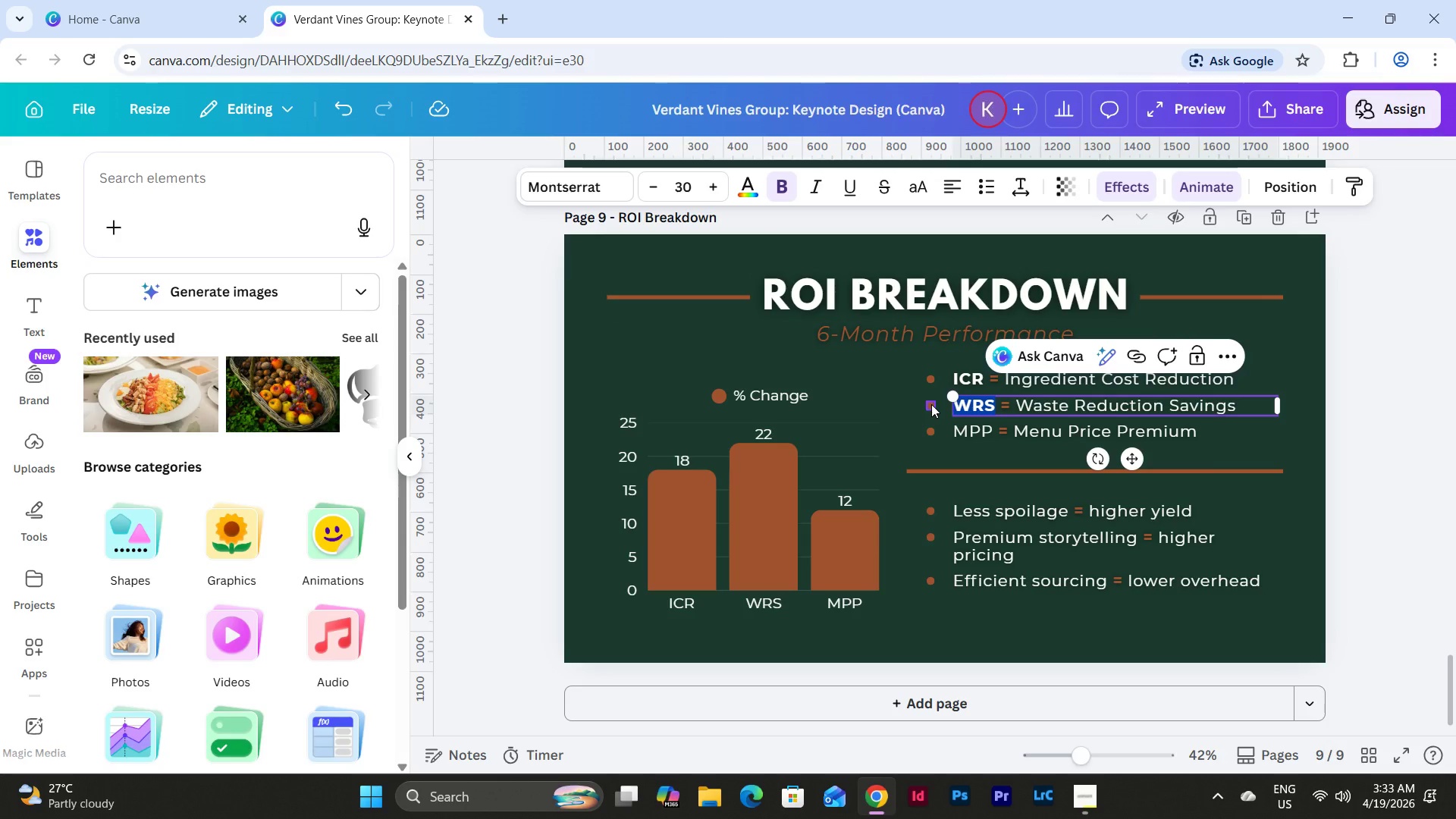 
wait(8.08)
 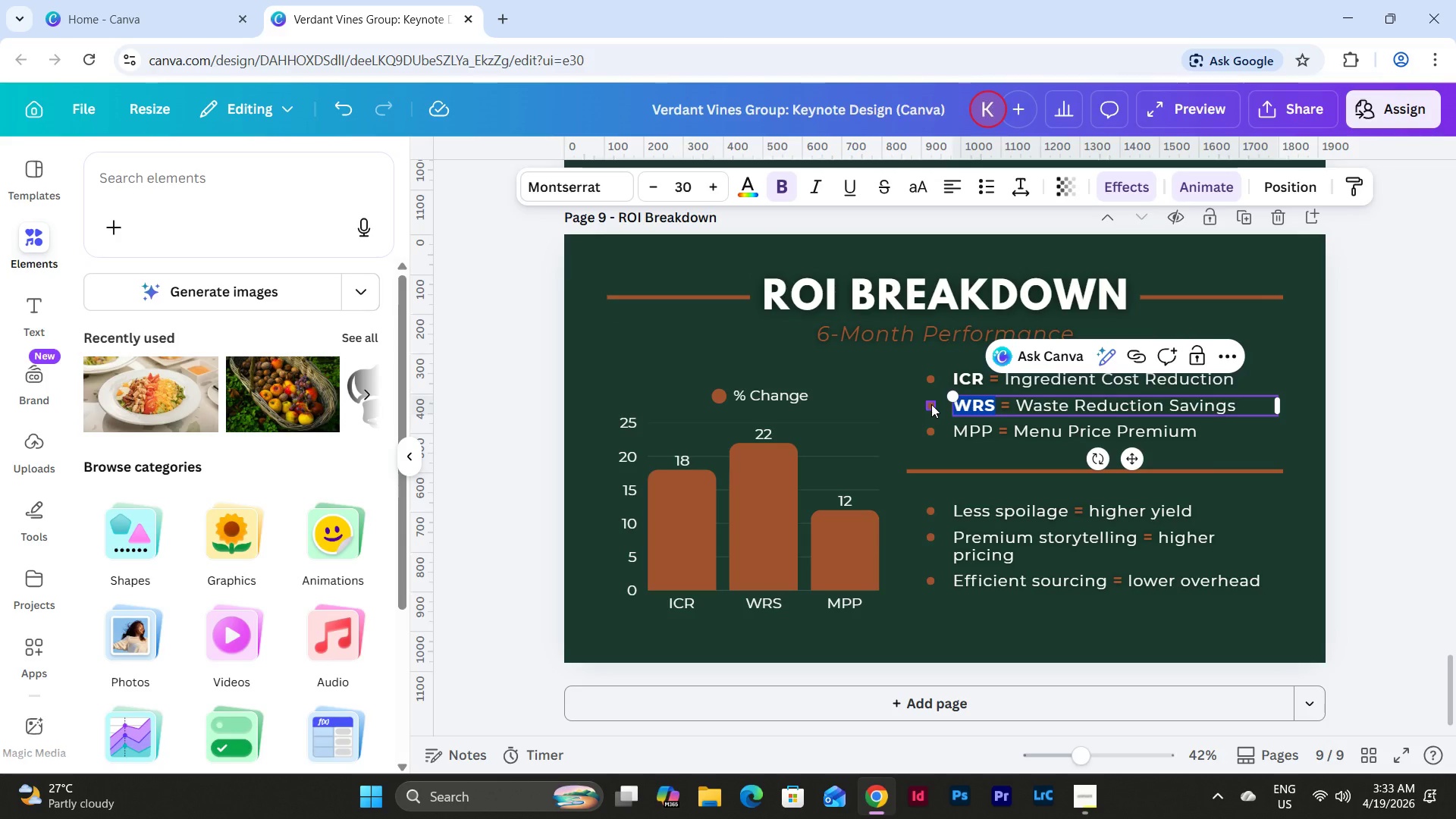 
double_click([975, 425])
 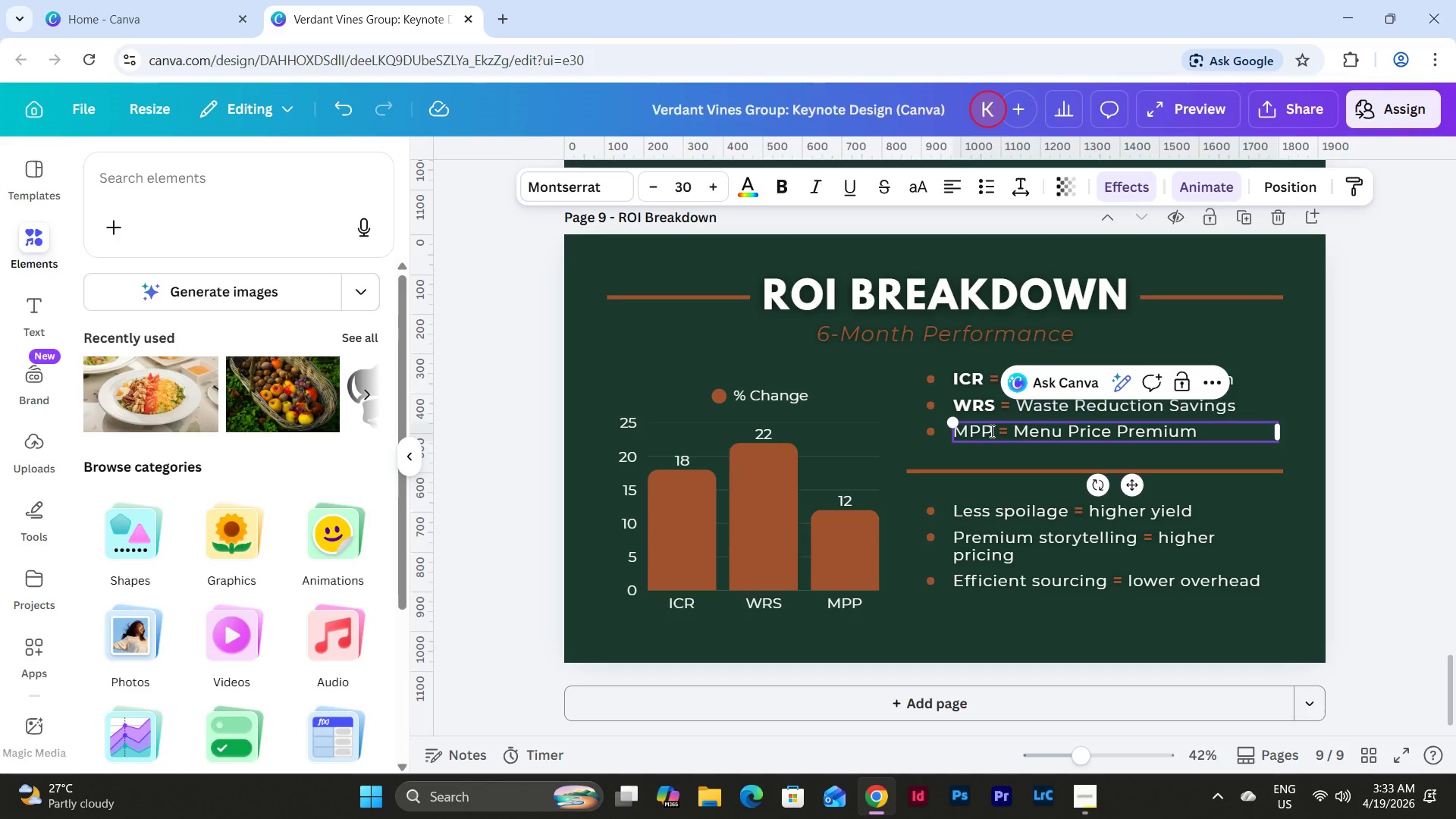 
left_click_drag(start_coordinate=[991, 431], to_coordinate=[954, 431])
 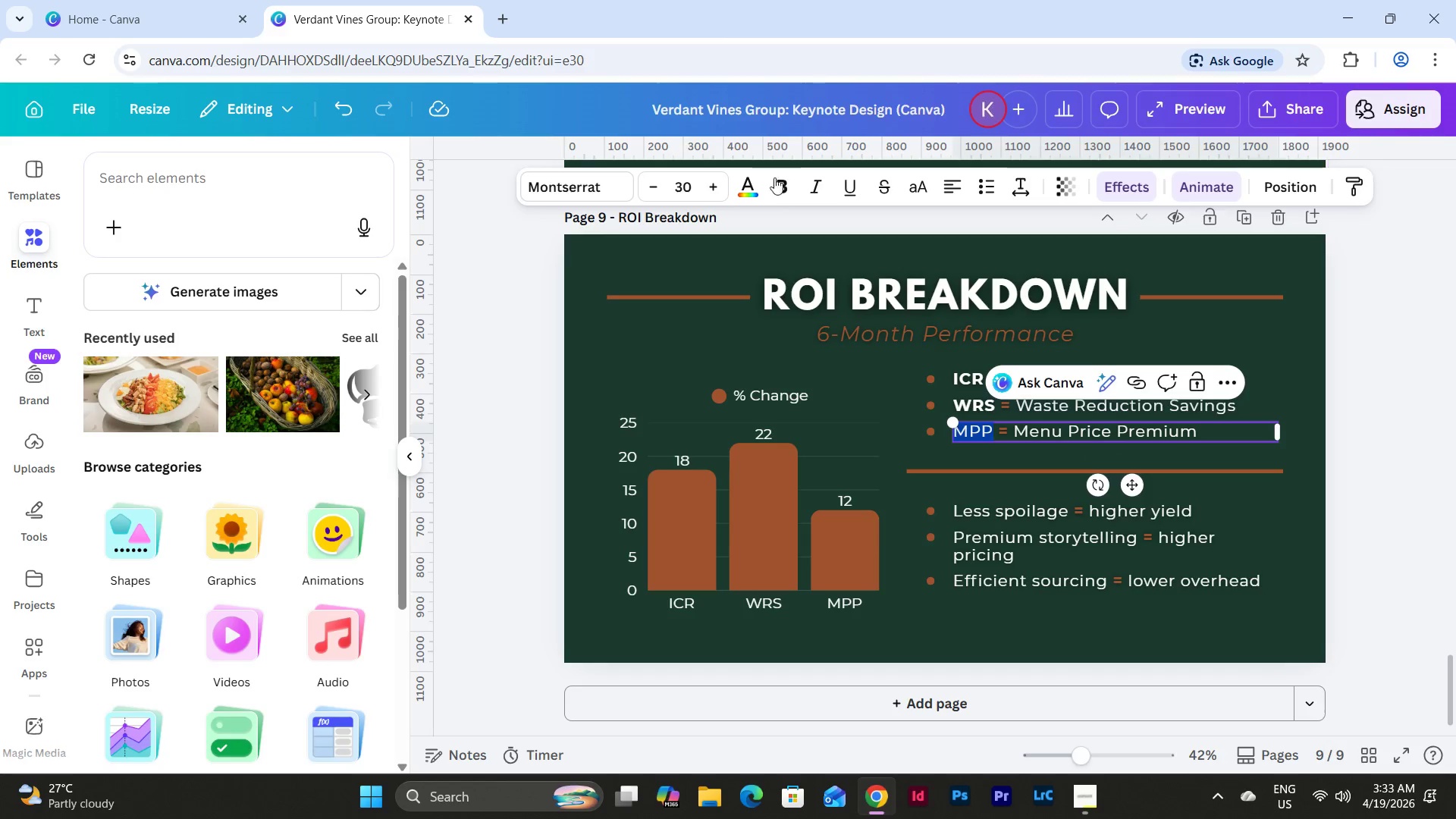 
left_click([779, 187])
 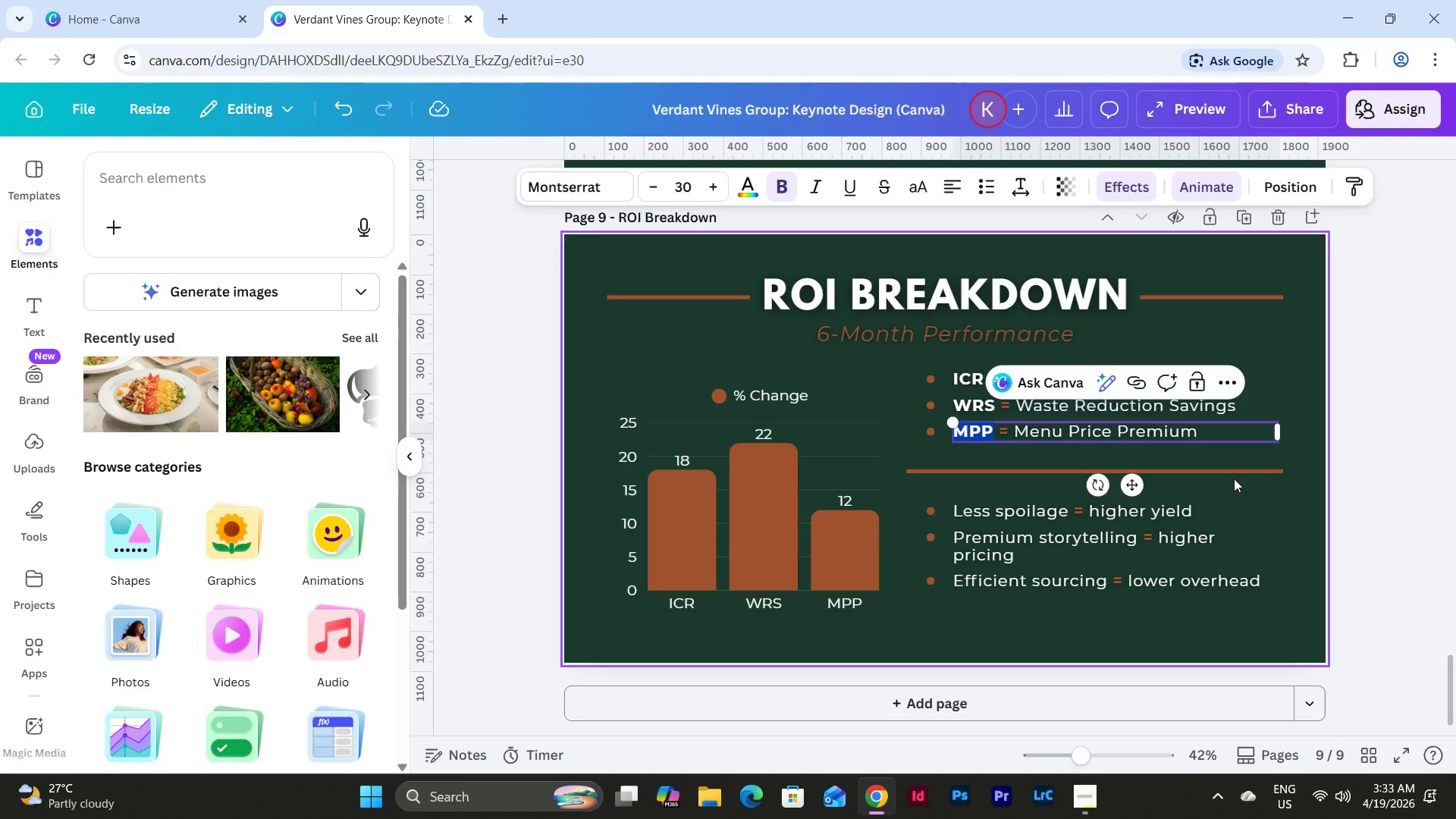 
left_click([1277, 481])
 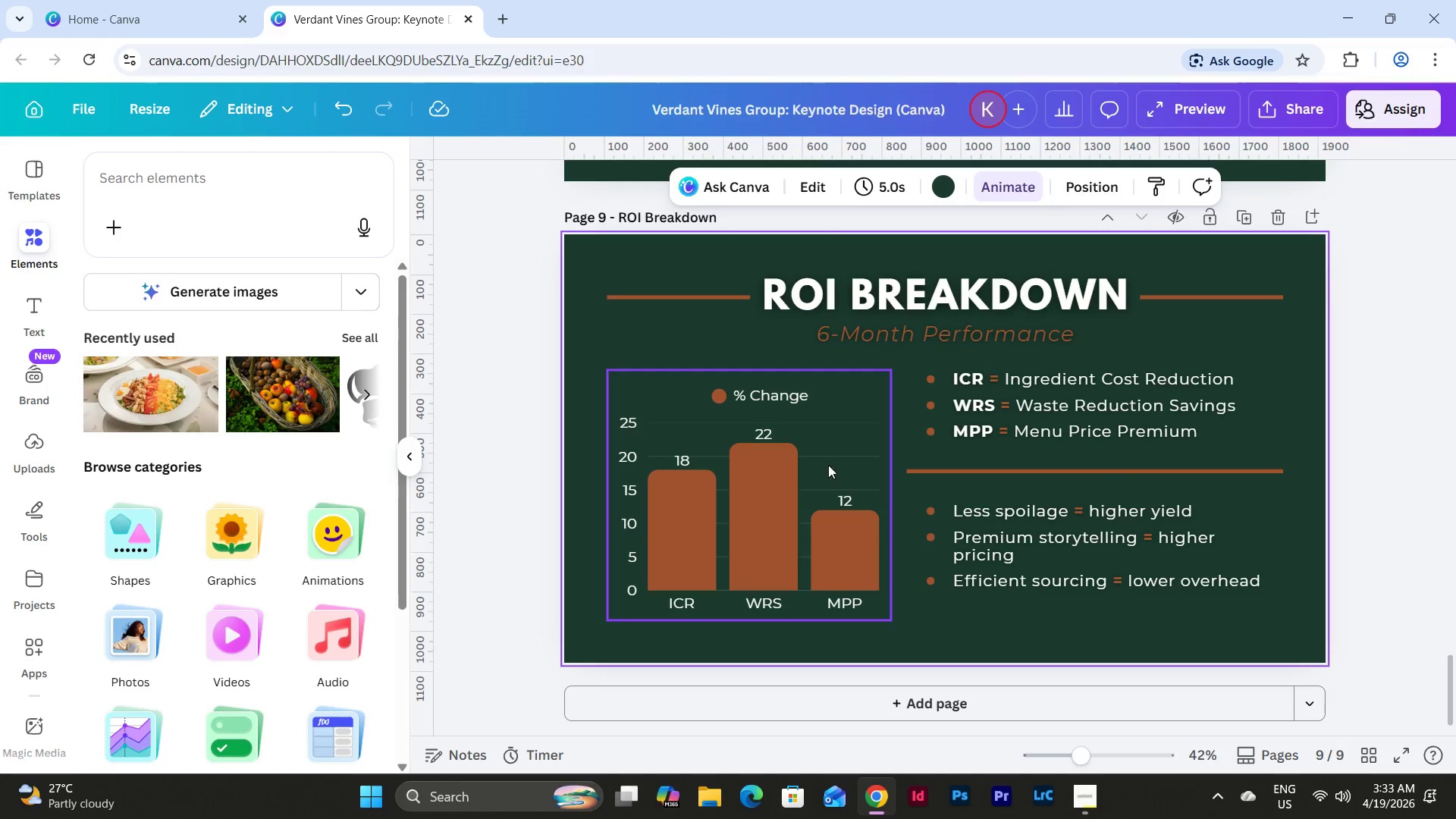 
left_click([796, 401])
 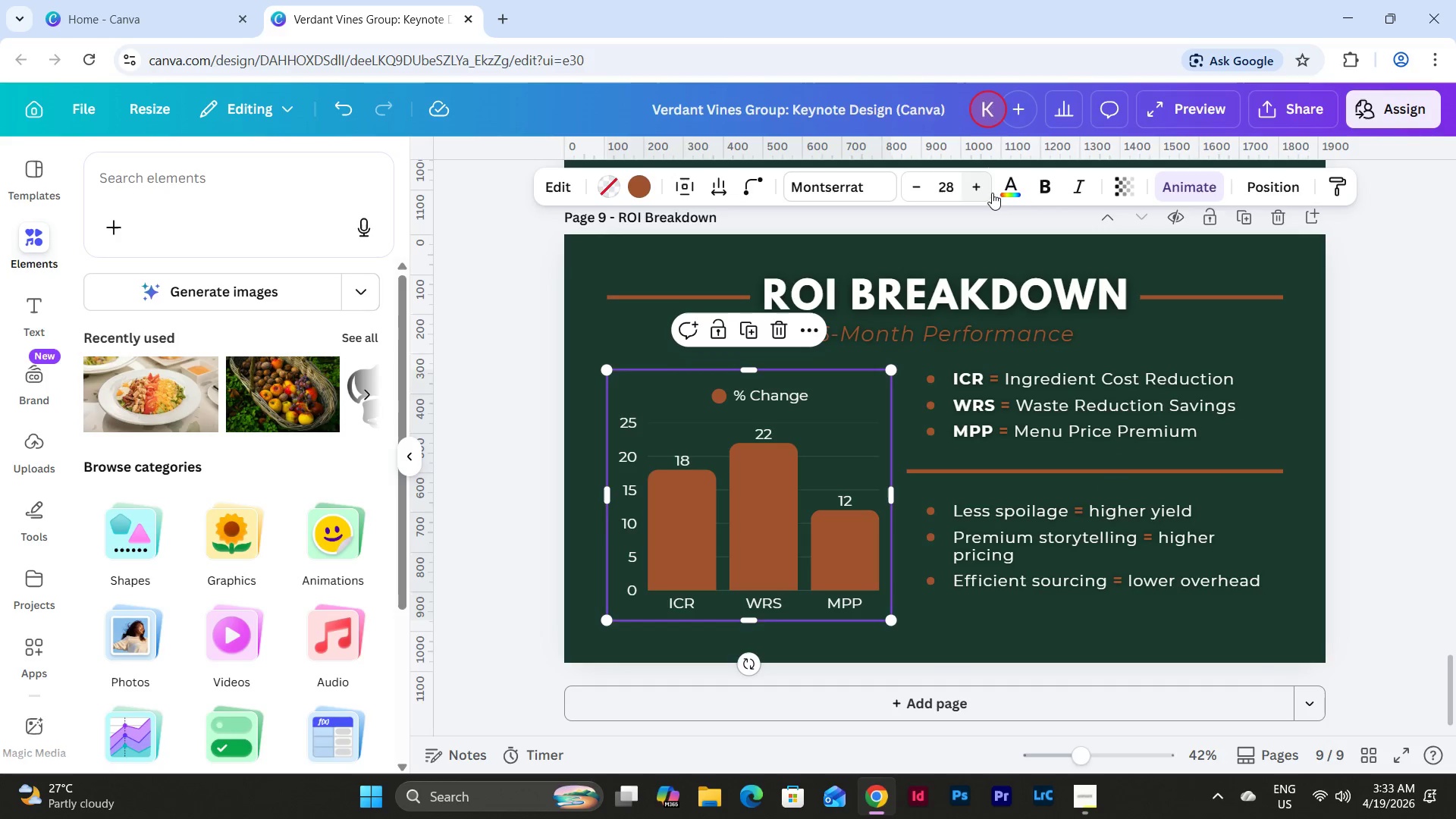 
left_click([1041, 187])
 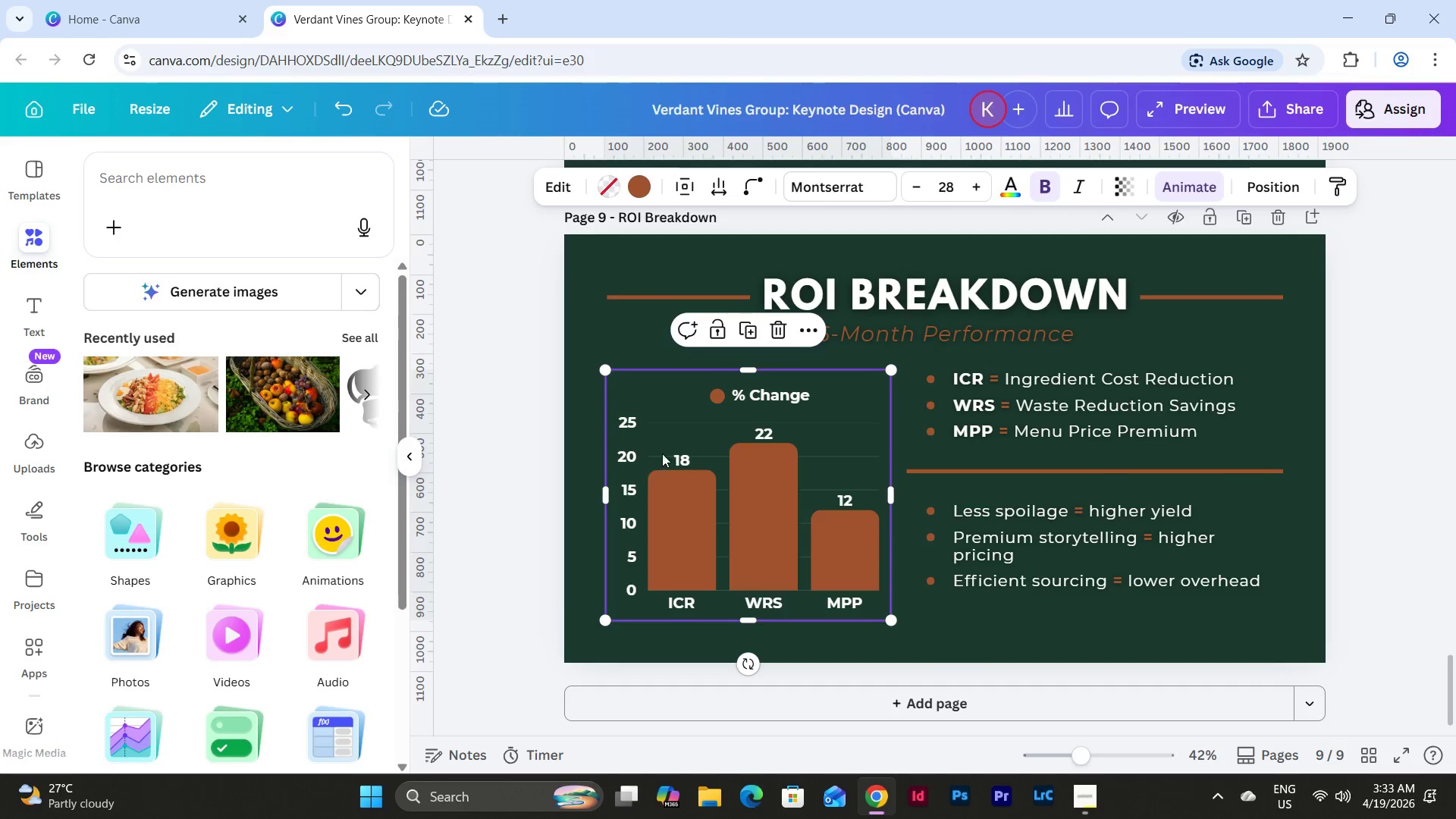 
left_click_drag(start_coordinate=[609, 491], to_coordinate=[615, 492])
 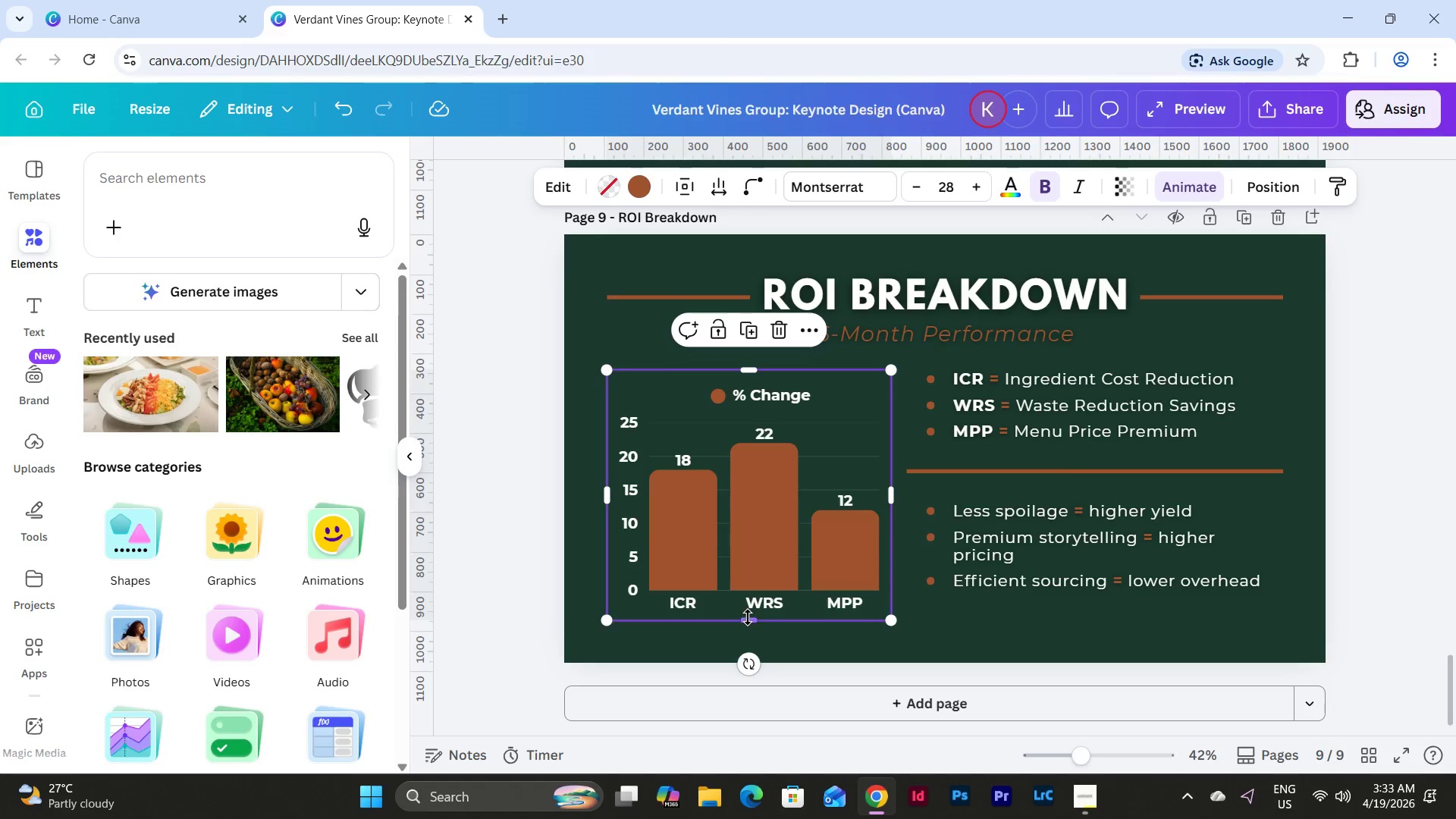 
left_click_drag(start_coordinate=[748, 617], to_coordinate=[748, 622])
 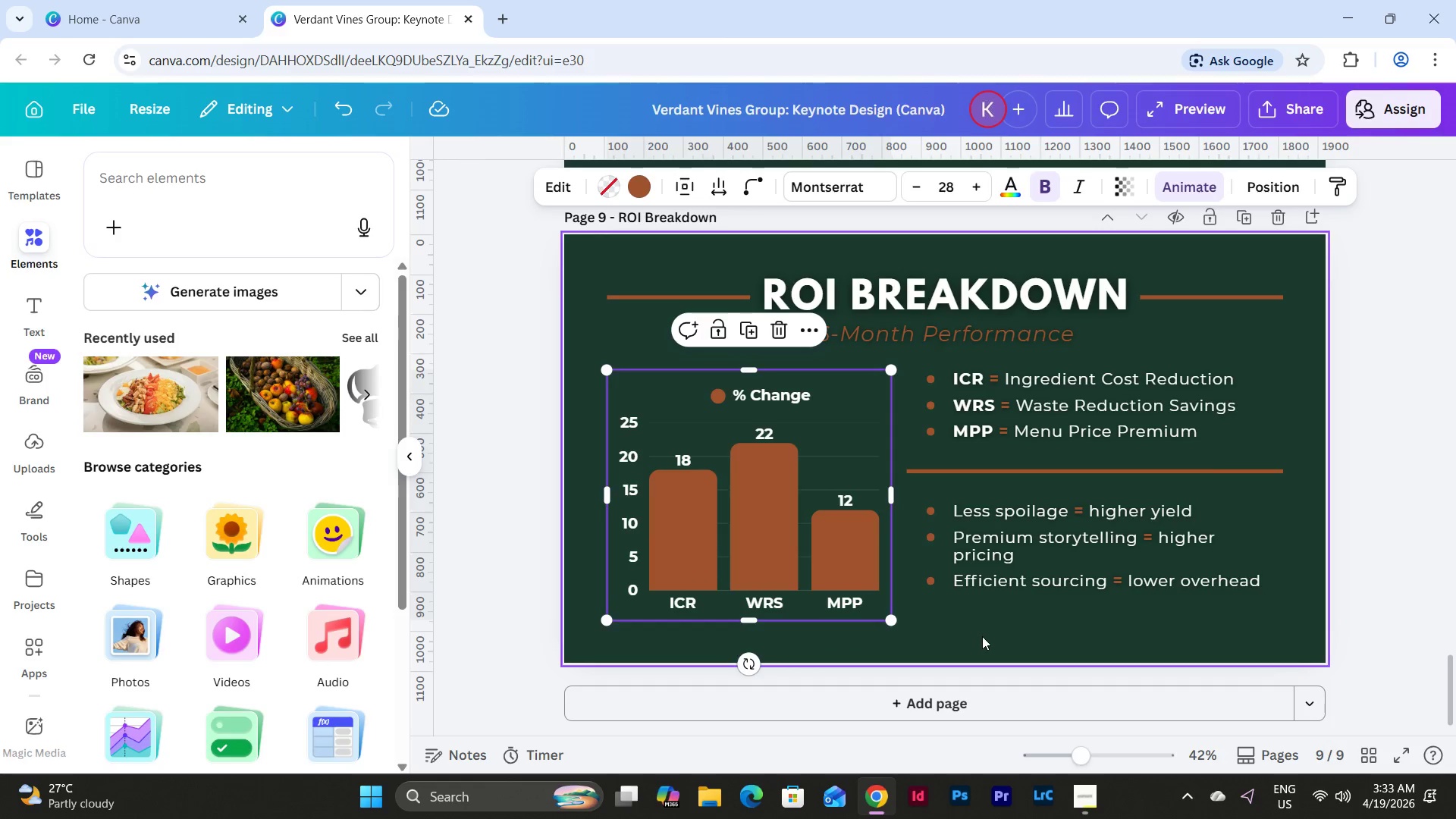 
left_click([987, 639])
 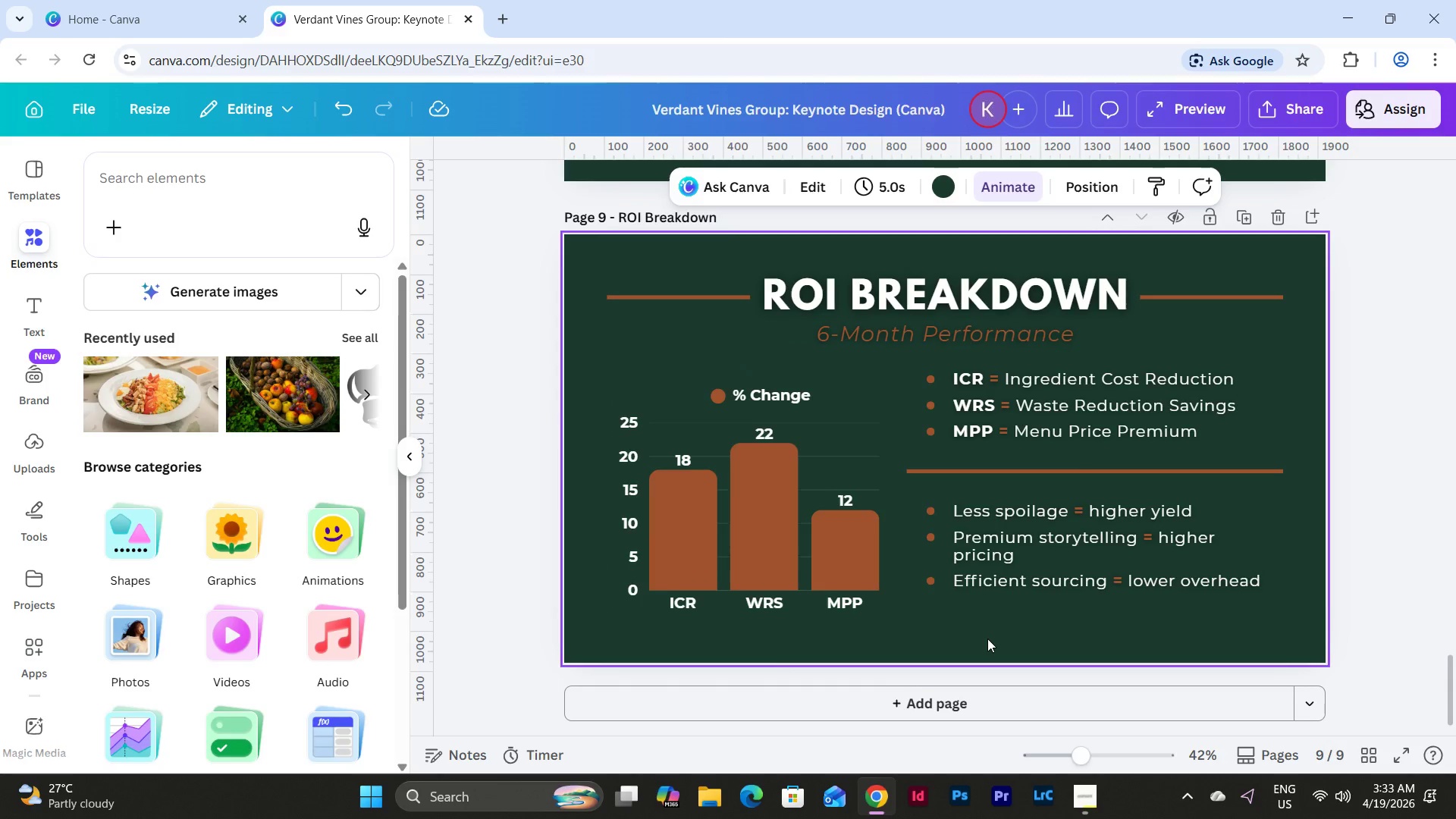 
scroll: coordinate [987, 638], scroll_direction: up, amount: 5.0
 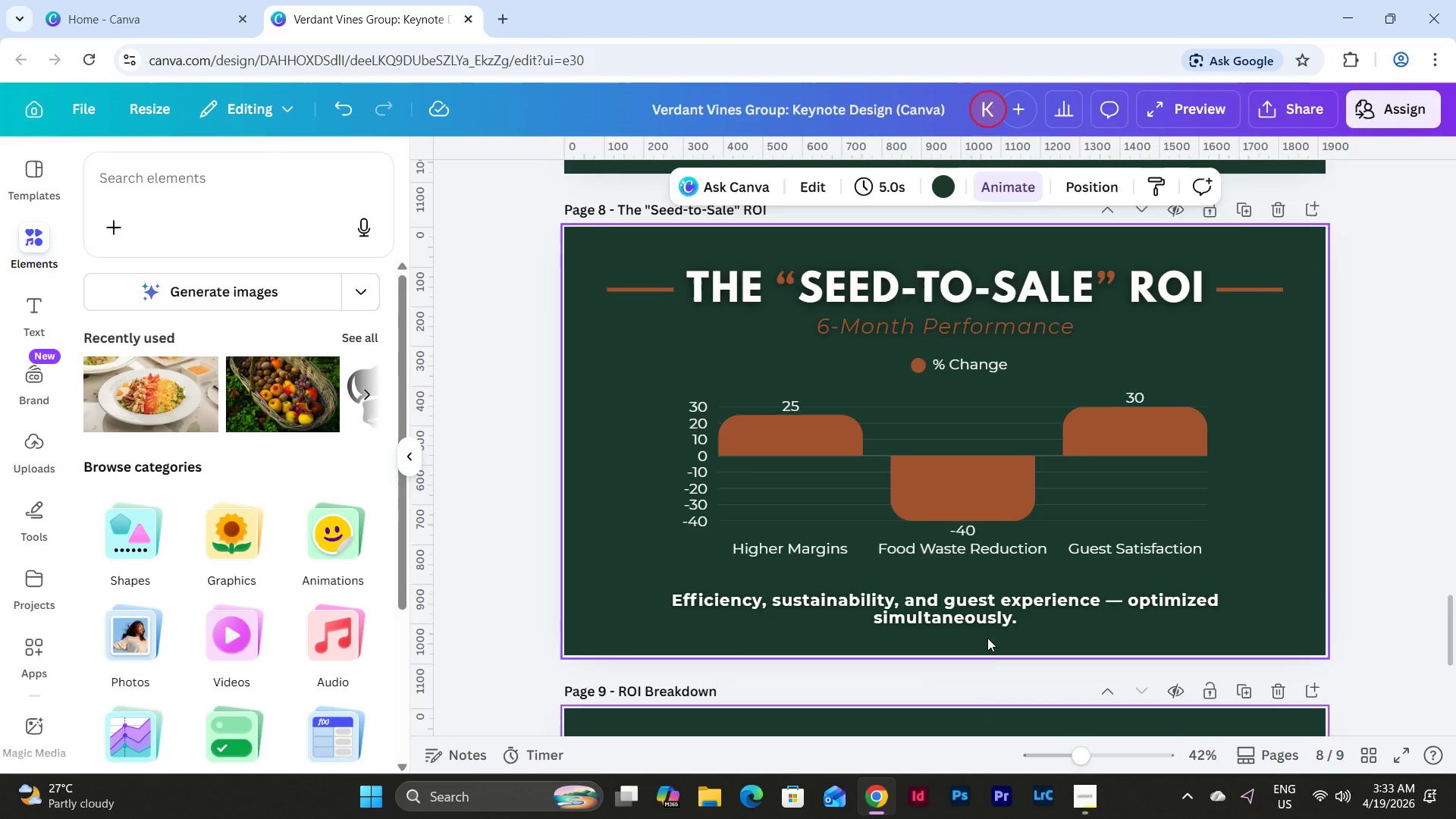 
scroll: coordinate [987, 638], scroll_direction: down, amount: 4.0
 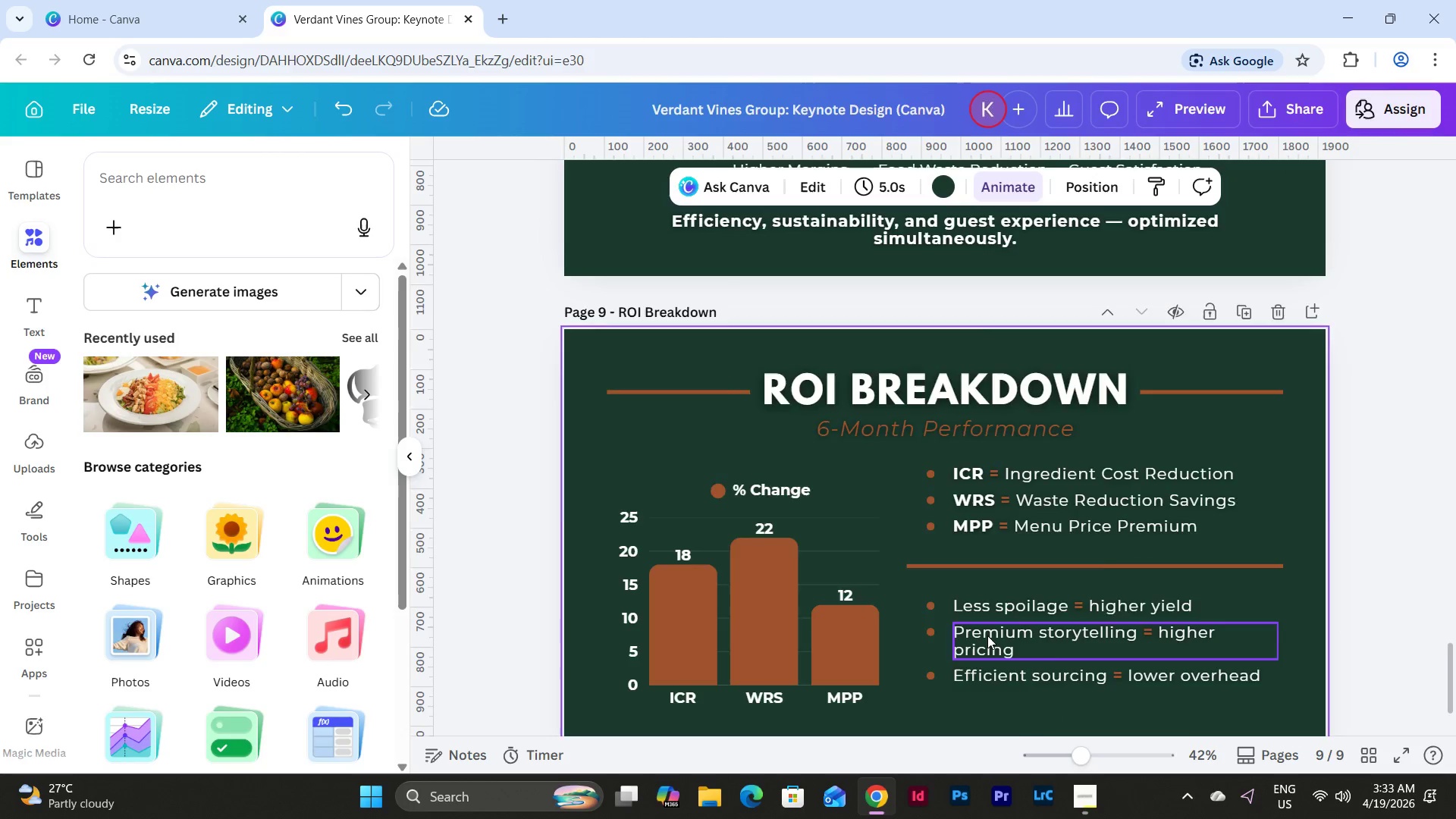 
scroll: coordinate [987, 635], scroll_direction: up, amount: 3.0
 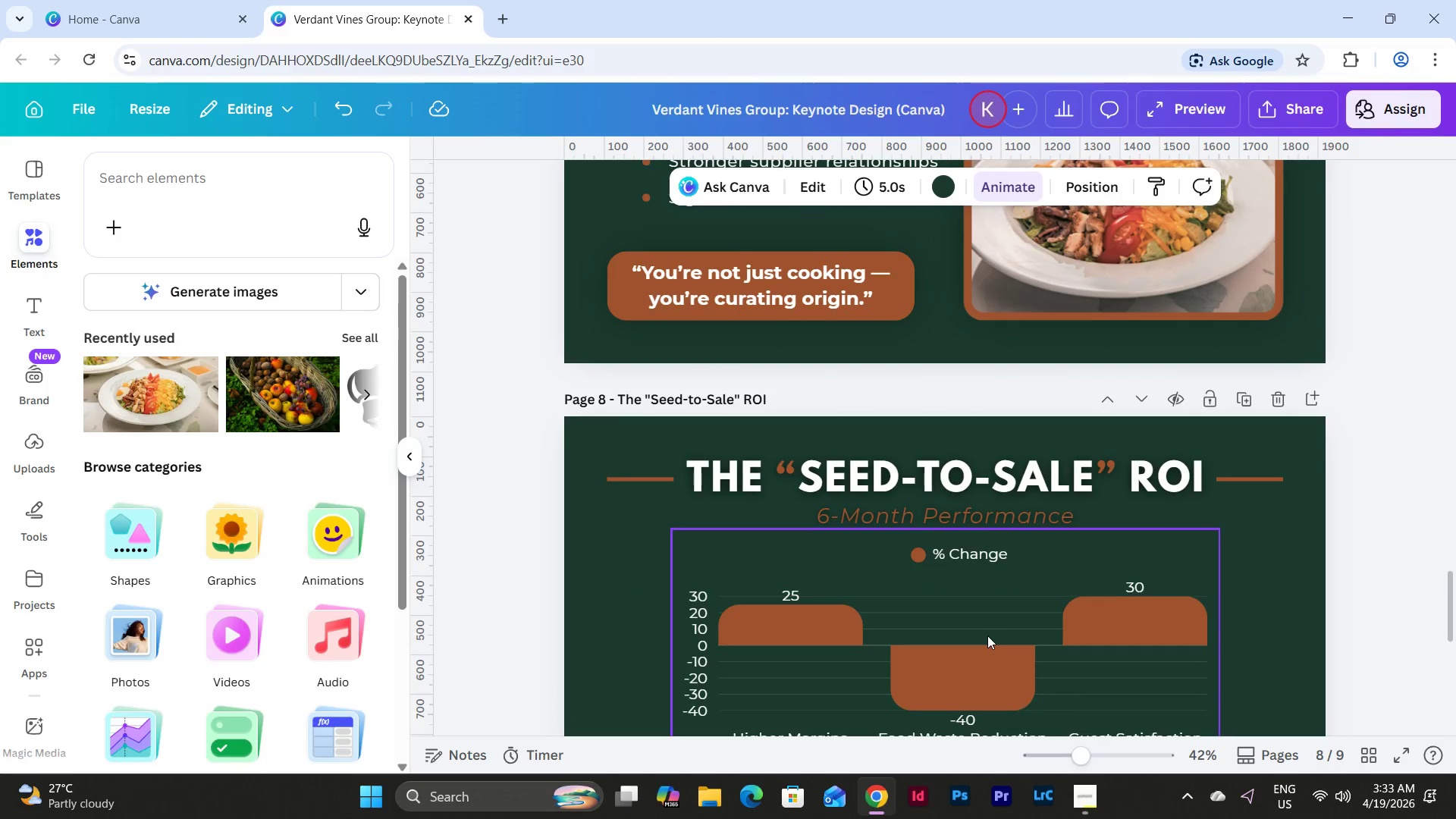 
scroll: coordinate [987, 635], scroll_direction: down, amount: 5.0
 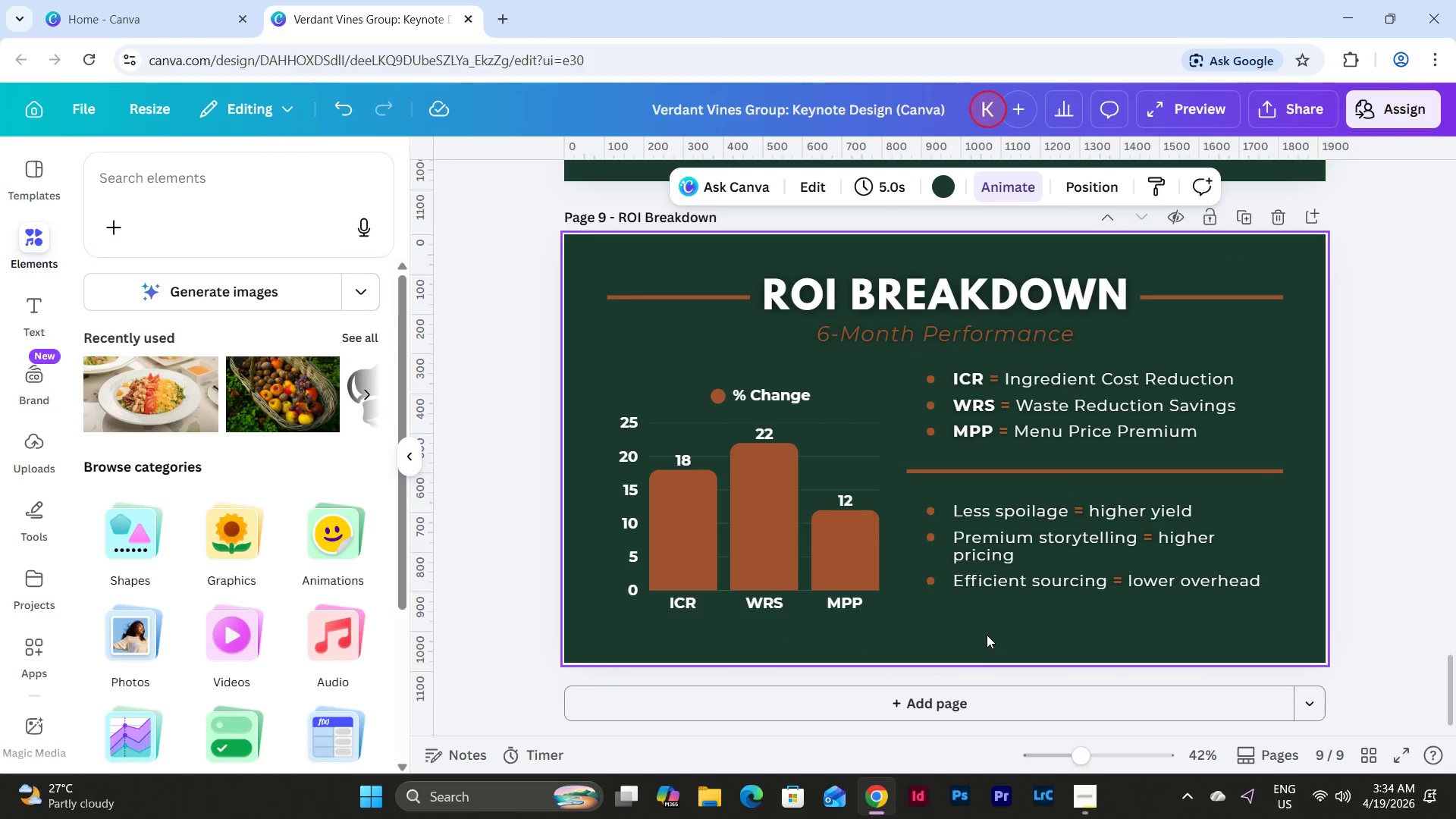 
left_click([753, 388])
 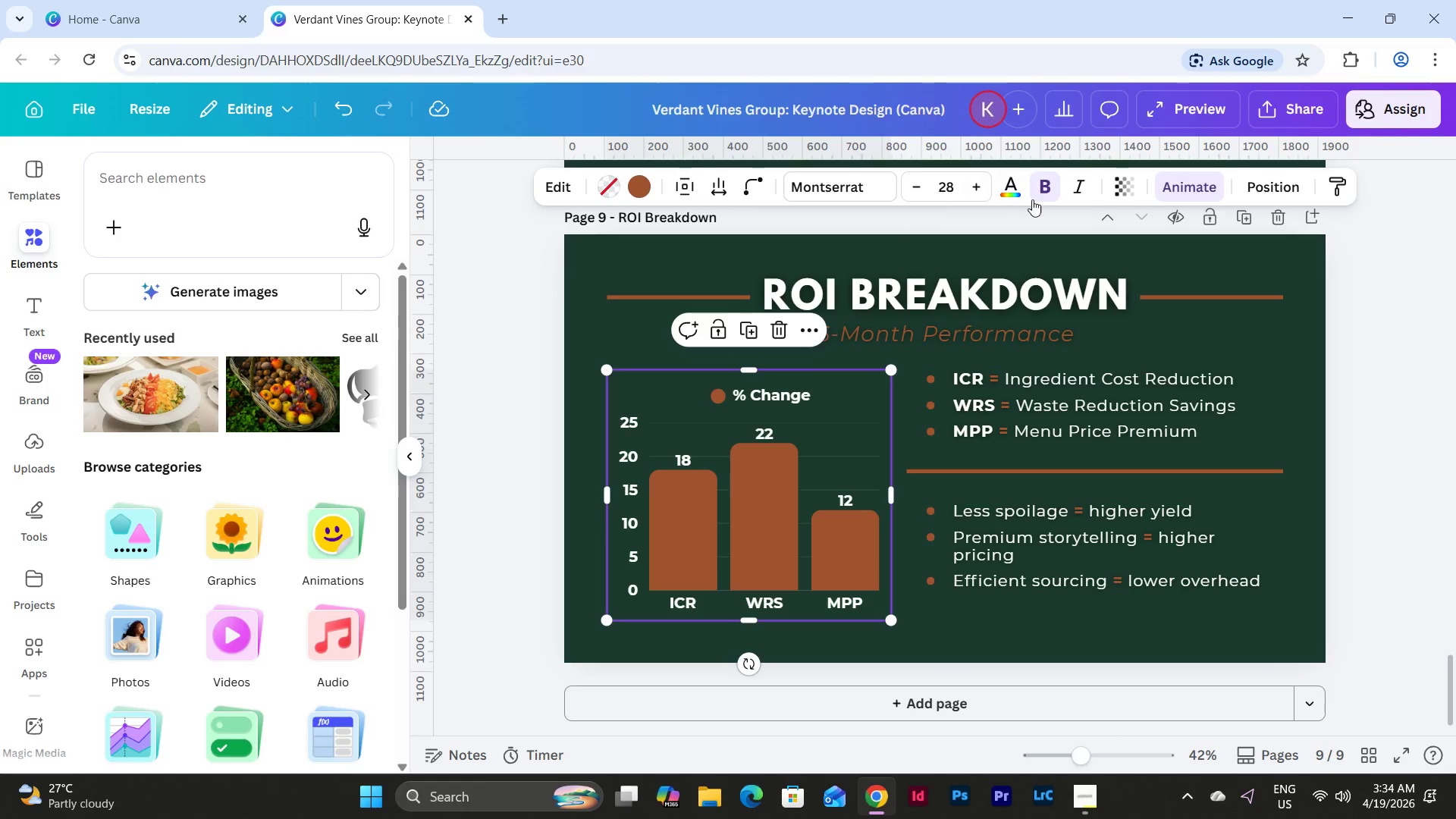 
left_click([1046, 190])
 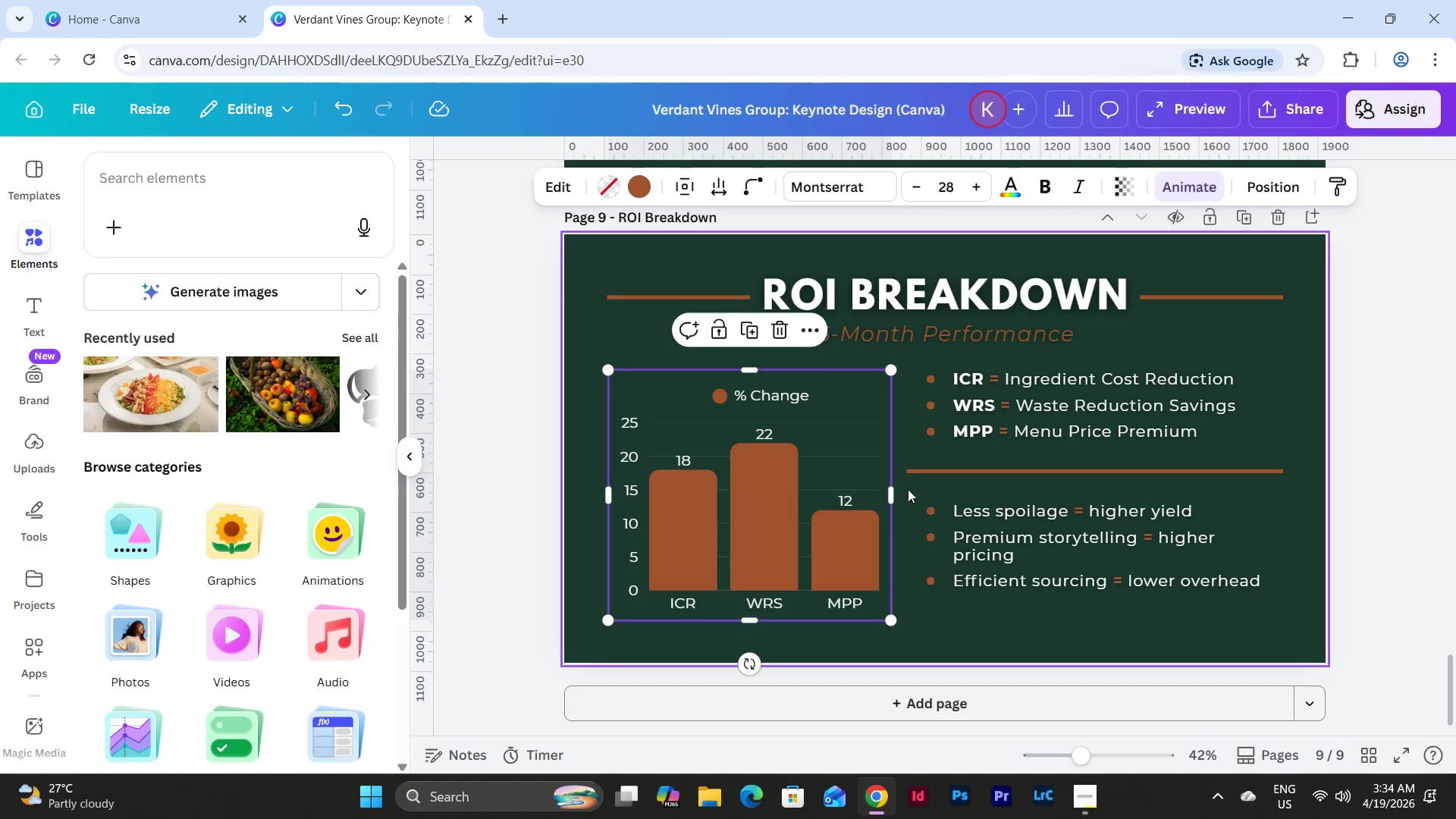 
mouse_move([848, 480])
 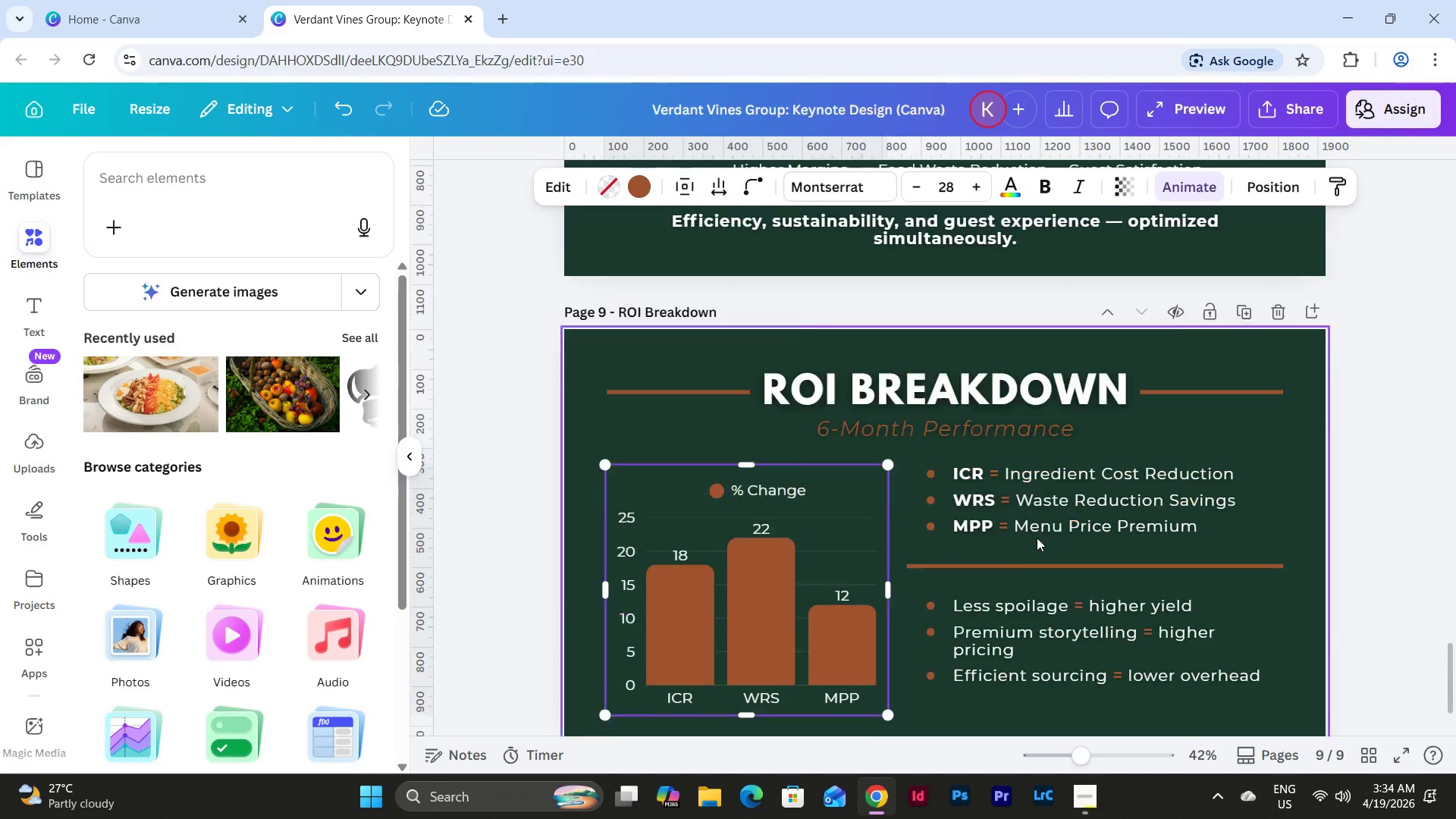 
scroll: coordinate [1037, 538], scroll_direction: up, amount: 3.0
 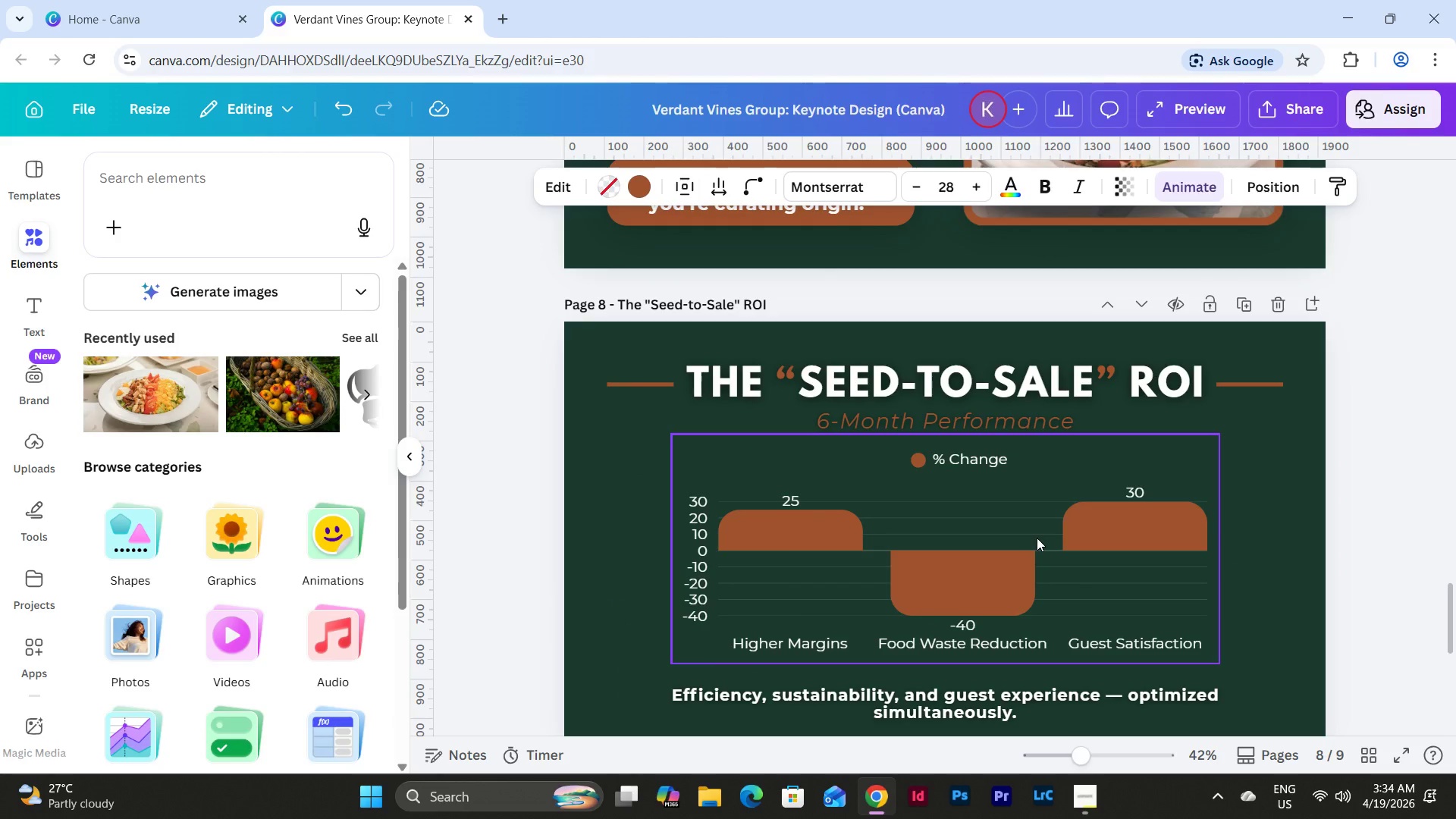 
scroll: coordinate [1037, 538], scroll_direction: down, amount: 5.0
 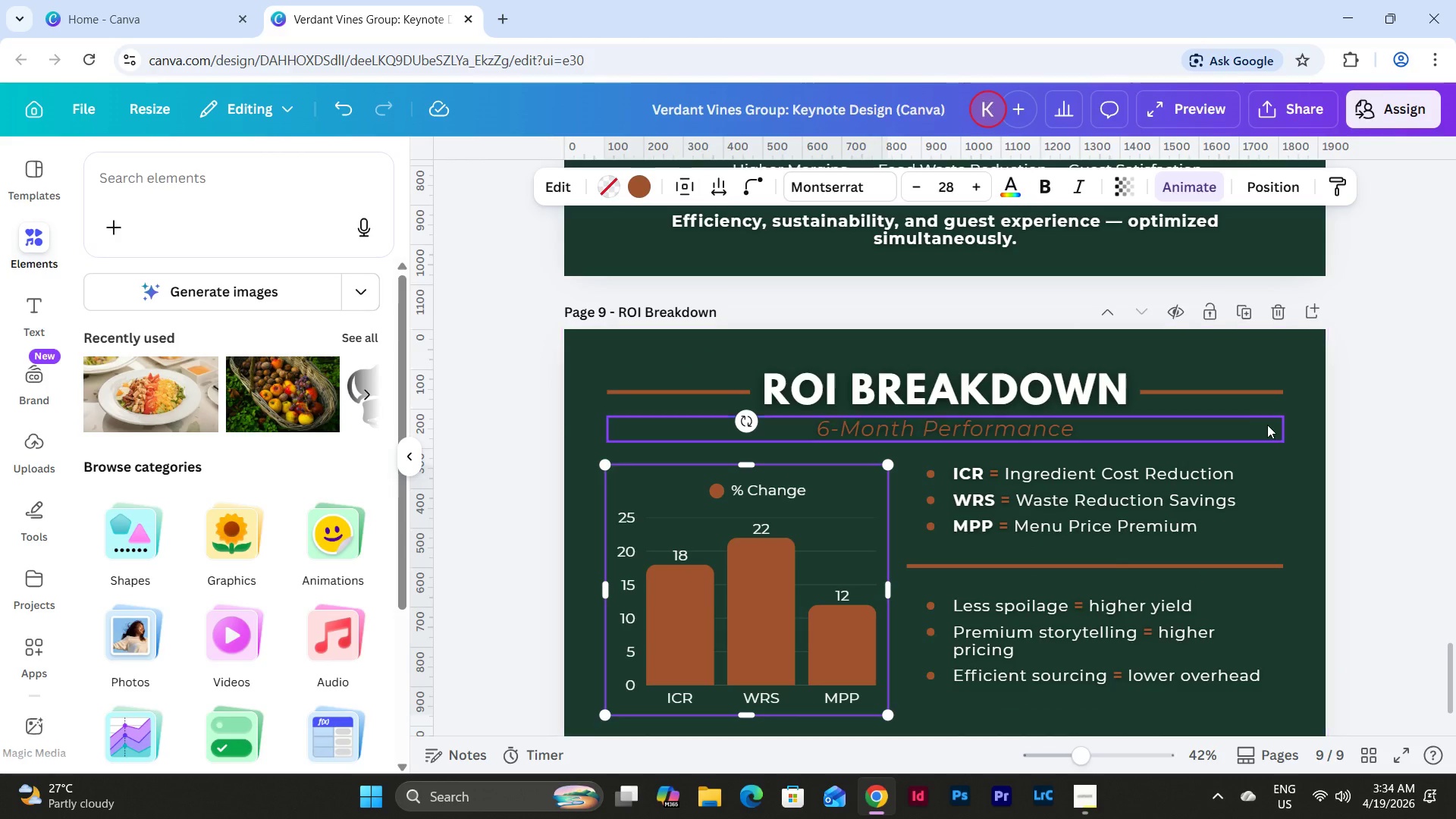 
left_click([1310, 431])
 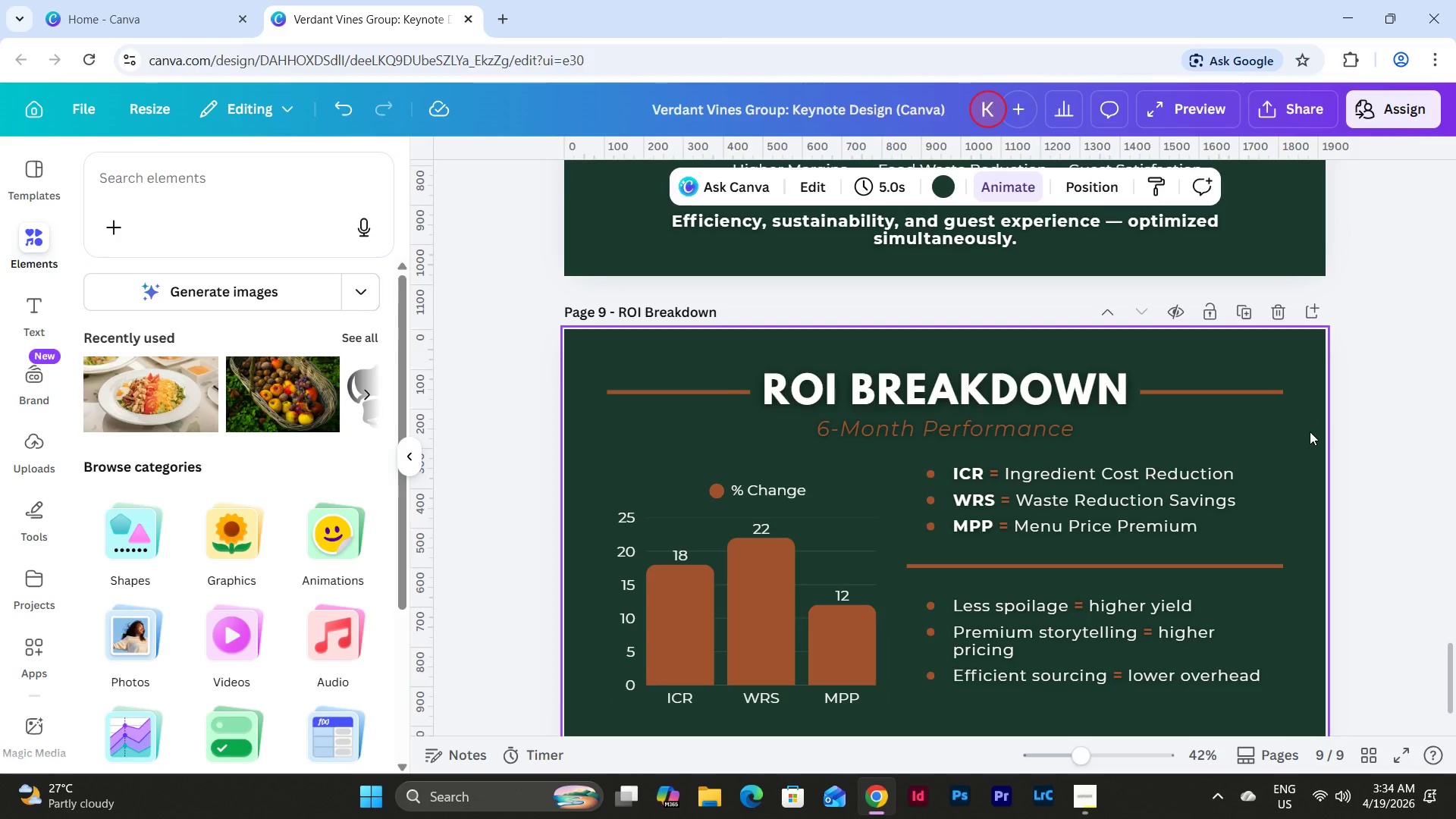 
scroll: coordinate [1310, 431], scroll_direction: up, amount: 6.0
 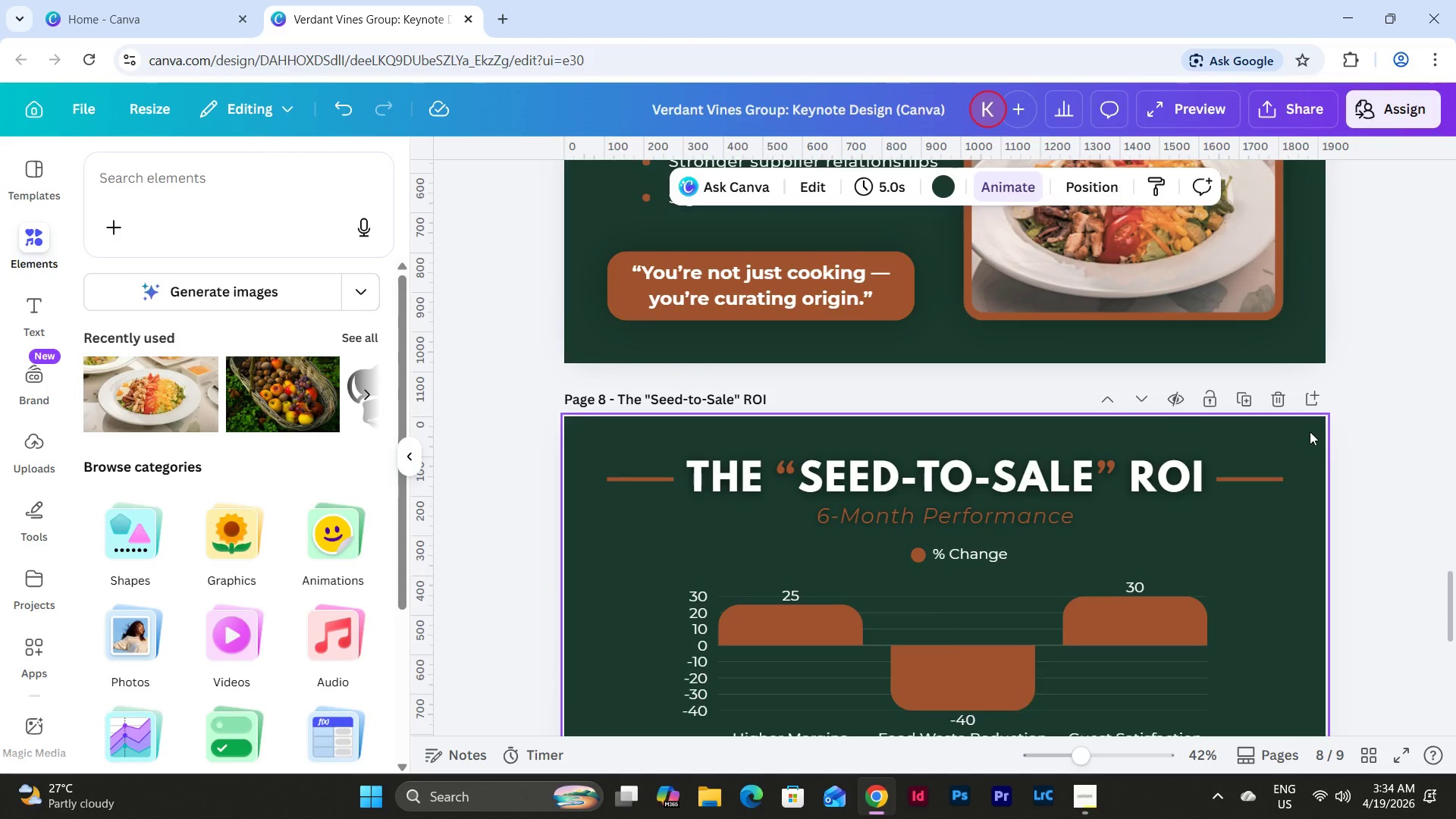 
scroll: coordinate [1304, 431], scroll_direction: down, amount: 11.0
 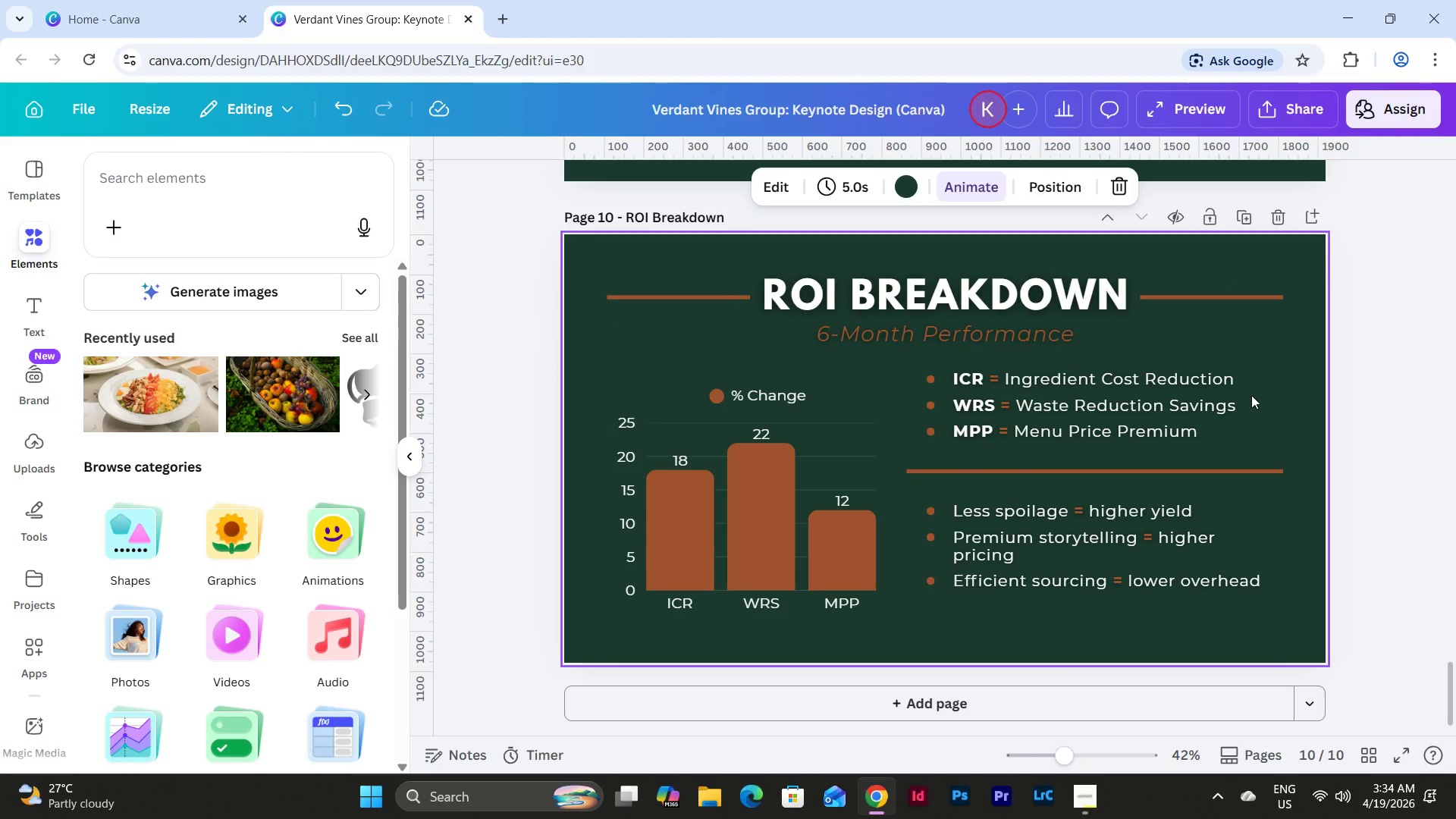 
wait(8.09)
 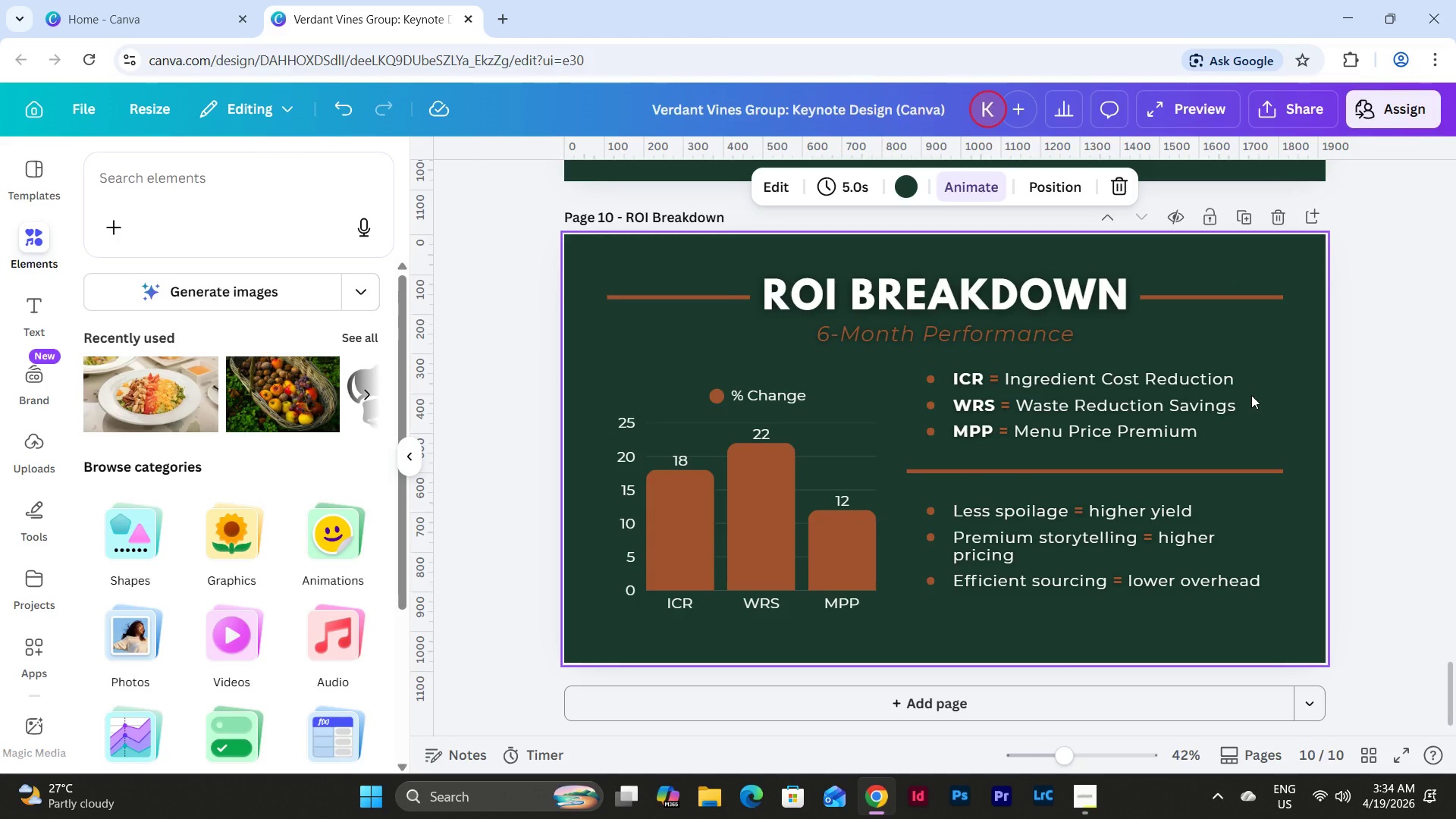 
left_click_drag(start_coordinate=[627, 215], to_coordinate=[761, 226])
 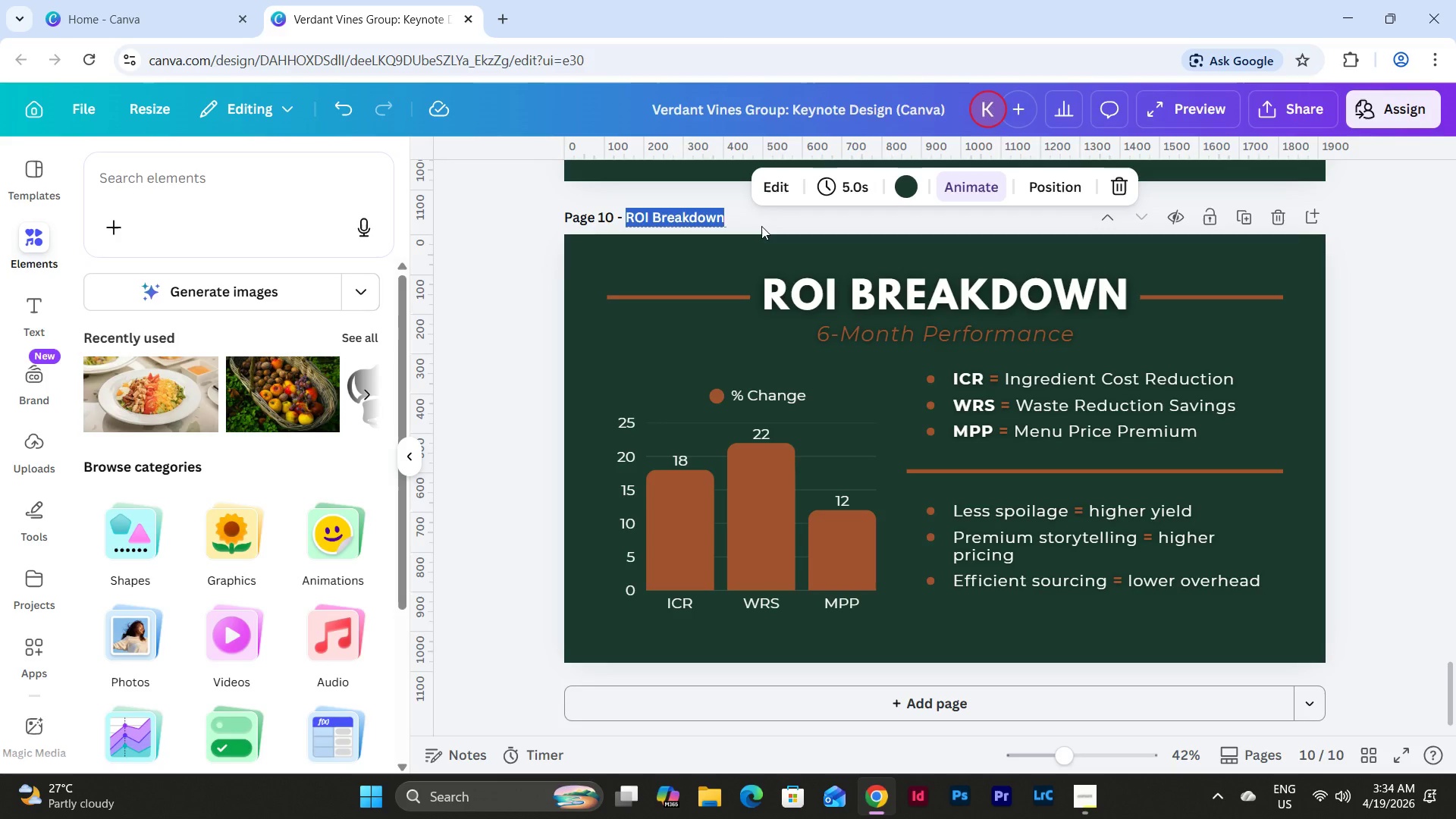 
type(Partner Farms)
 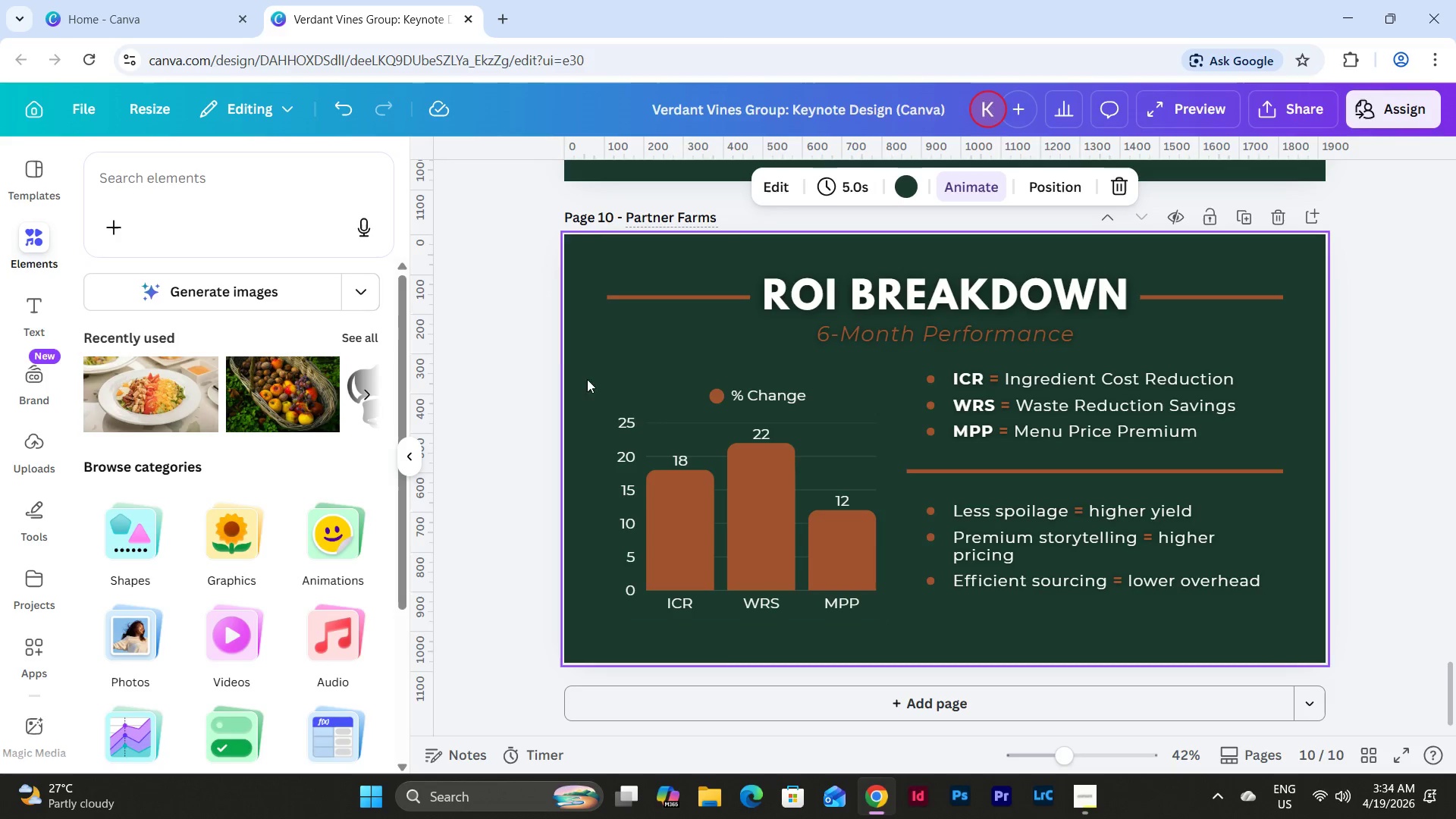 
left_click_drag(start_coordinate=[589, 352], to_coordinate=[1266, 664])
 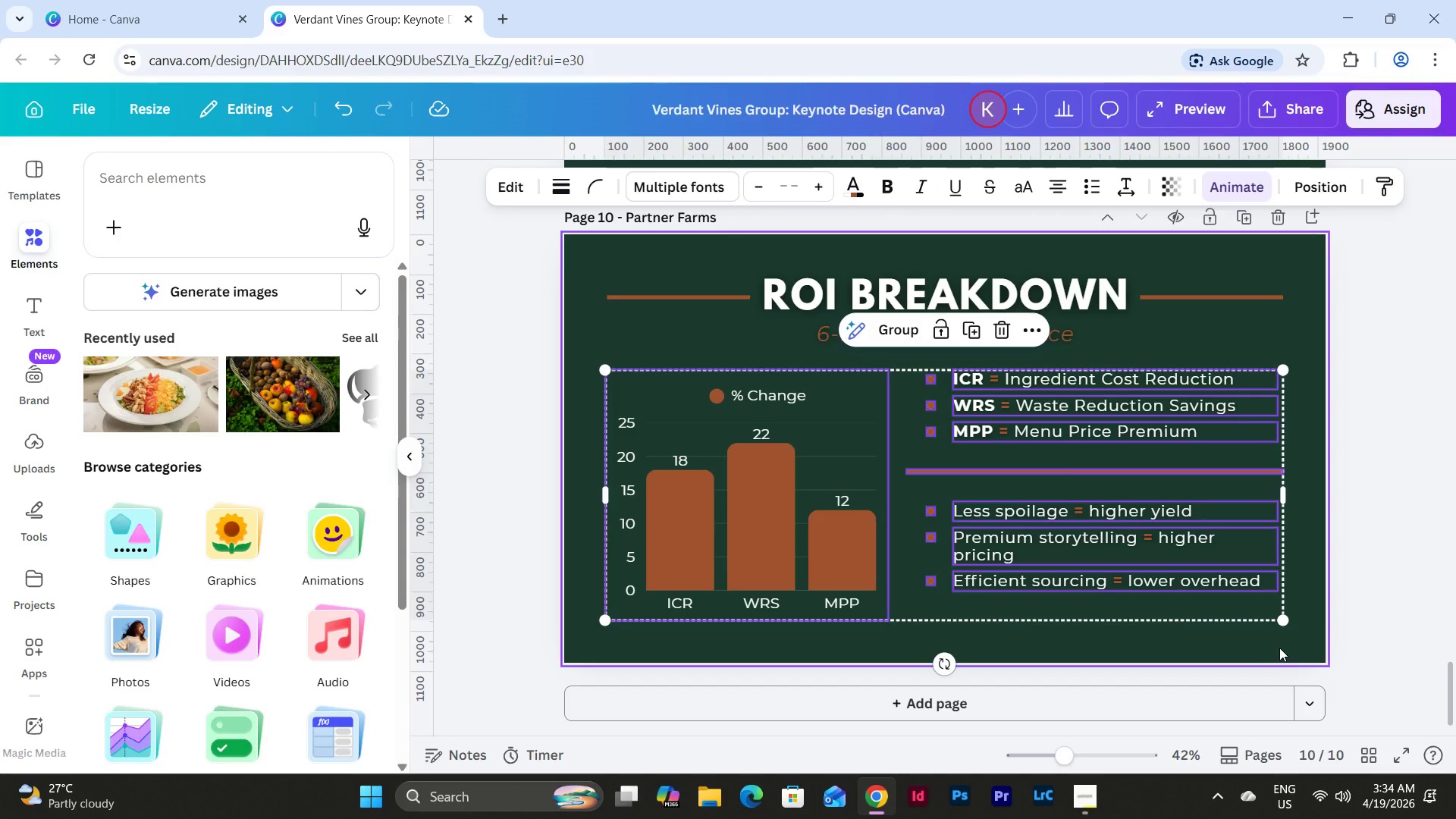 
key(Backspace)
 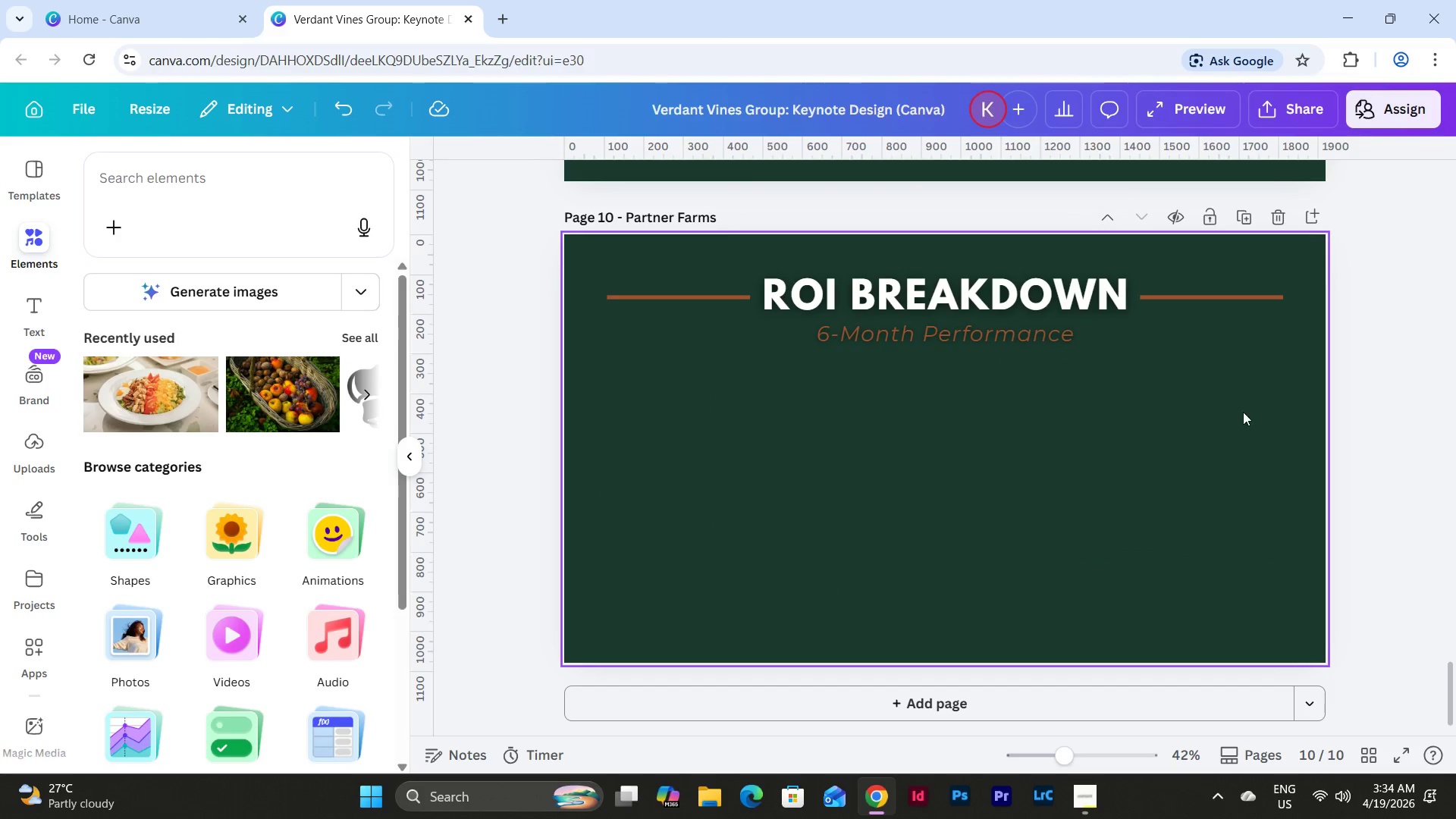 
scroll: coordinate [1102, 491], scroll_direction: up, amount: 9.0
 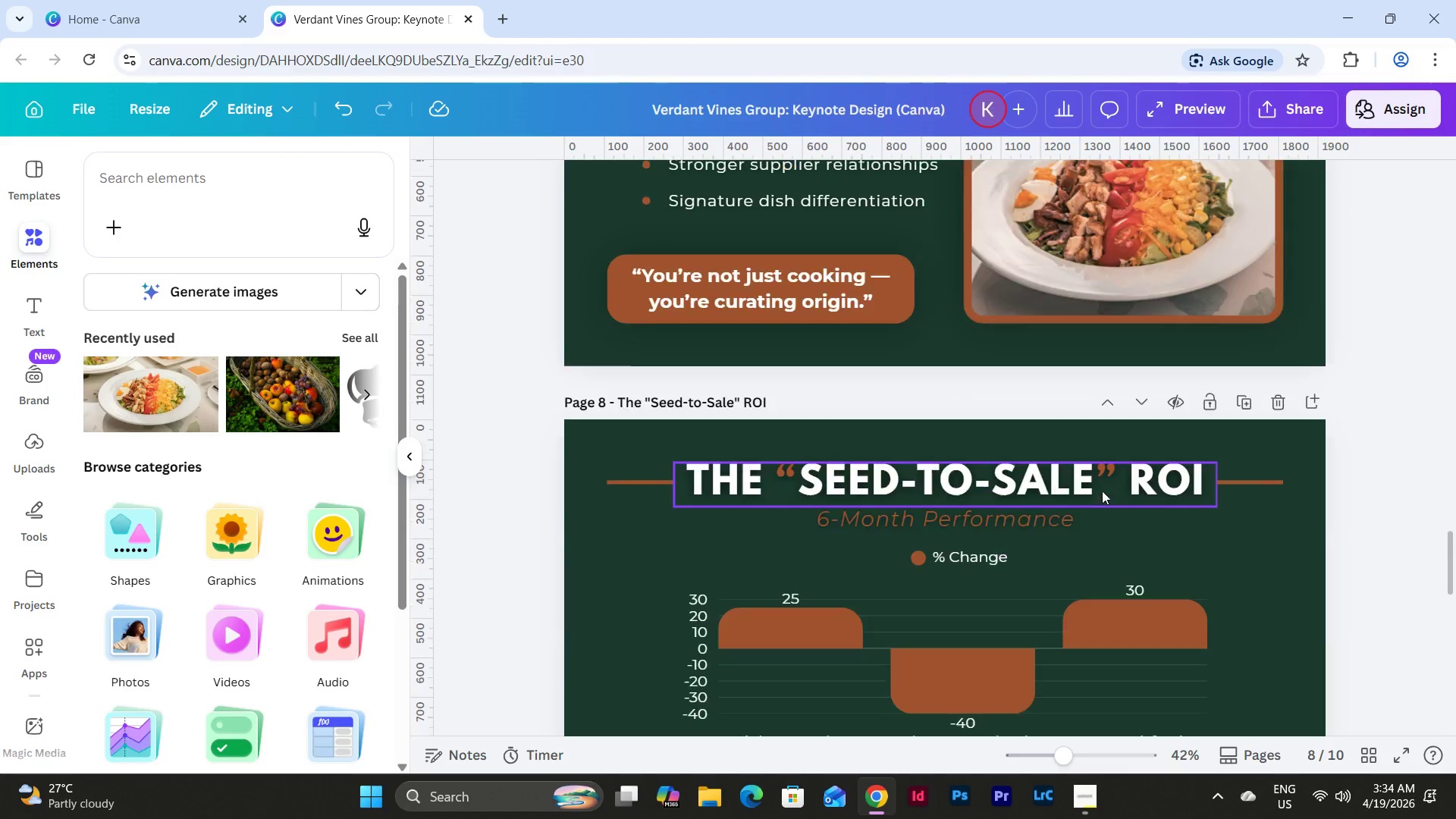 
scroll: coordinate [1102, 491], scroll_direction: down, amount: 11.0
 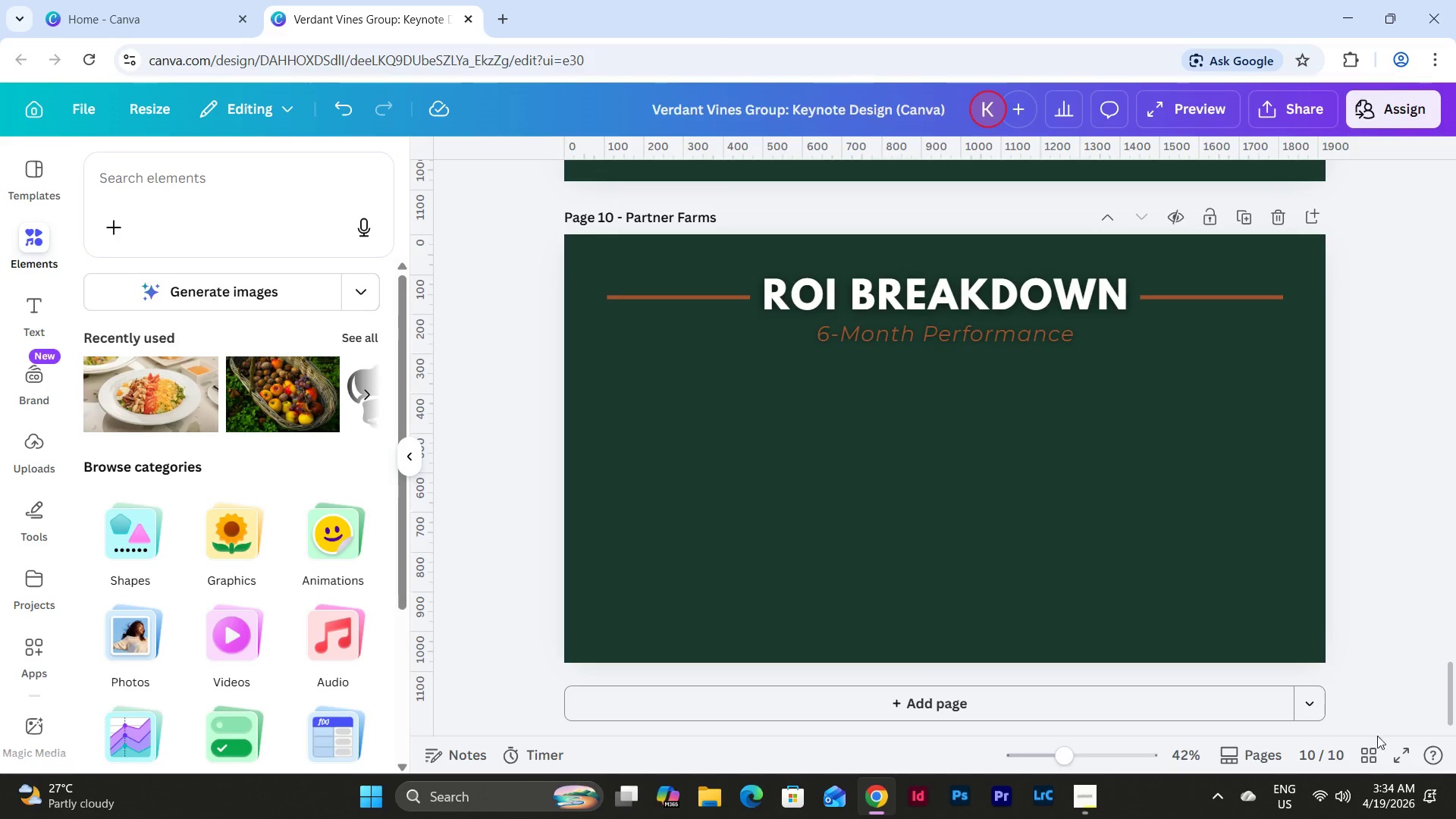 
left_click([1376, 759])
 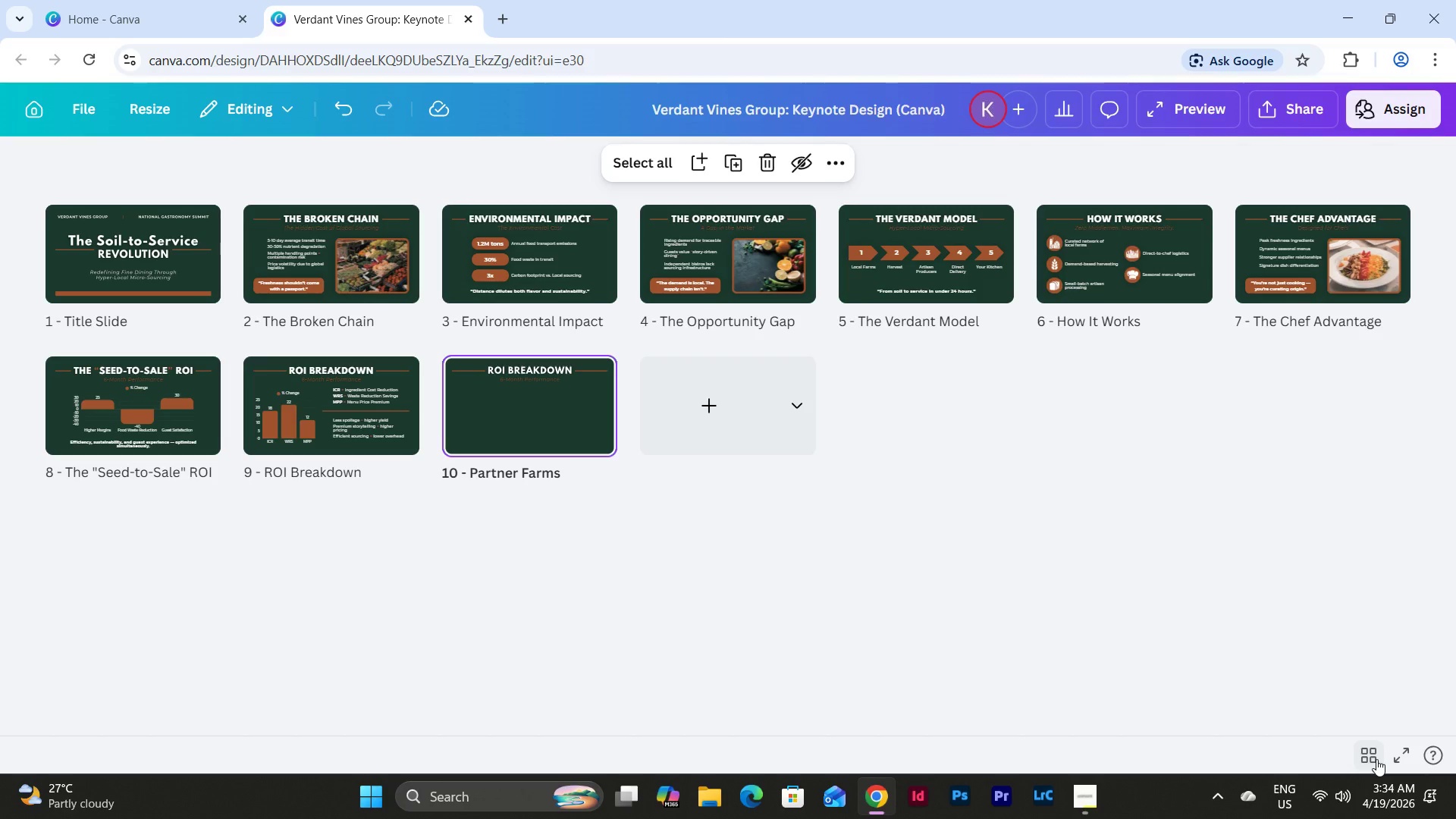 
left_click([1376, 759])
 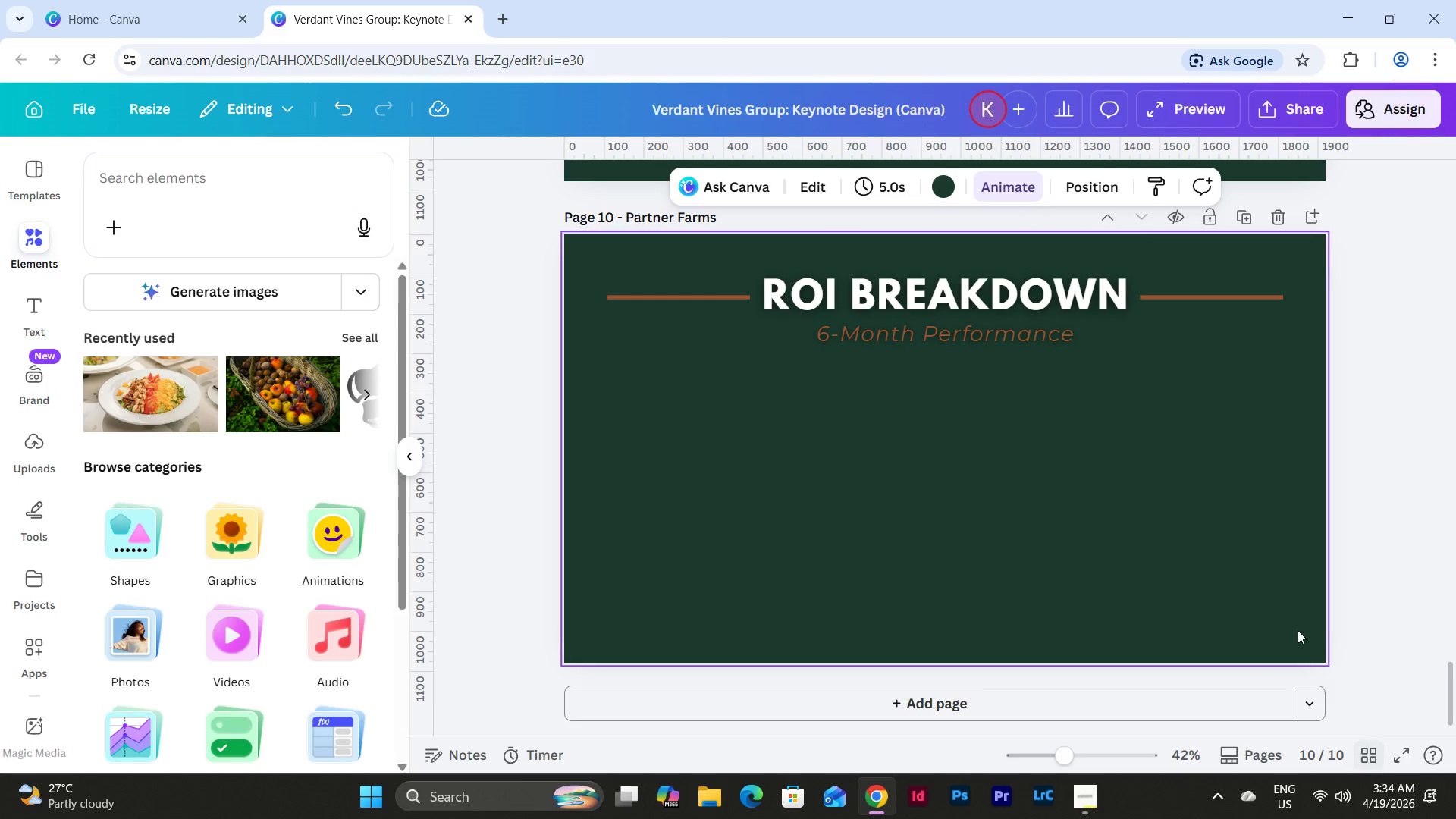 
scroll: coordinate [1211, 547], scroll_direction: up, amount: 6.0
 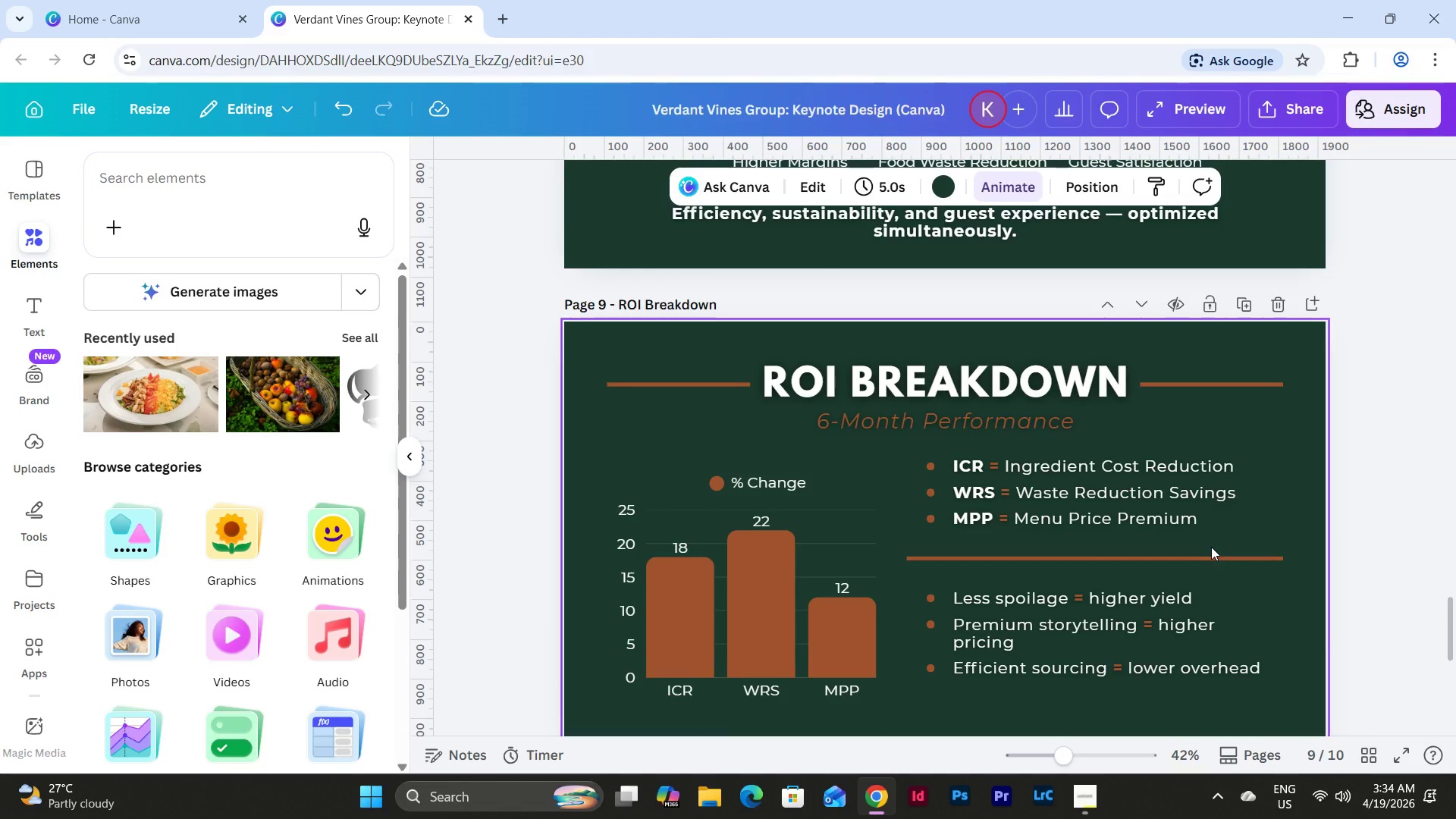 
wait(12.62)
 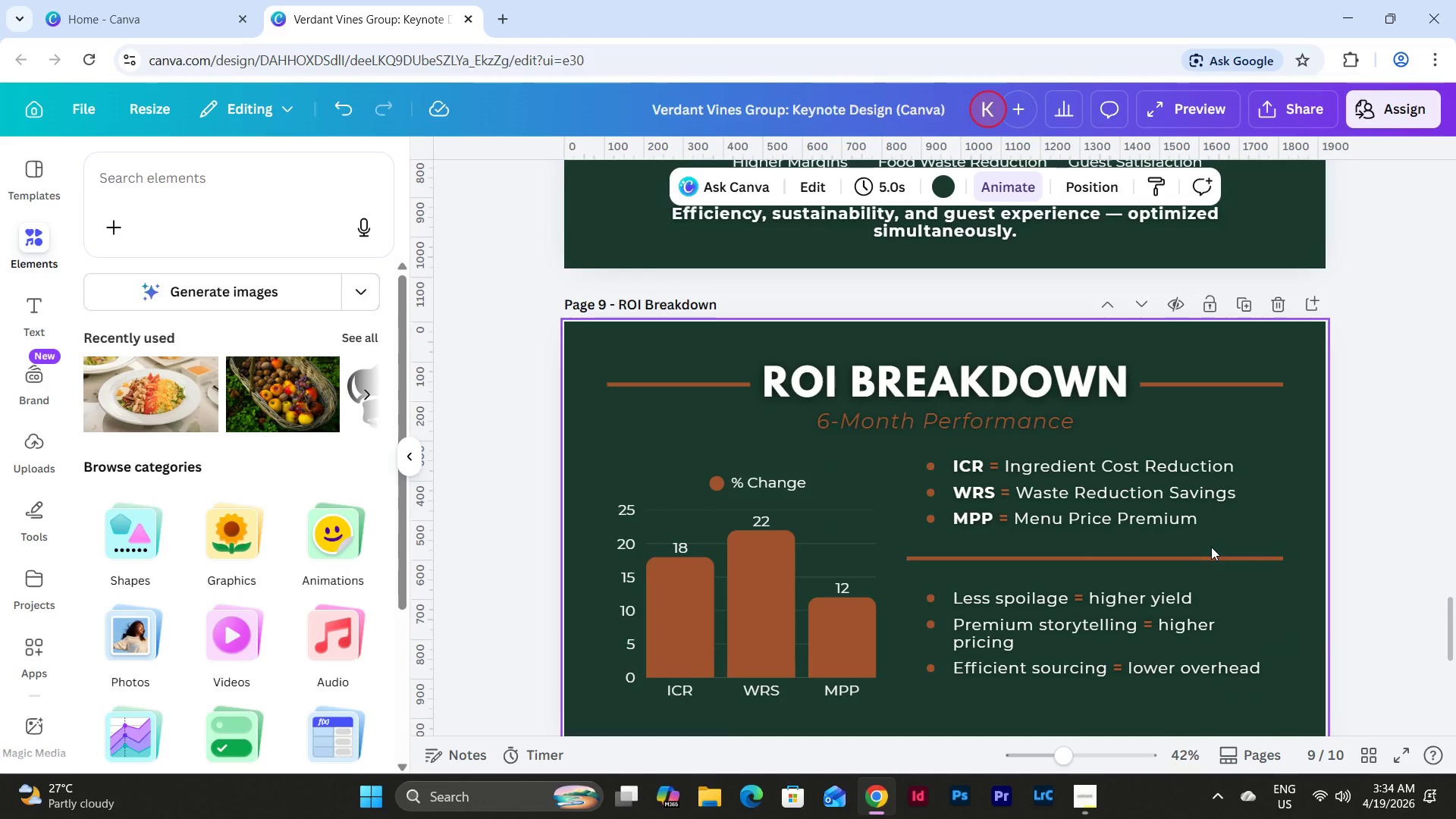 
scroll: coordinate [1211, 547], scroll_direction: down, amount: 8.0
 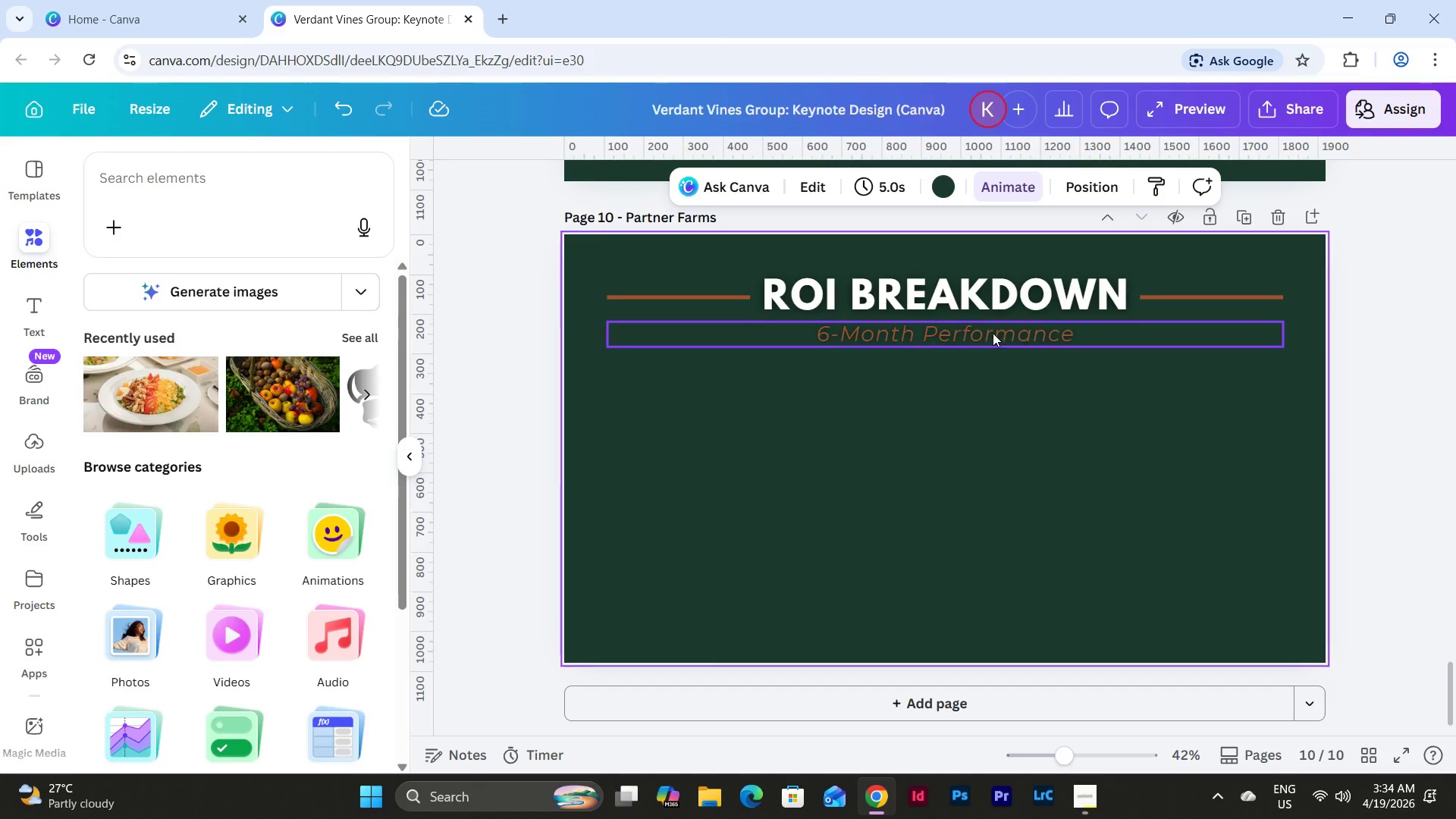 
double_click([977, 293])
 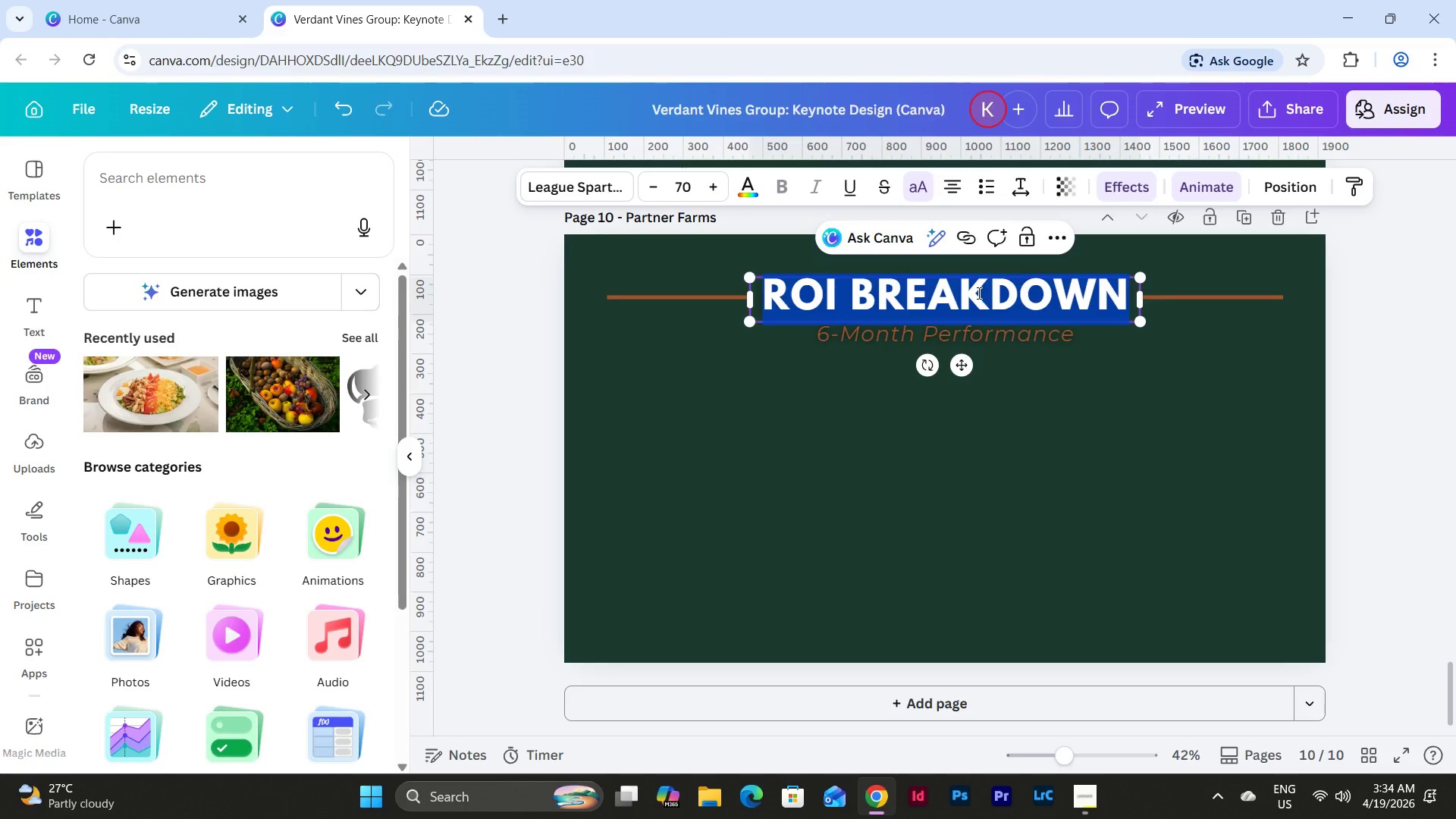 
type(PARTNER FARMS)
 